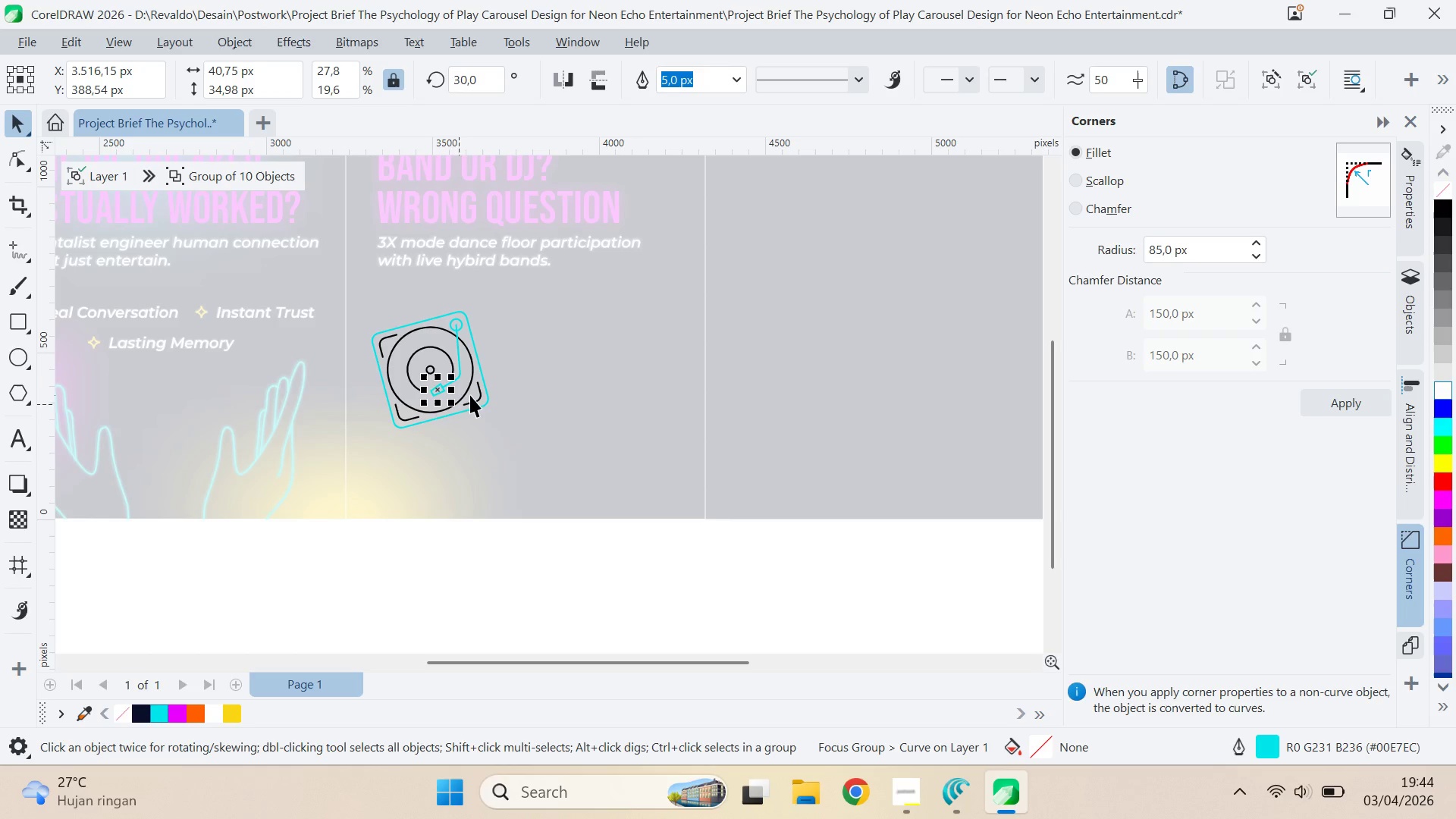 
key(Alt+AltLeft)
 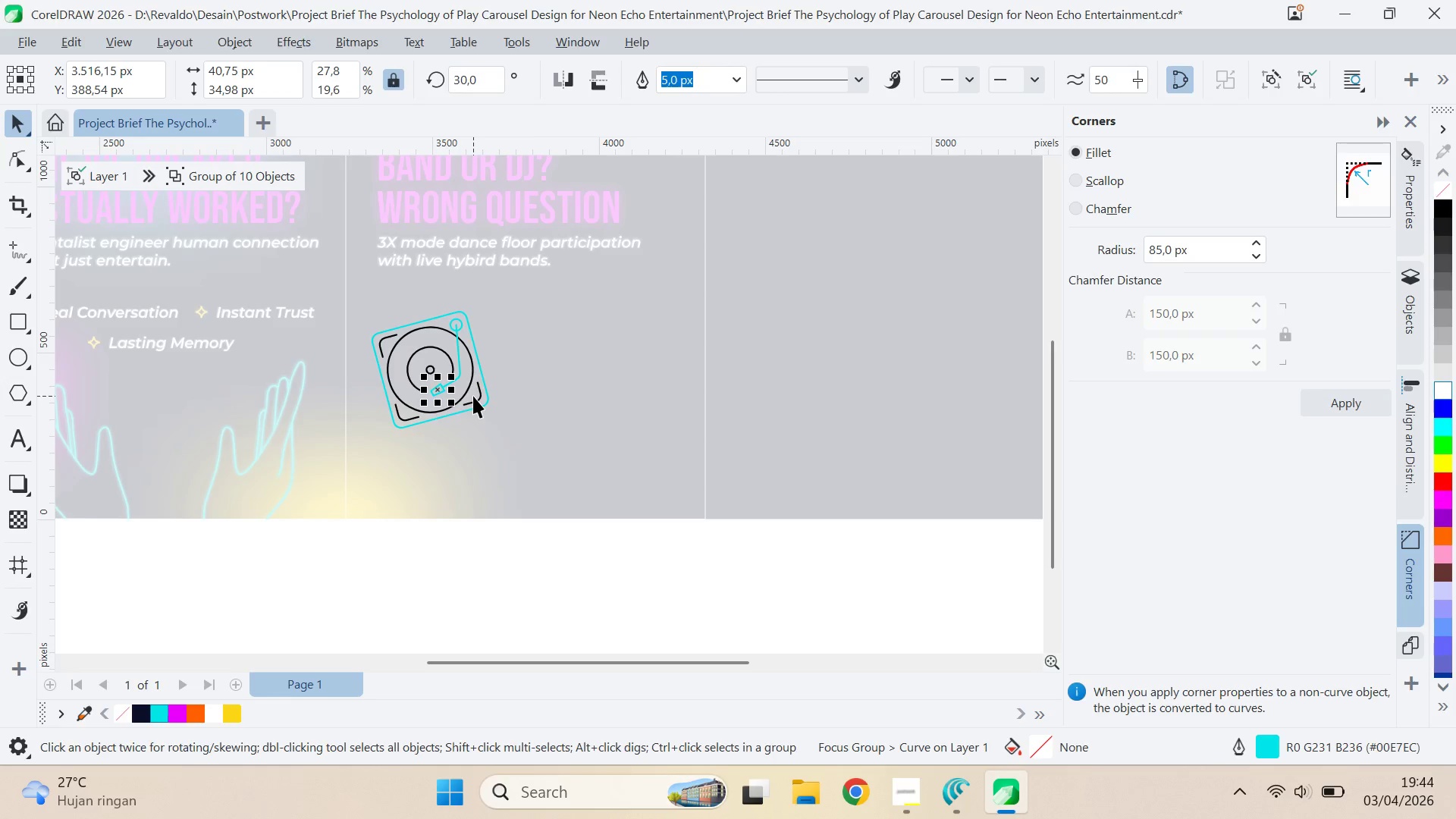 
key(Alt+Tab)
 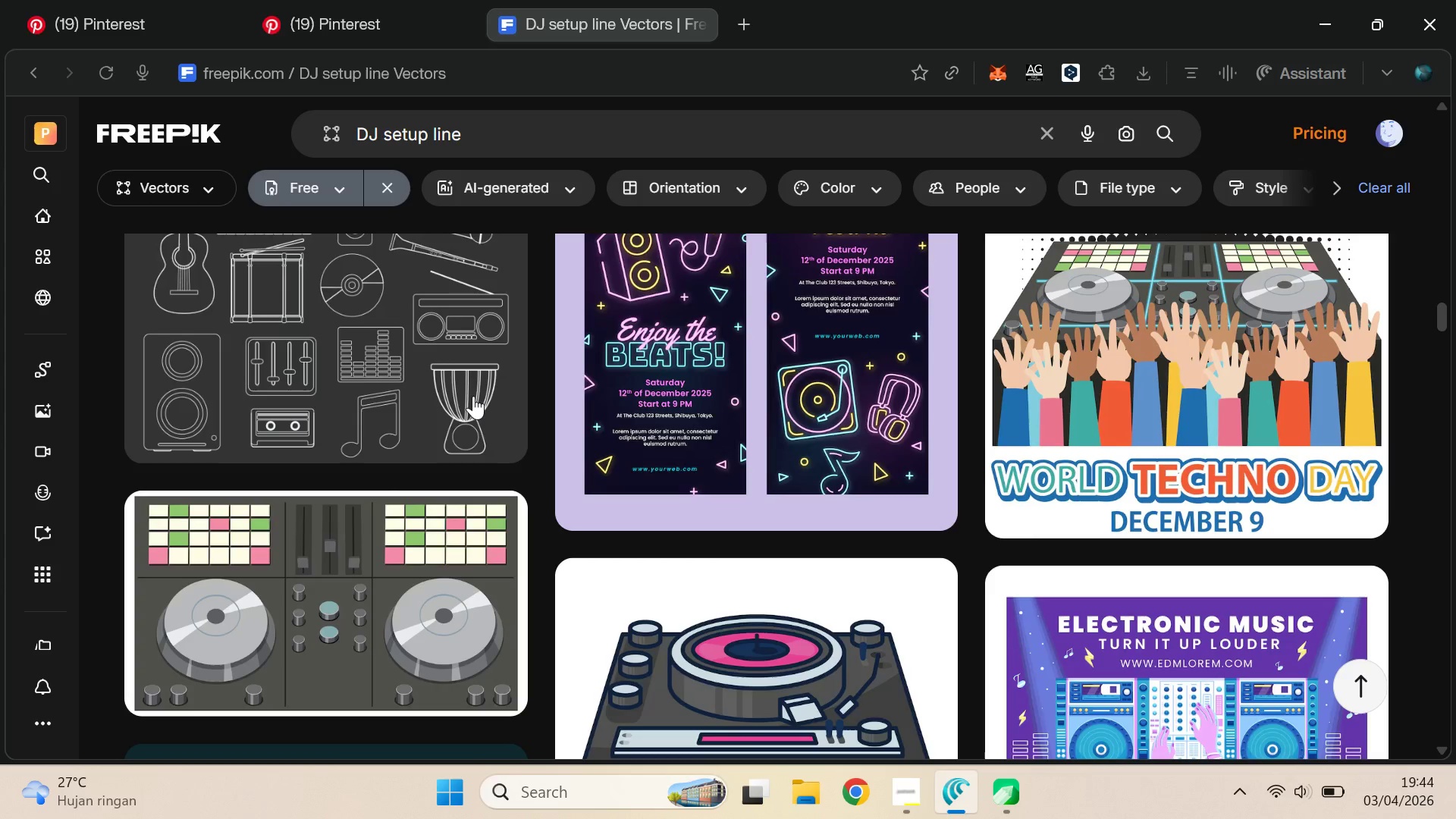 
key(Alt+AltLeft)
 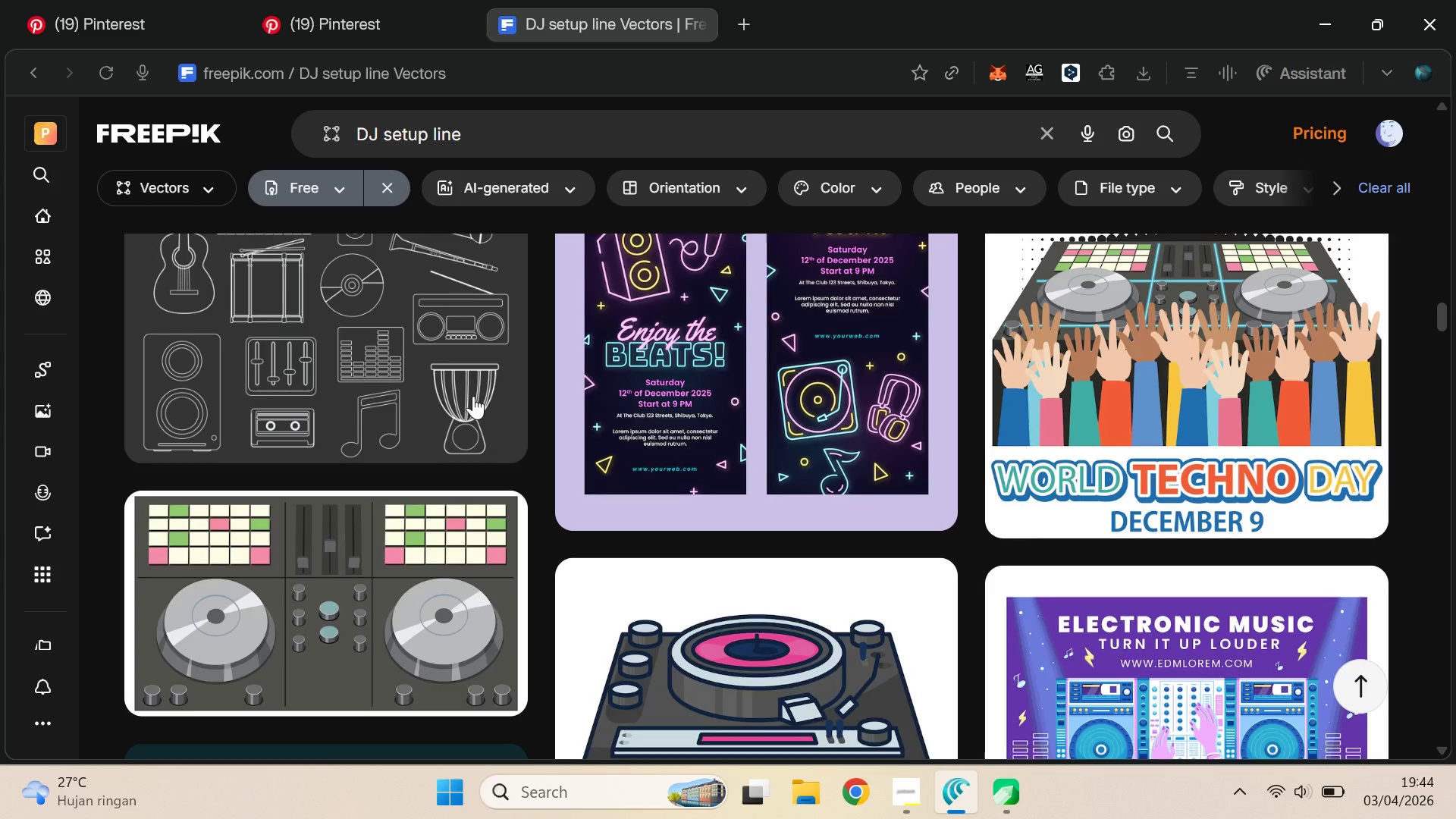 
key(Alt+Tab)
 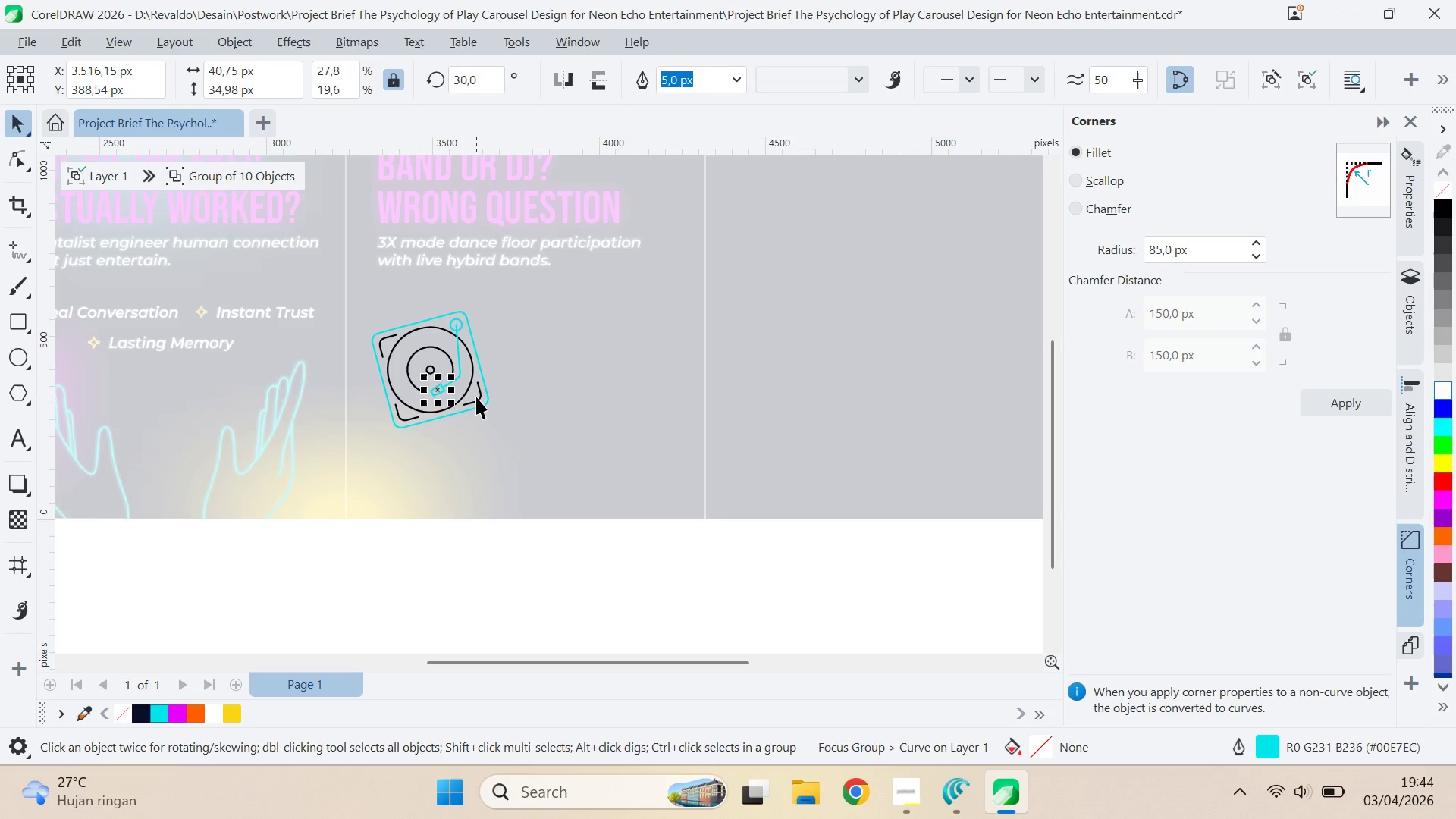 
left_click([476, 397])
 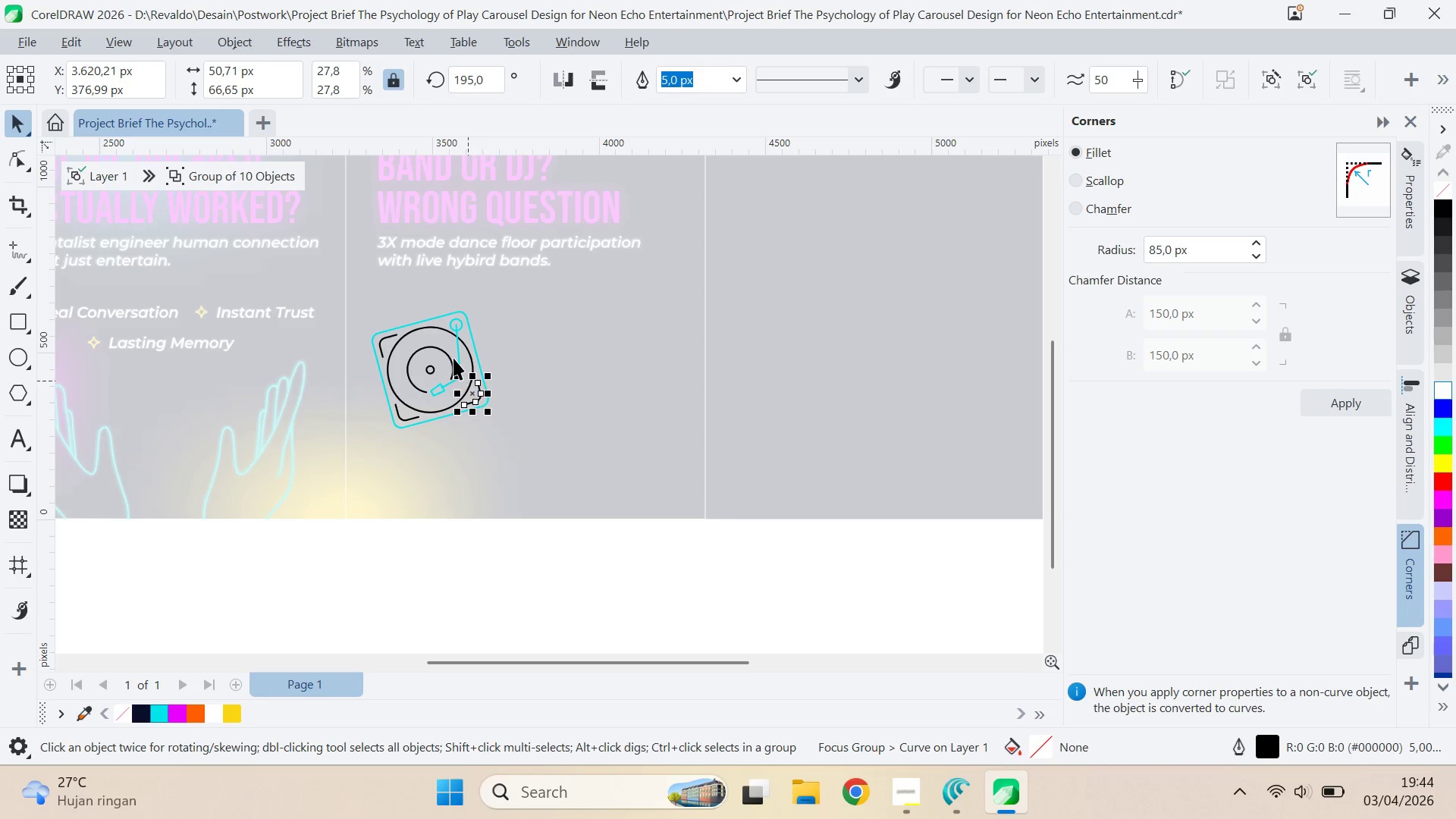 
hold_key(key=ShiftLeft, duration=1.5)
left_click([452, 358])
 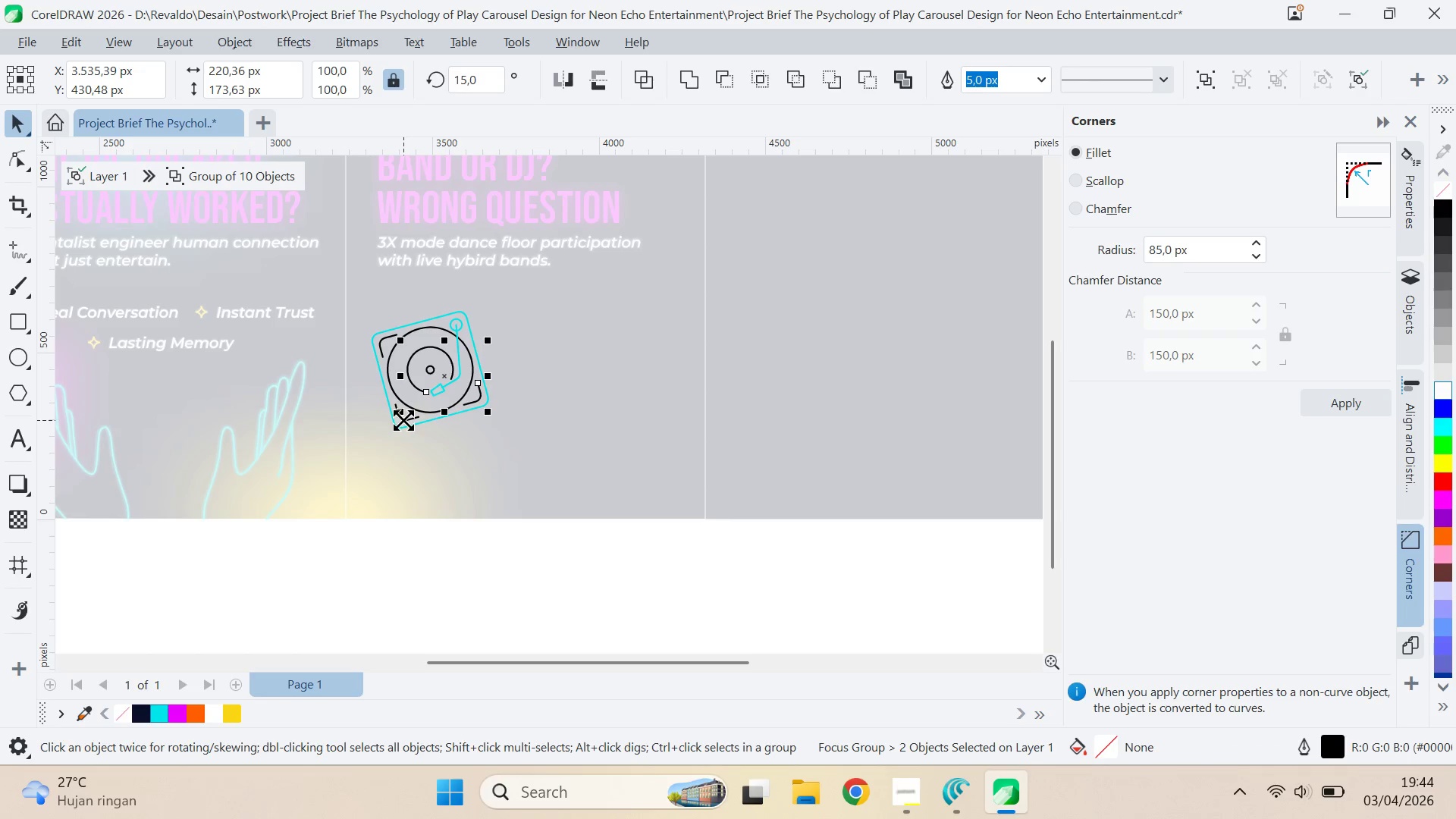 
hold_key(key=ShiftLeft, duration=1.52)
left_click([412, 419])
 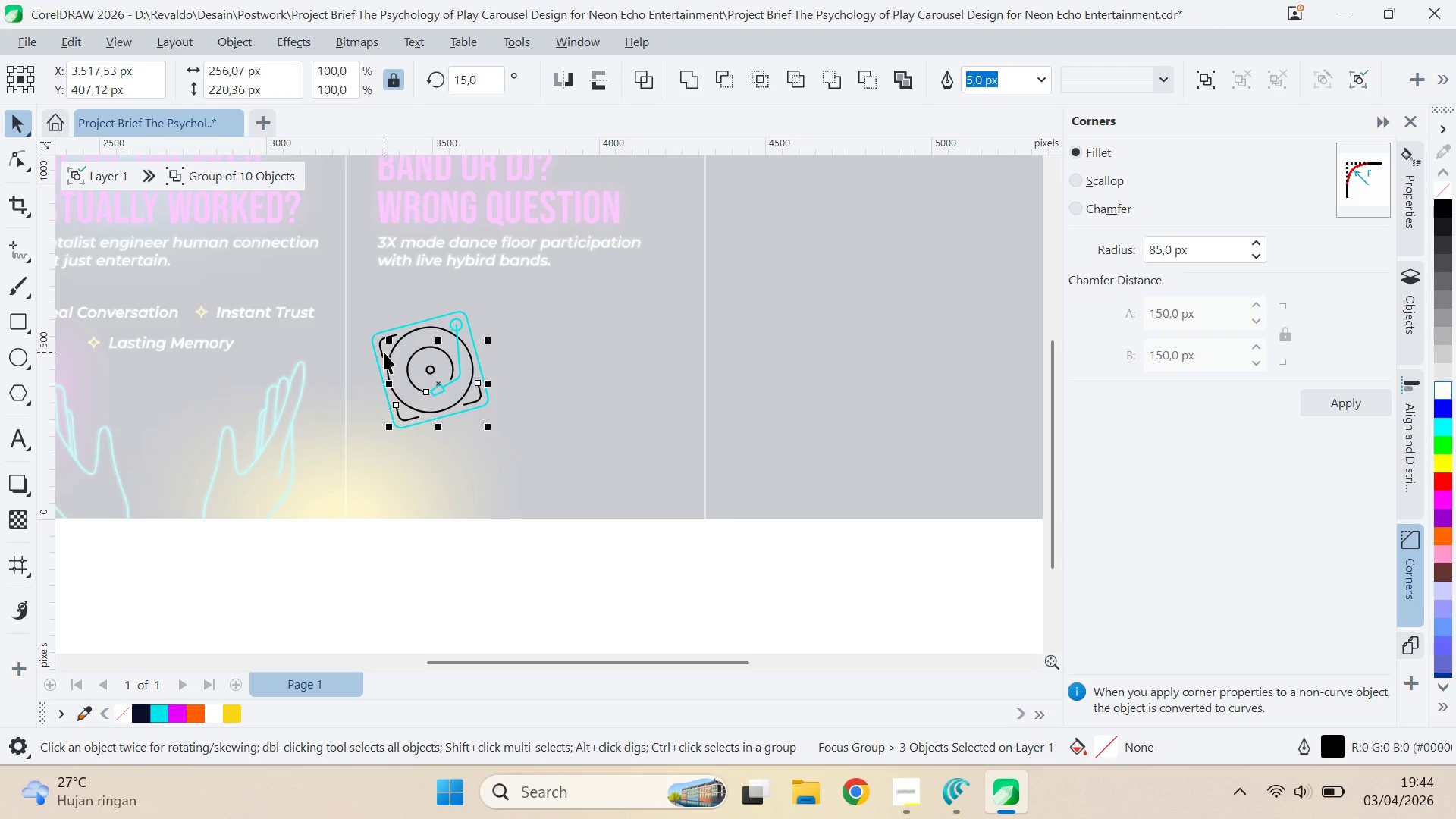 
left_click([381, 352])
 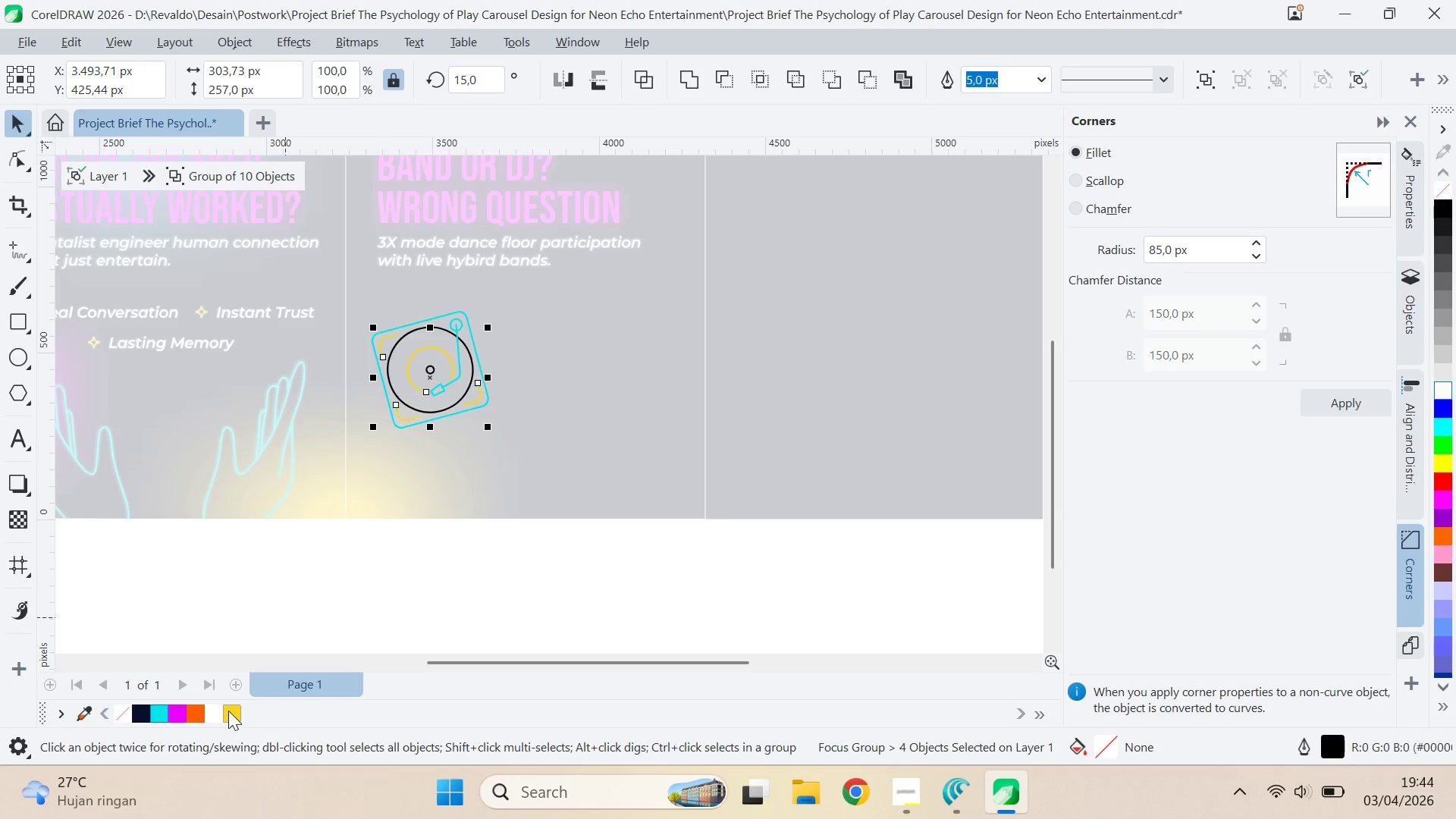 
key(Alt+AltLeft)
 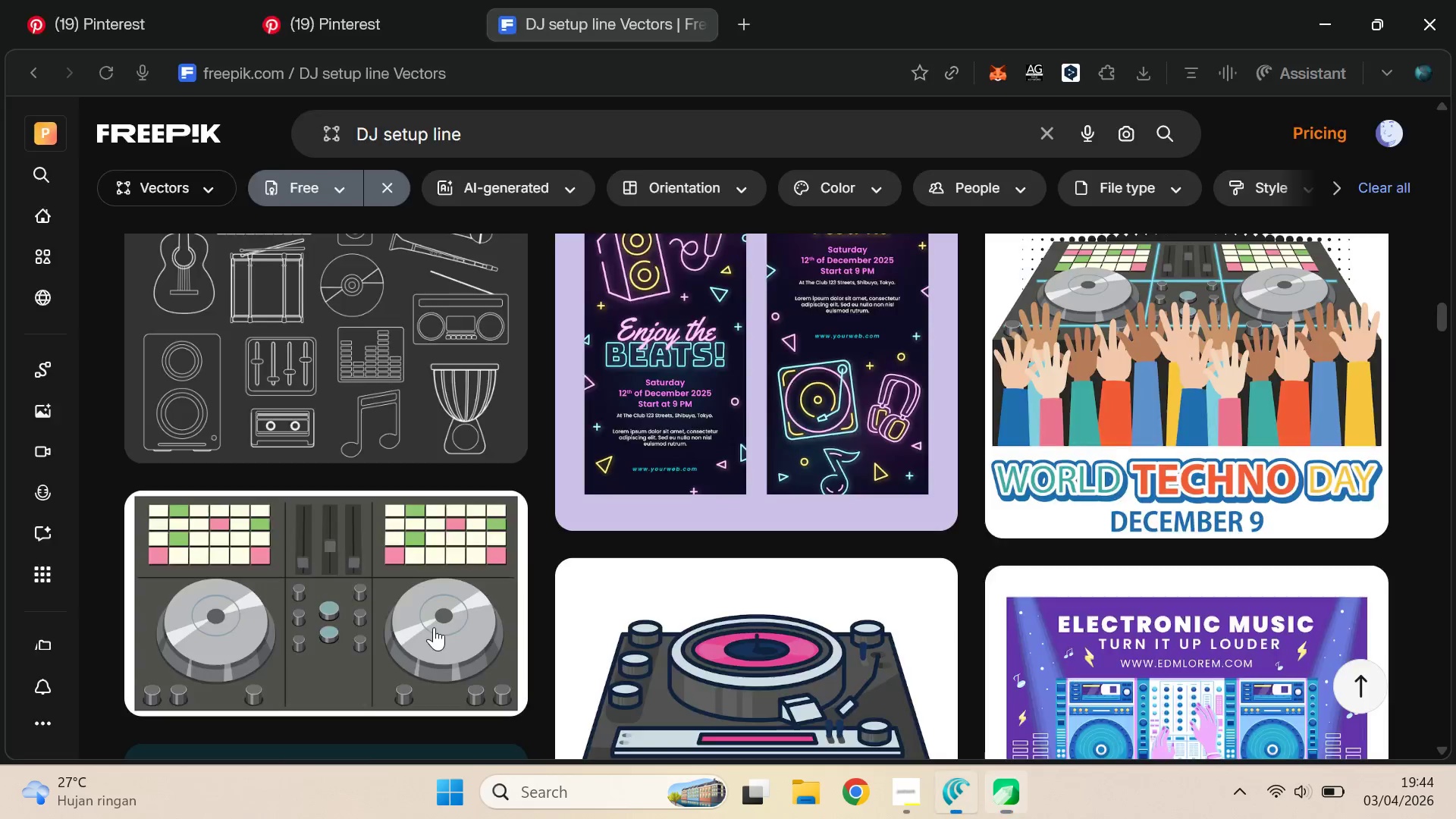 
key(Alt+Tab)
 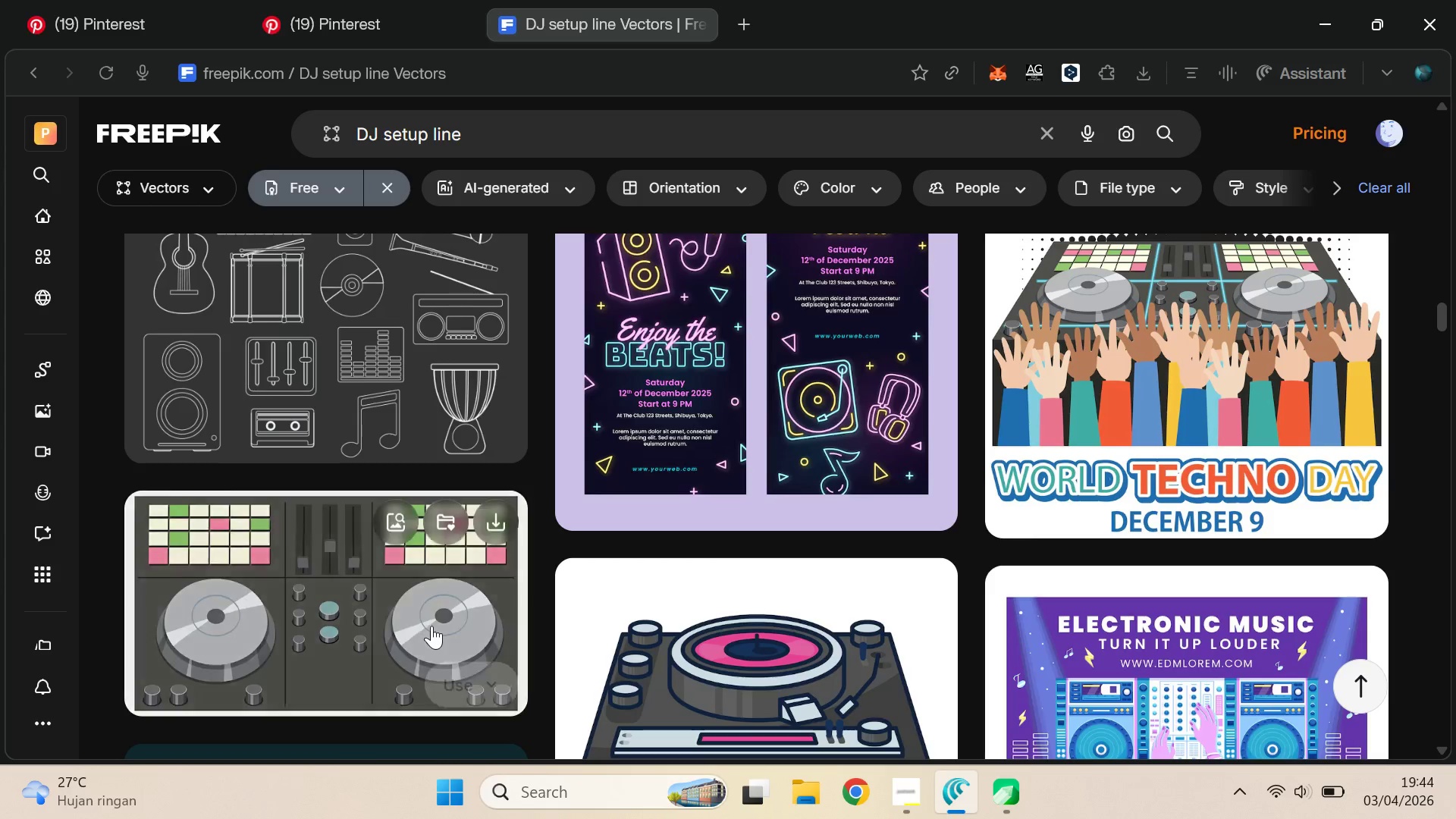 
key(Alt+AltLeft)
 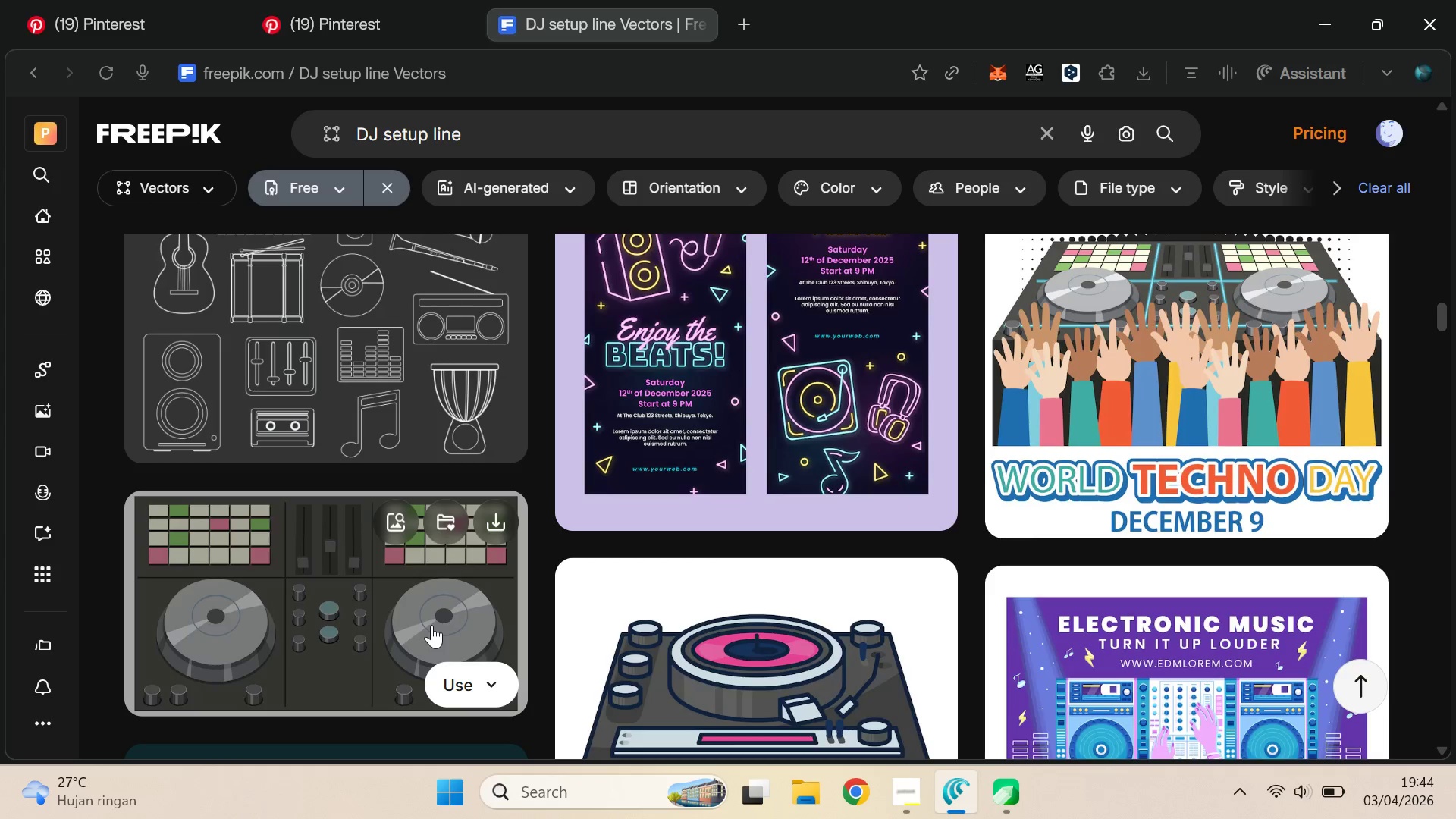 
key(Alt+Tab)
 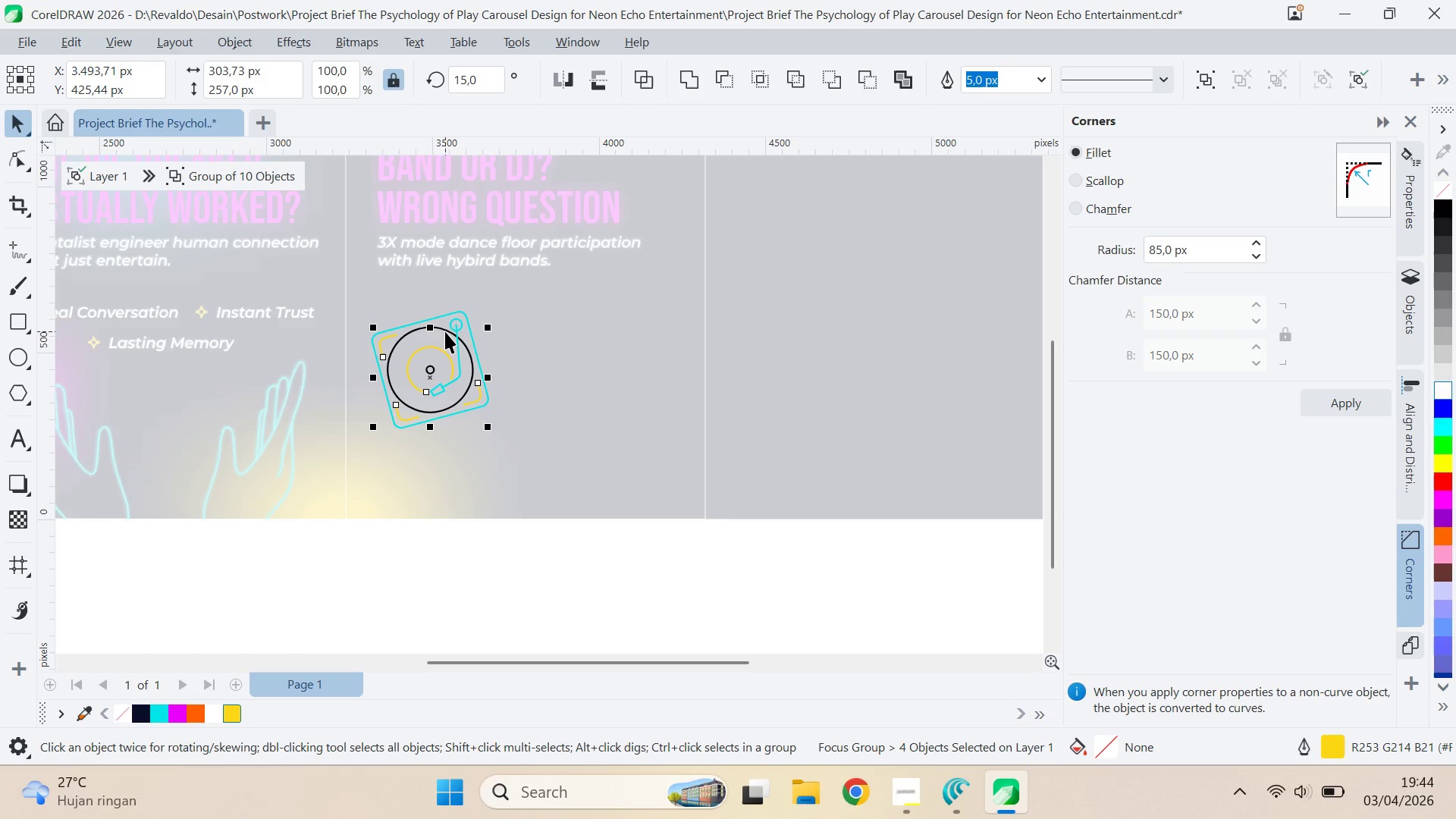 
left_click([447, 329])
 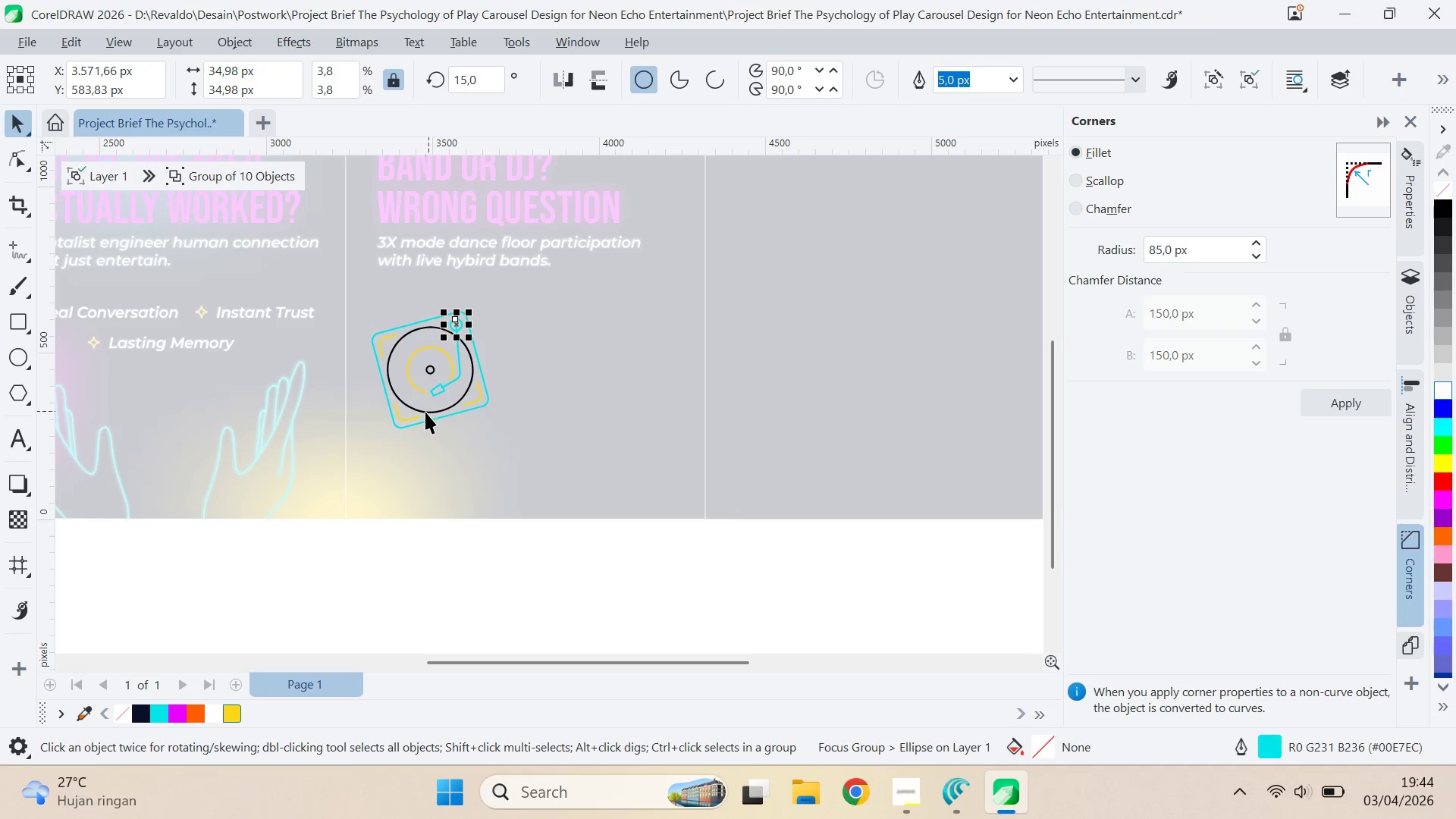 
key(Alt+AltLeft)
 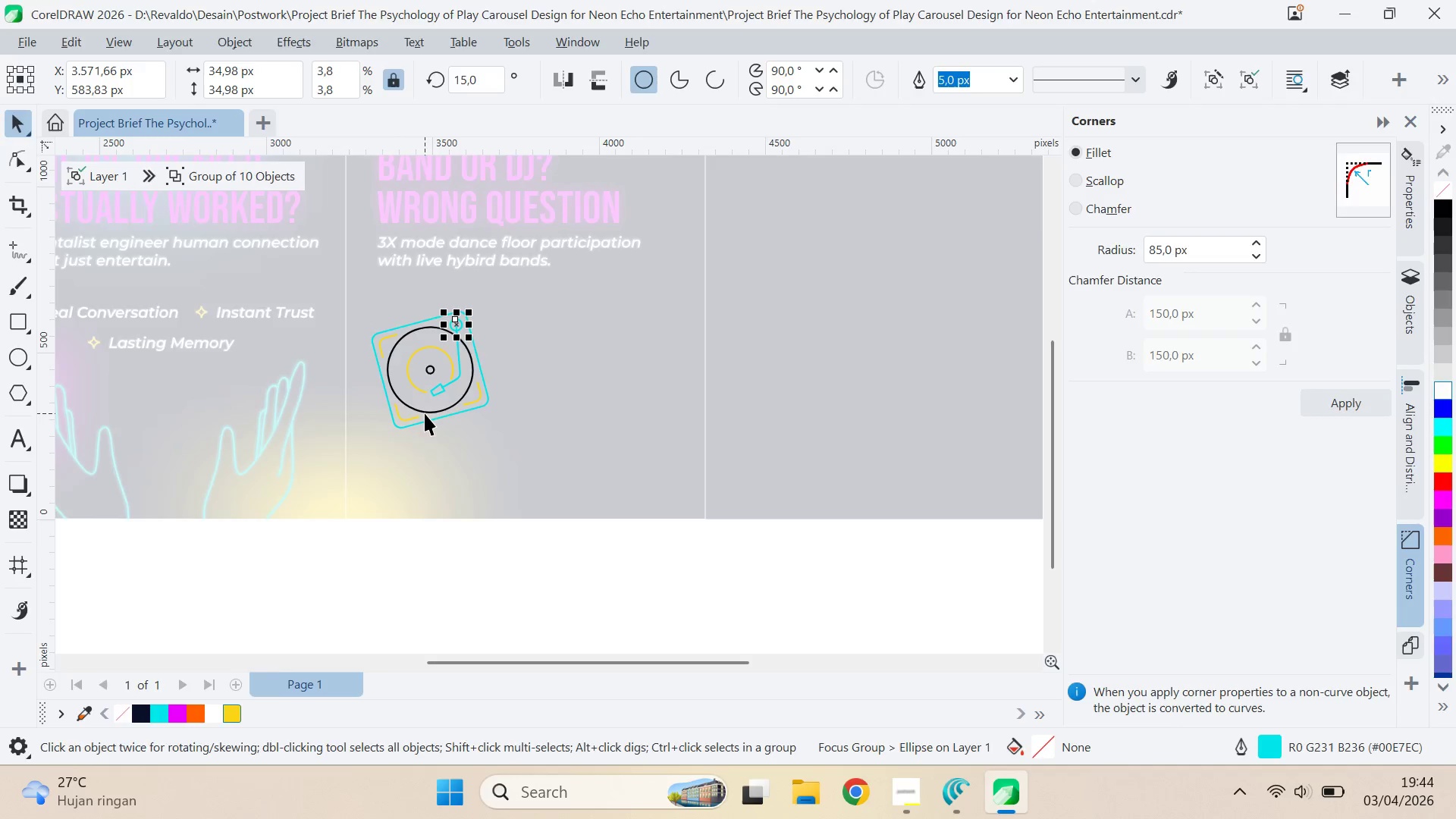 
key(Alt+Tab)
 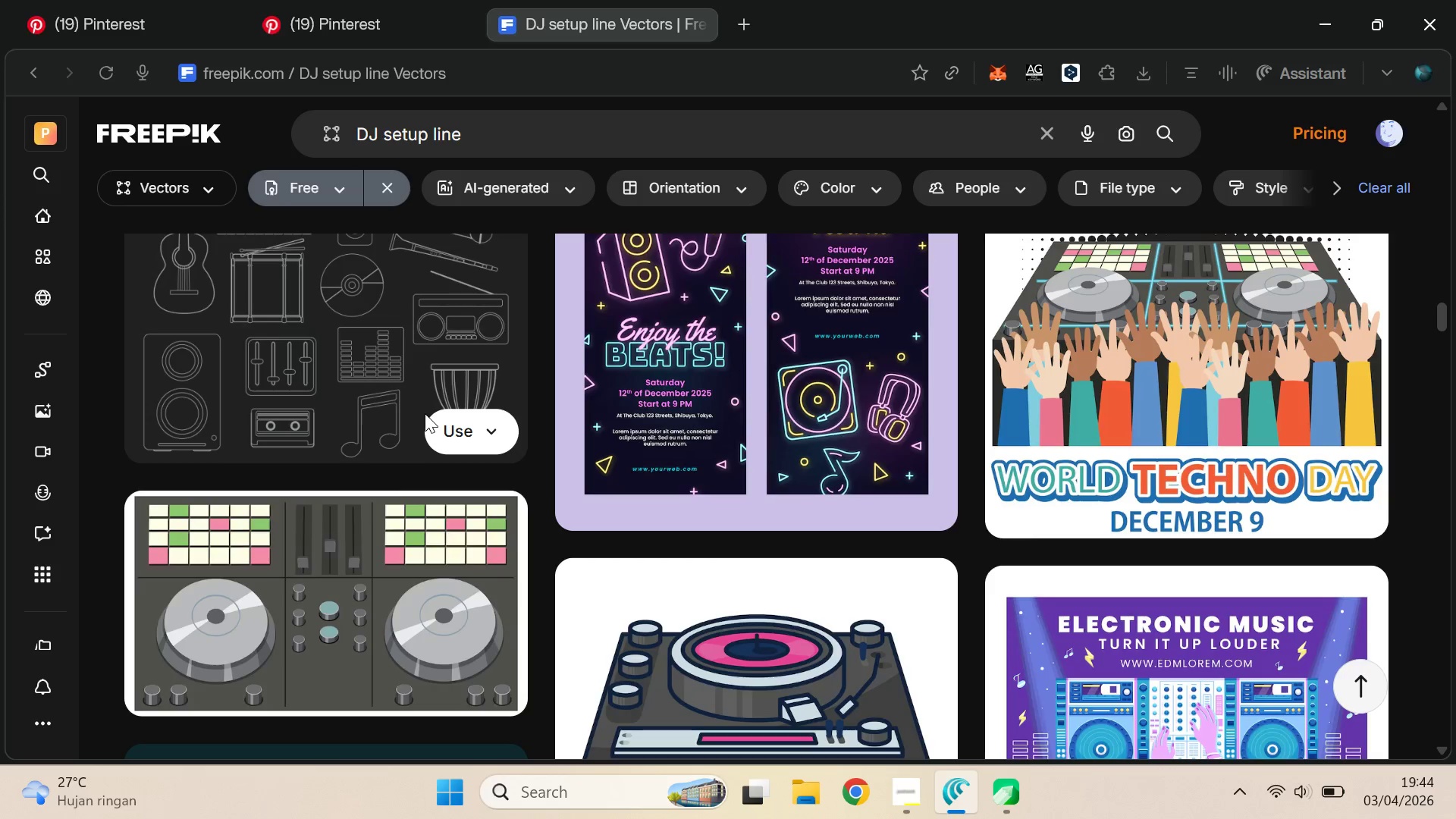 
key(Alt+AltLeft)
 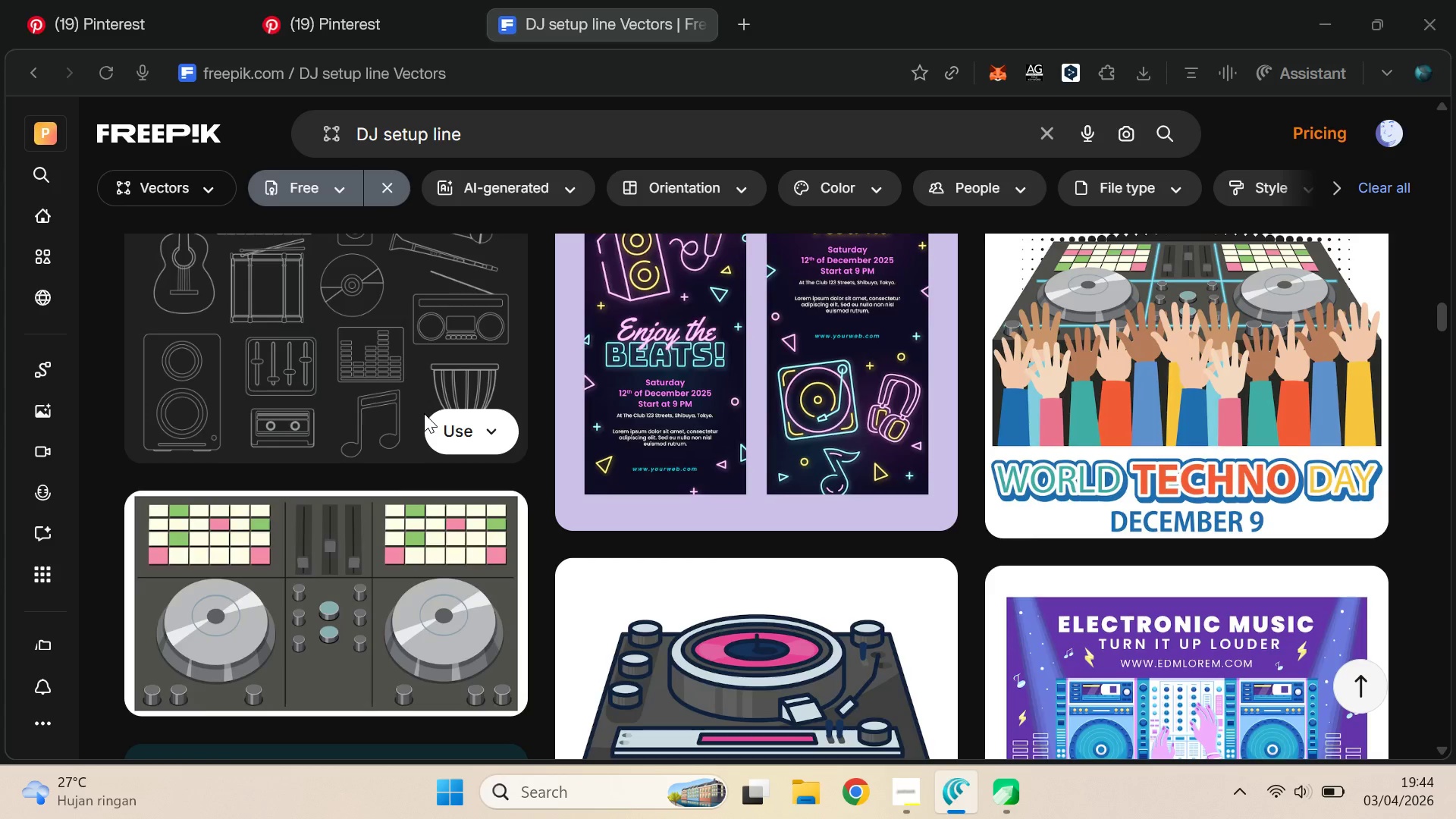 
key(Alt+Tab)
 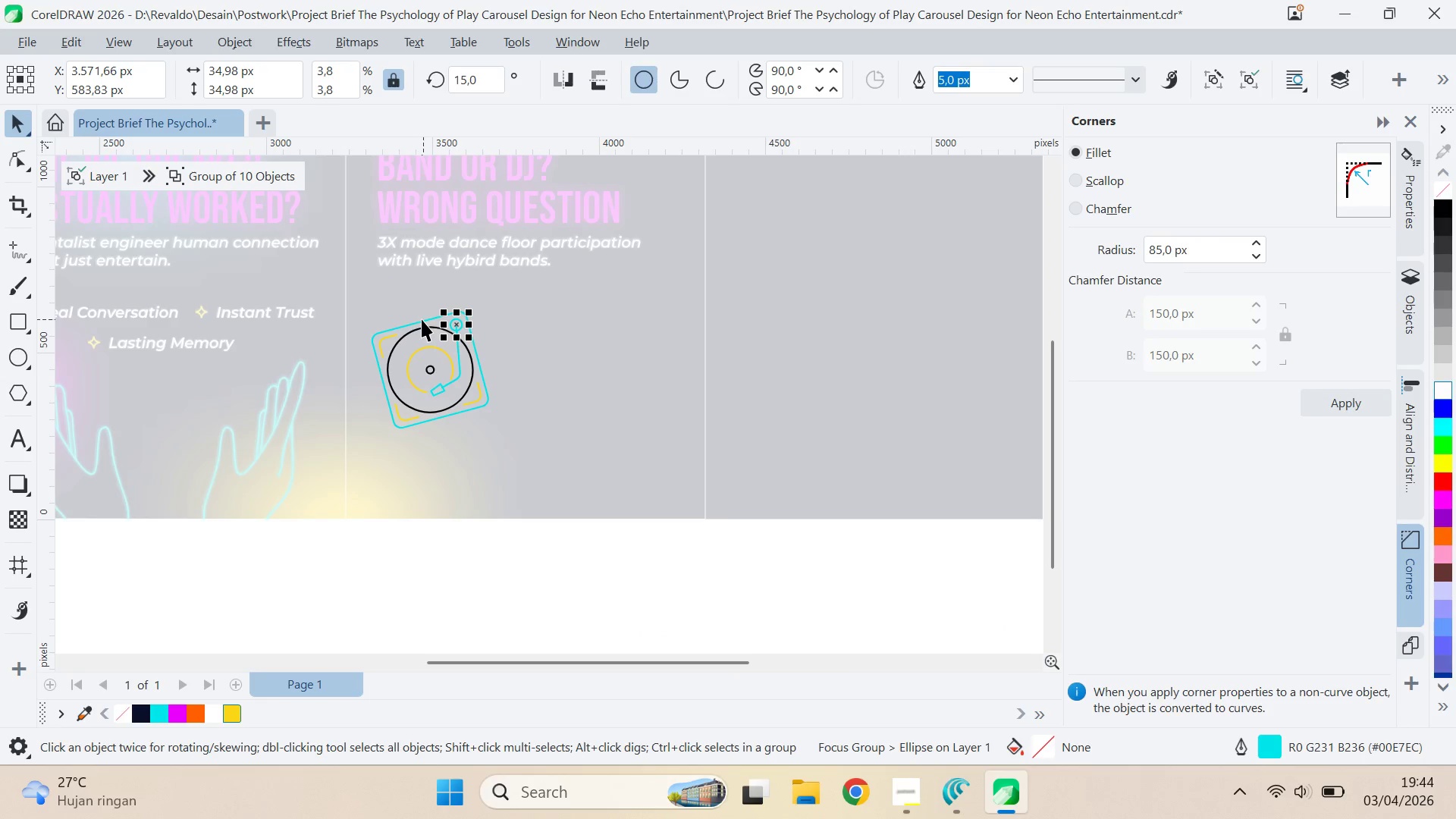 
left_click([407, 337])
 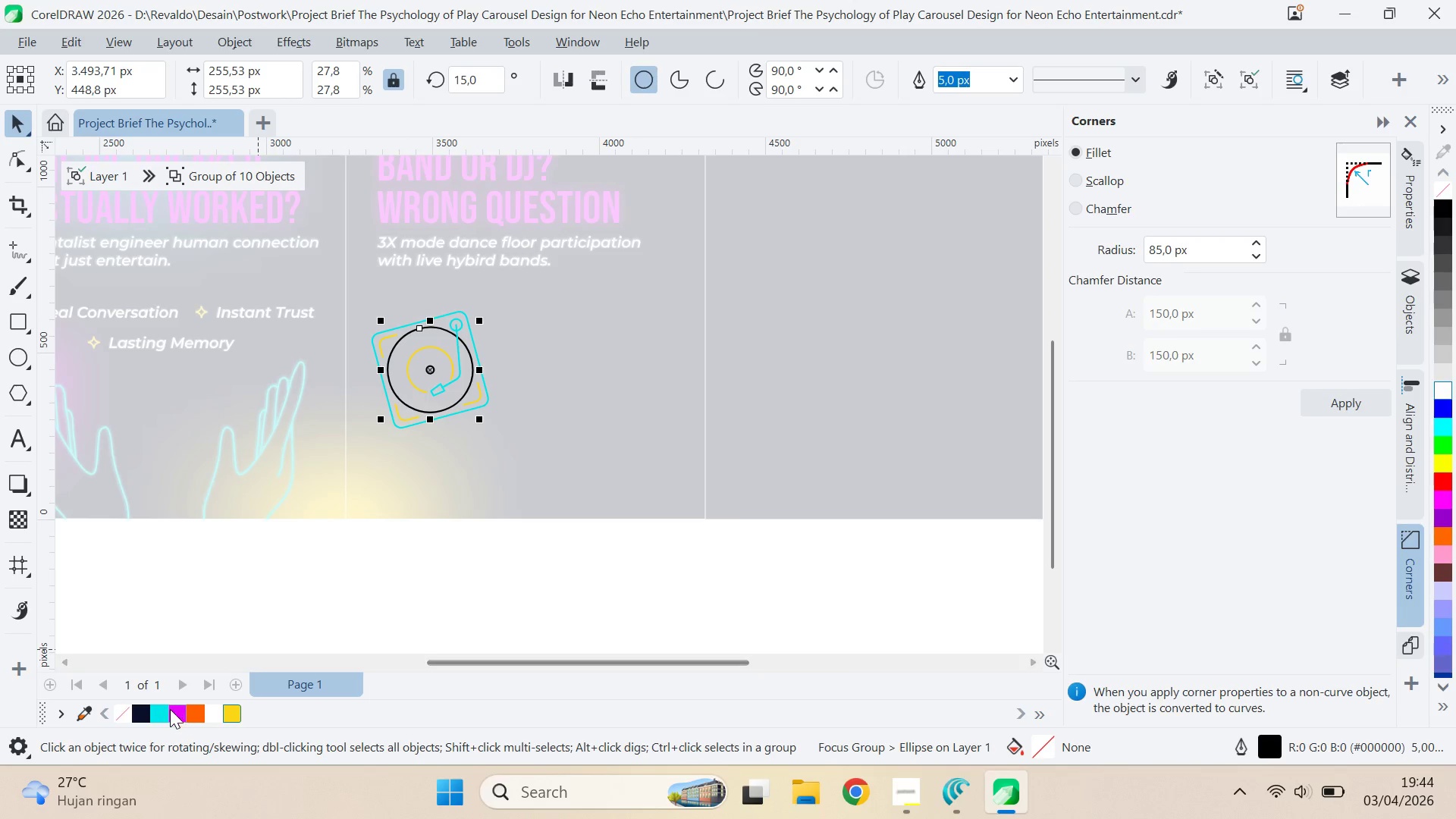 
right_click([173, 709])
 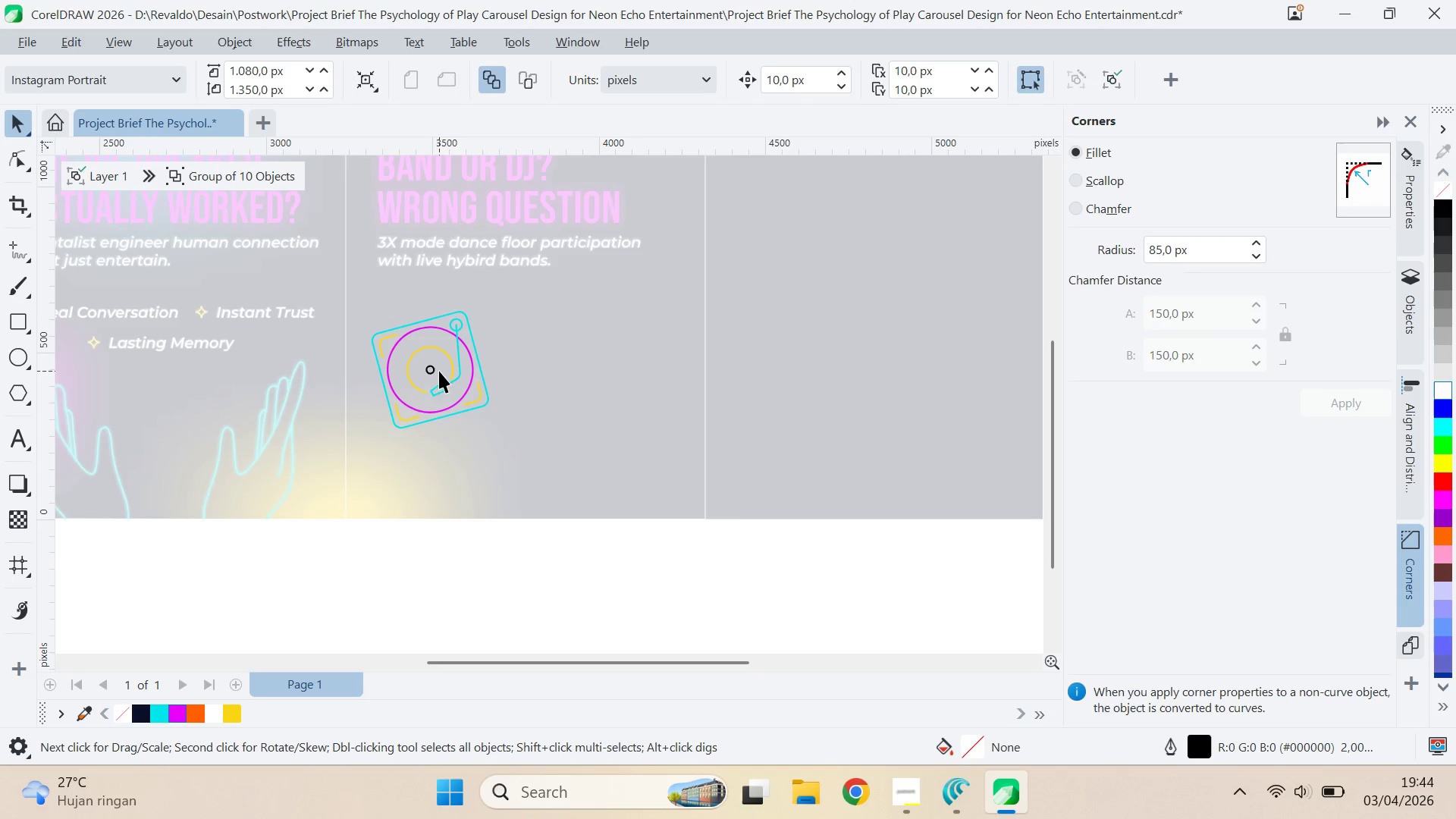 
key(Alt+AltLeft)
 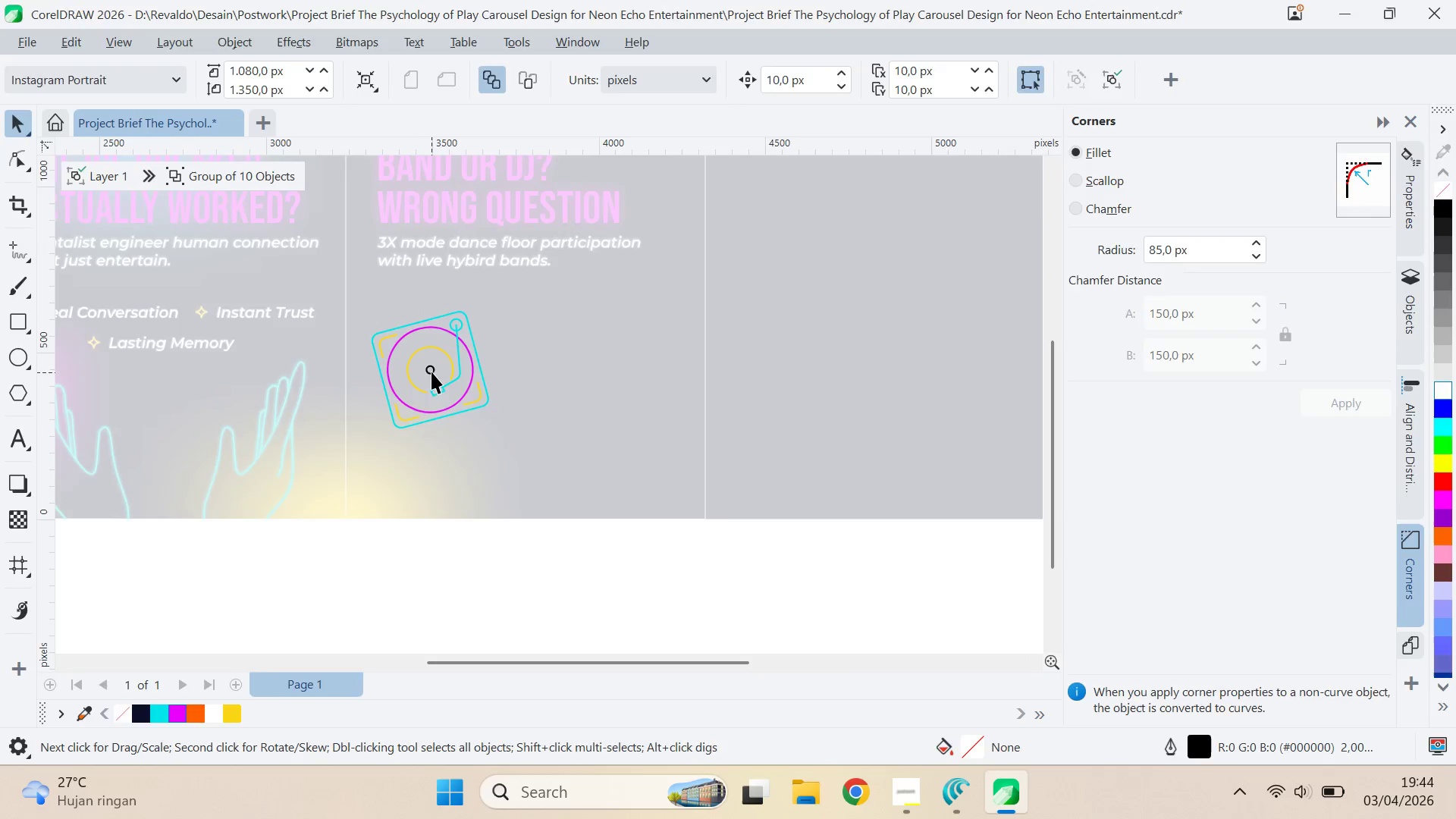 
key(Alt+Tab)
 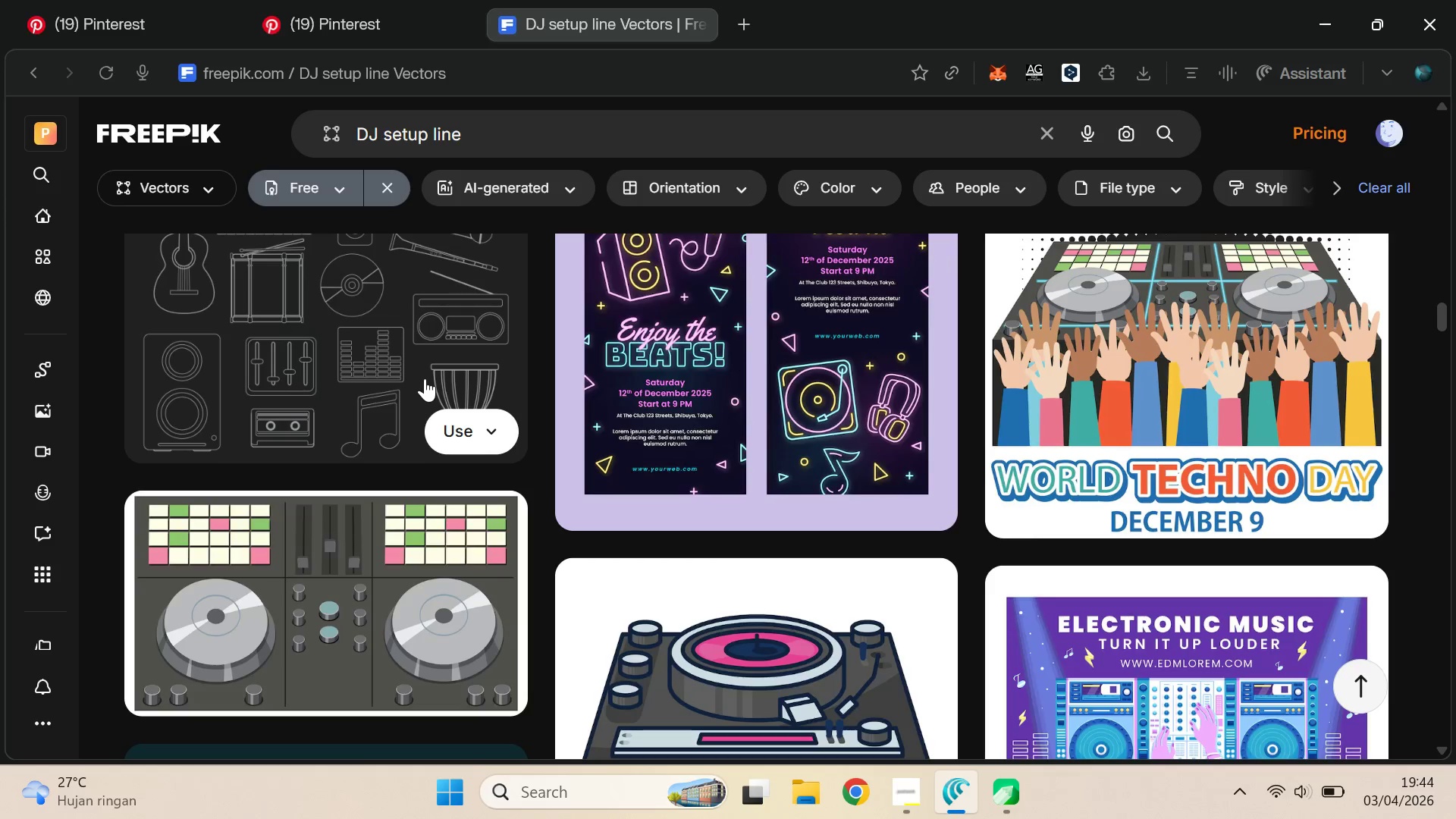 
key(Alt+AltLeft)
 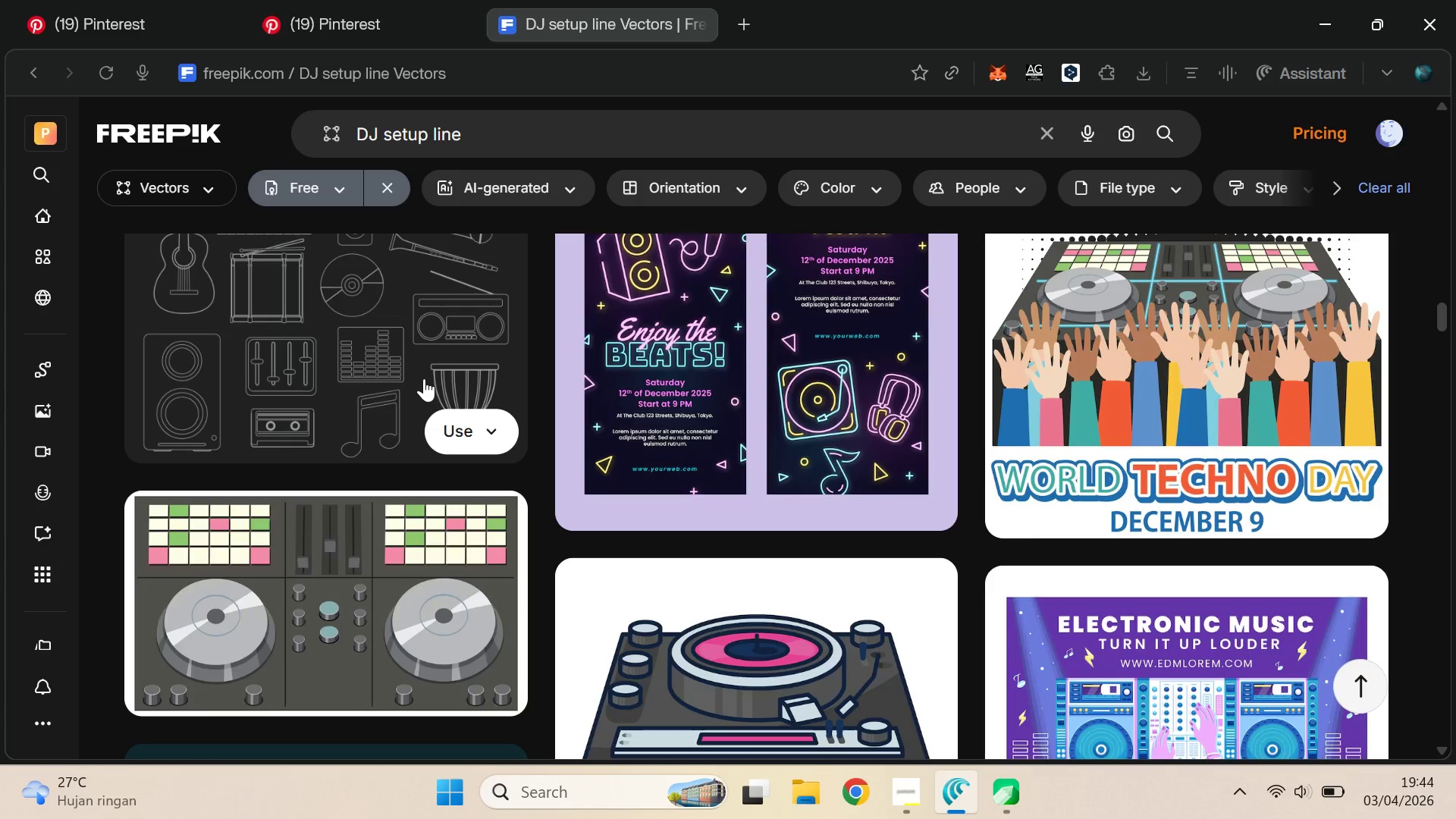 
key(Alt+Tab)
 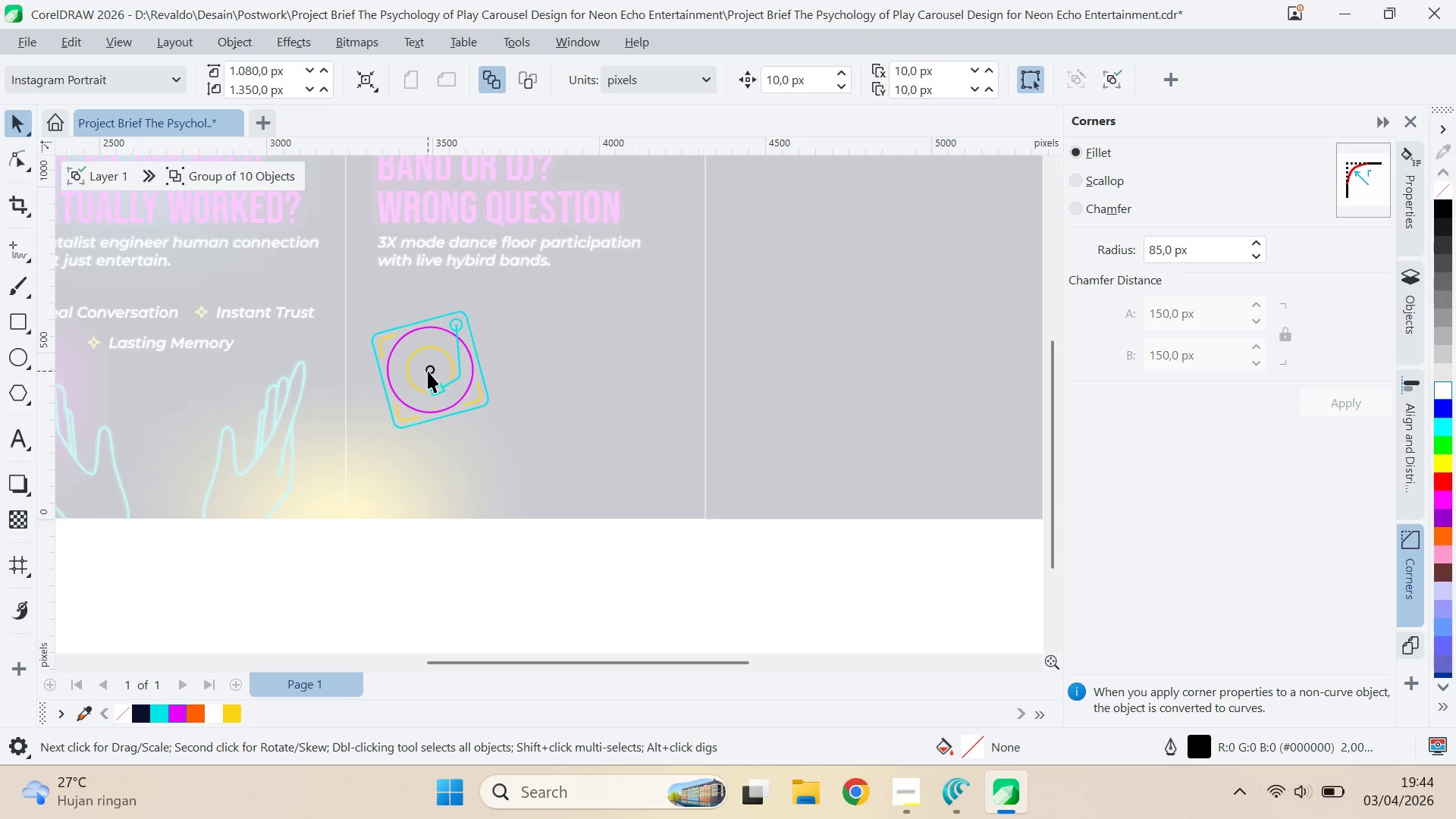 
left_click([428, 371])
 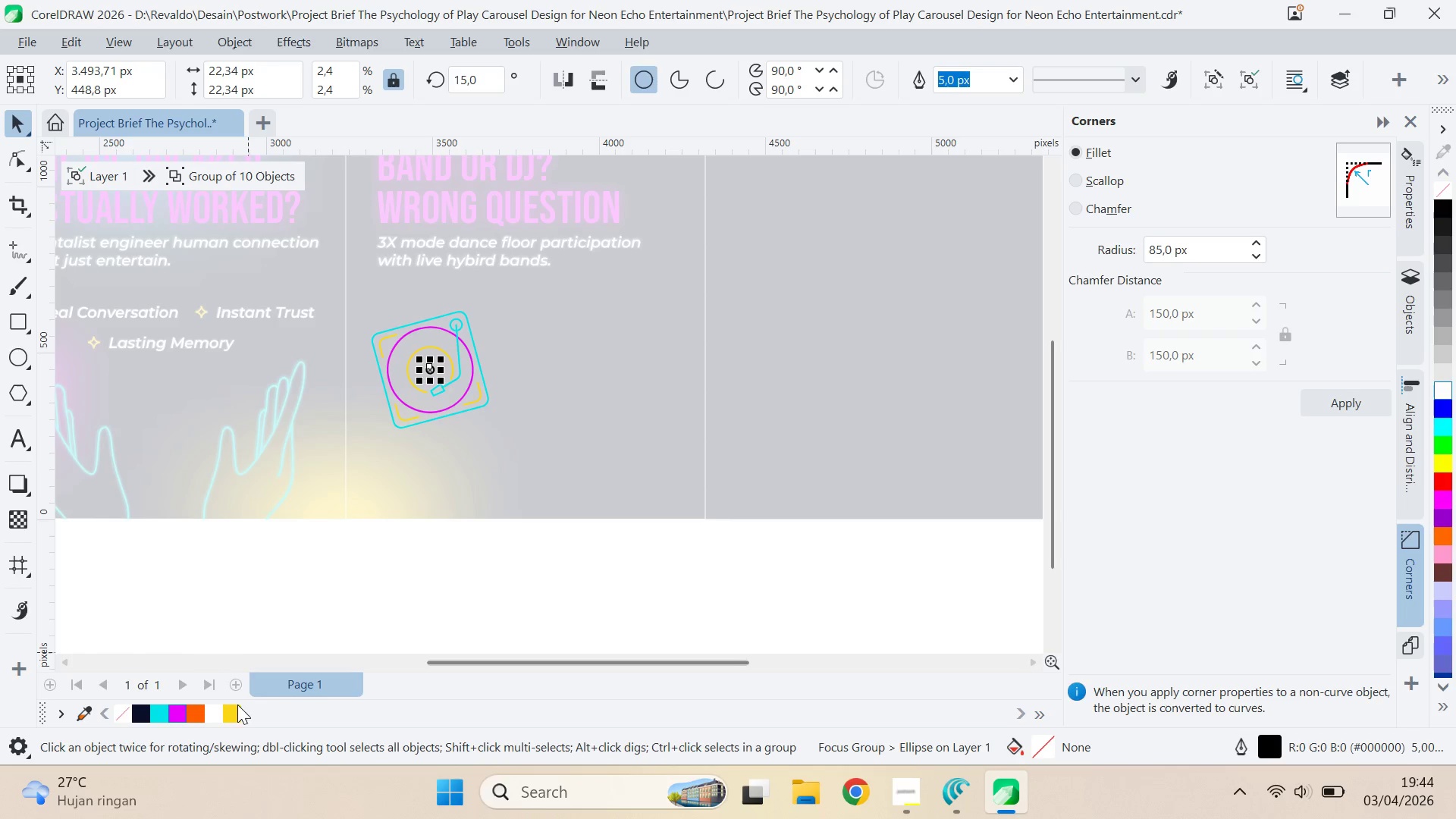 
right_click([232, 711])
 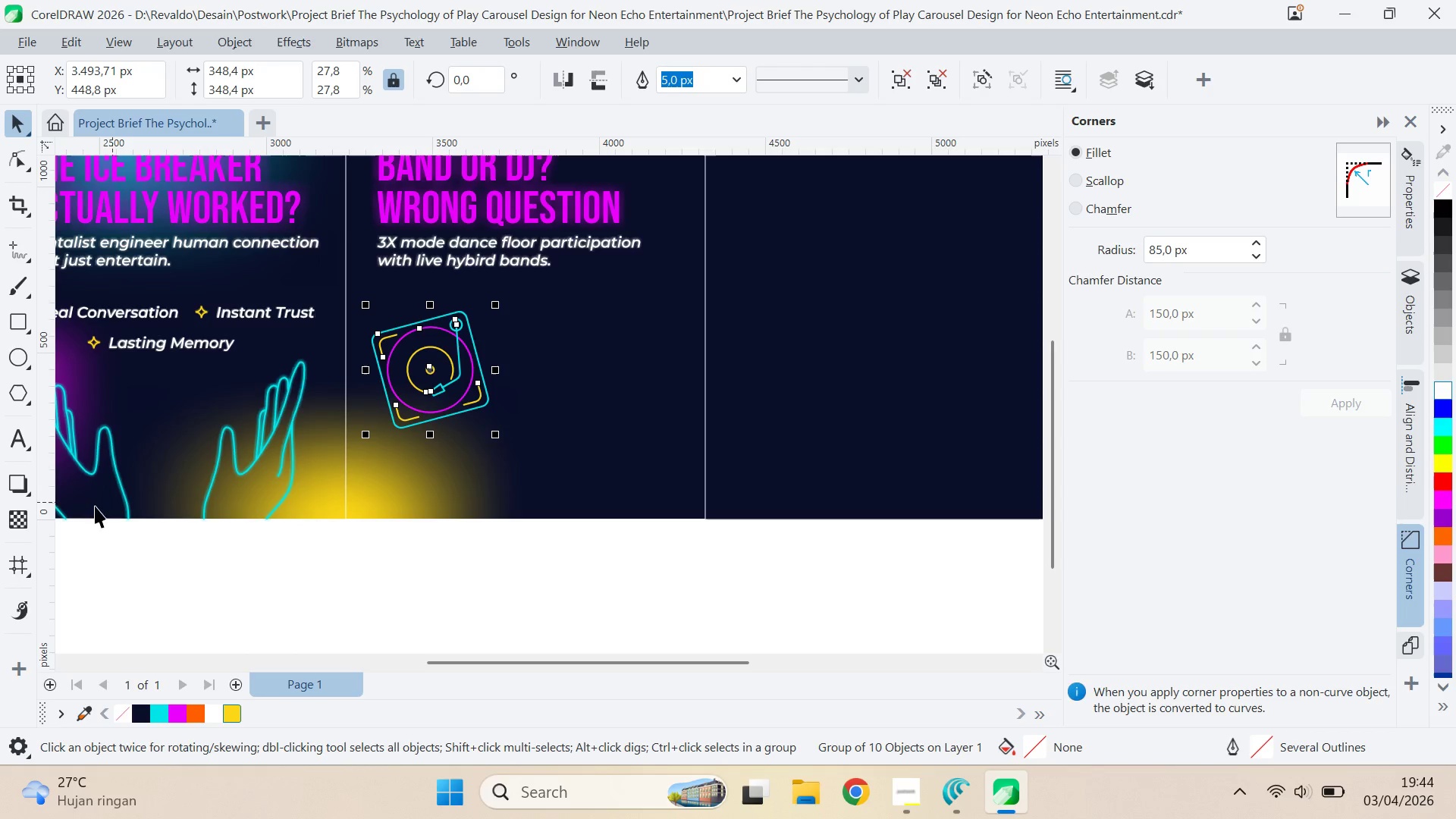 
scroll: coordinate [442, 367], scroll_direction: up, amount: 8.0
 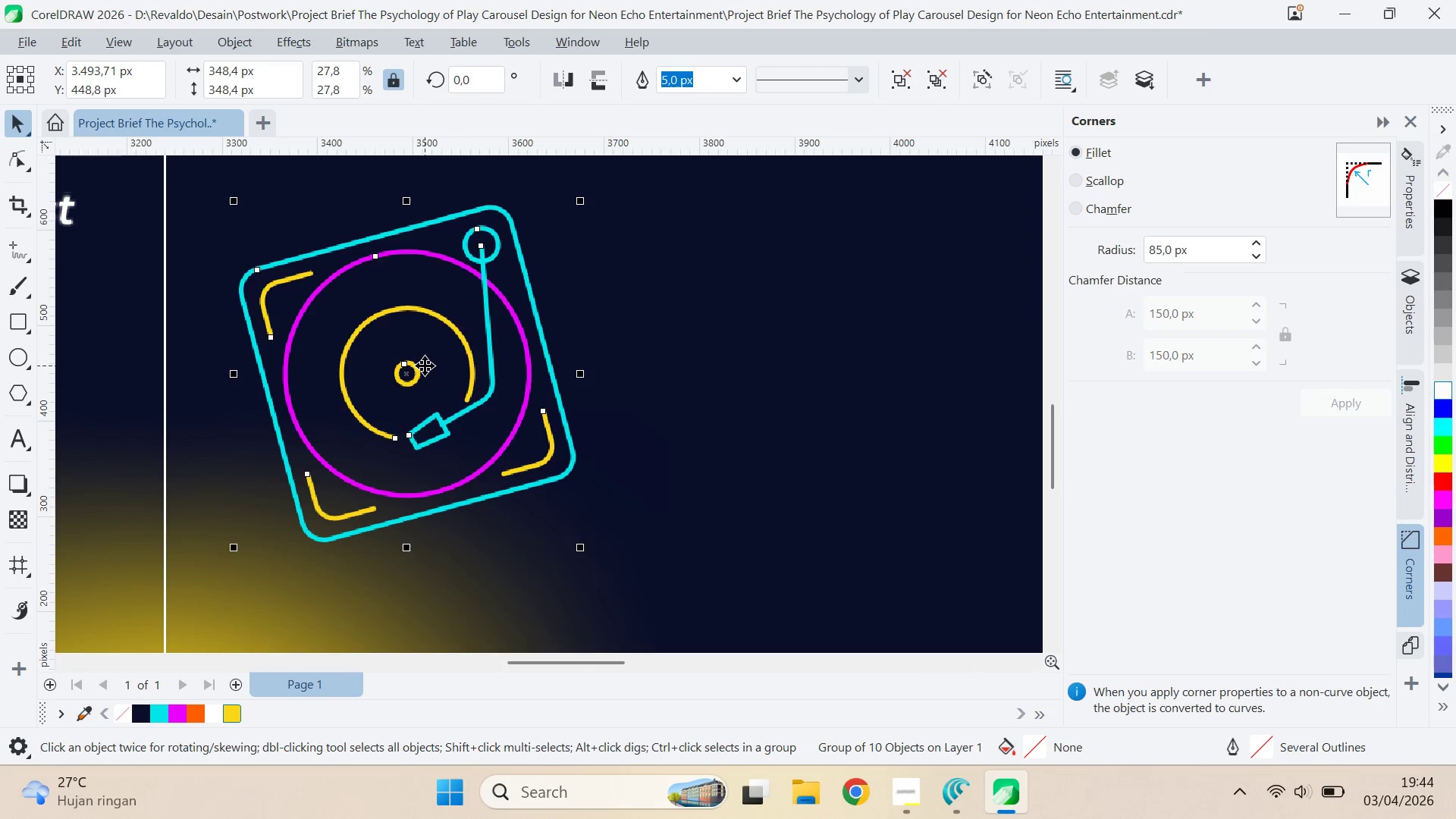 
double_click([425, 366])
 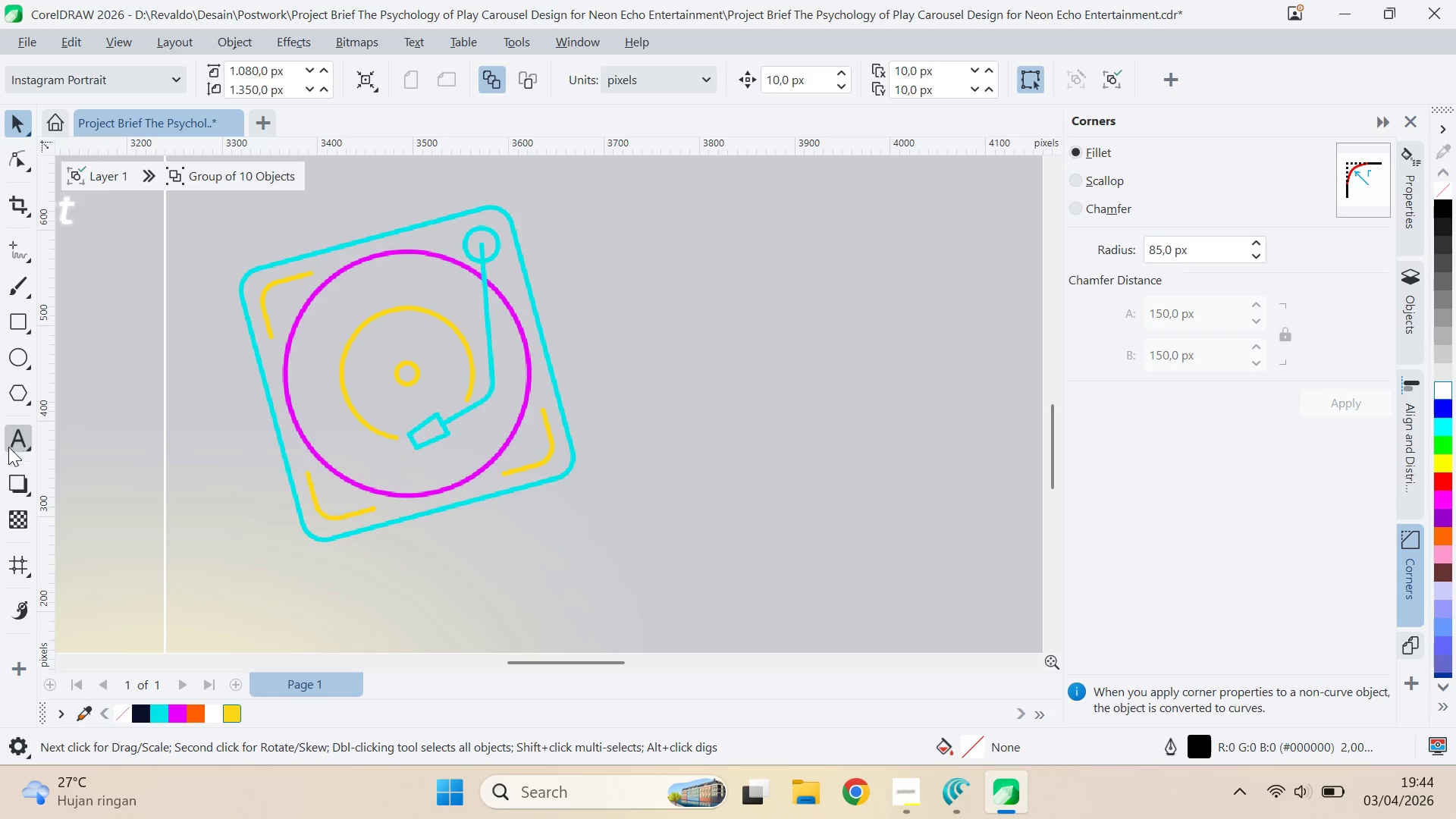 
left_click([12, 483])
 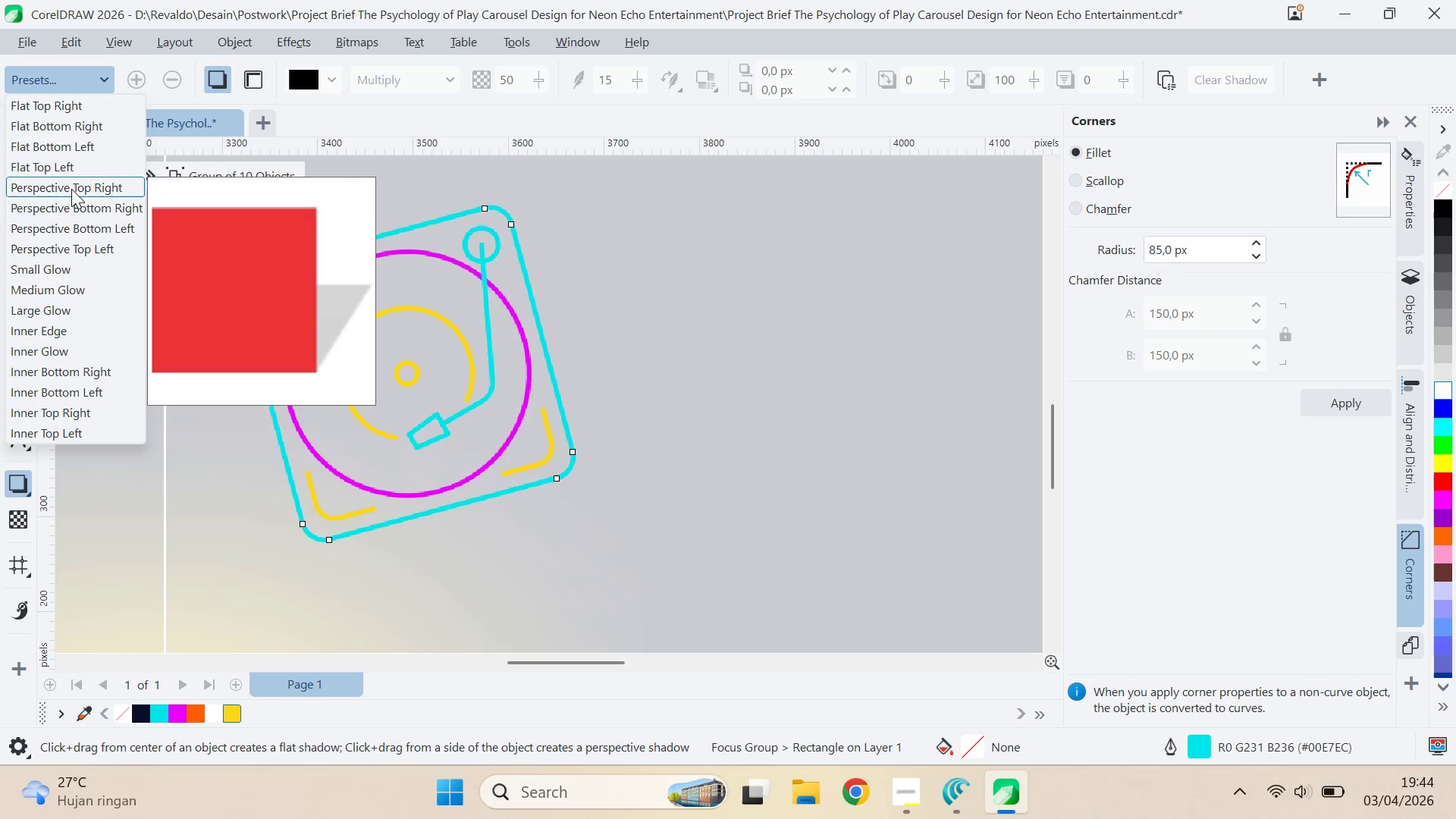 
left_click([105, 269])
 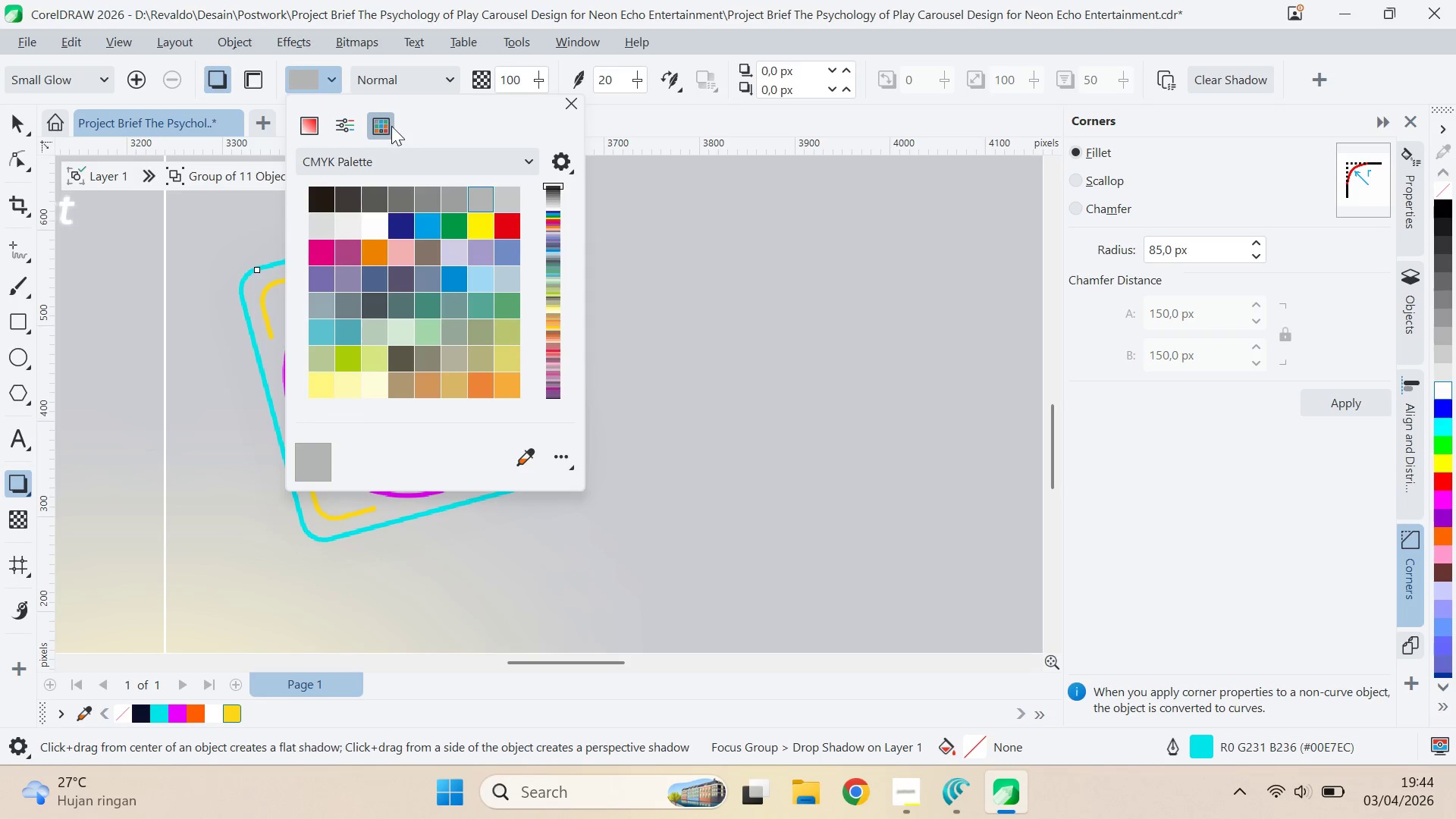 
double_click([391, 162])
 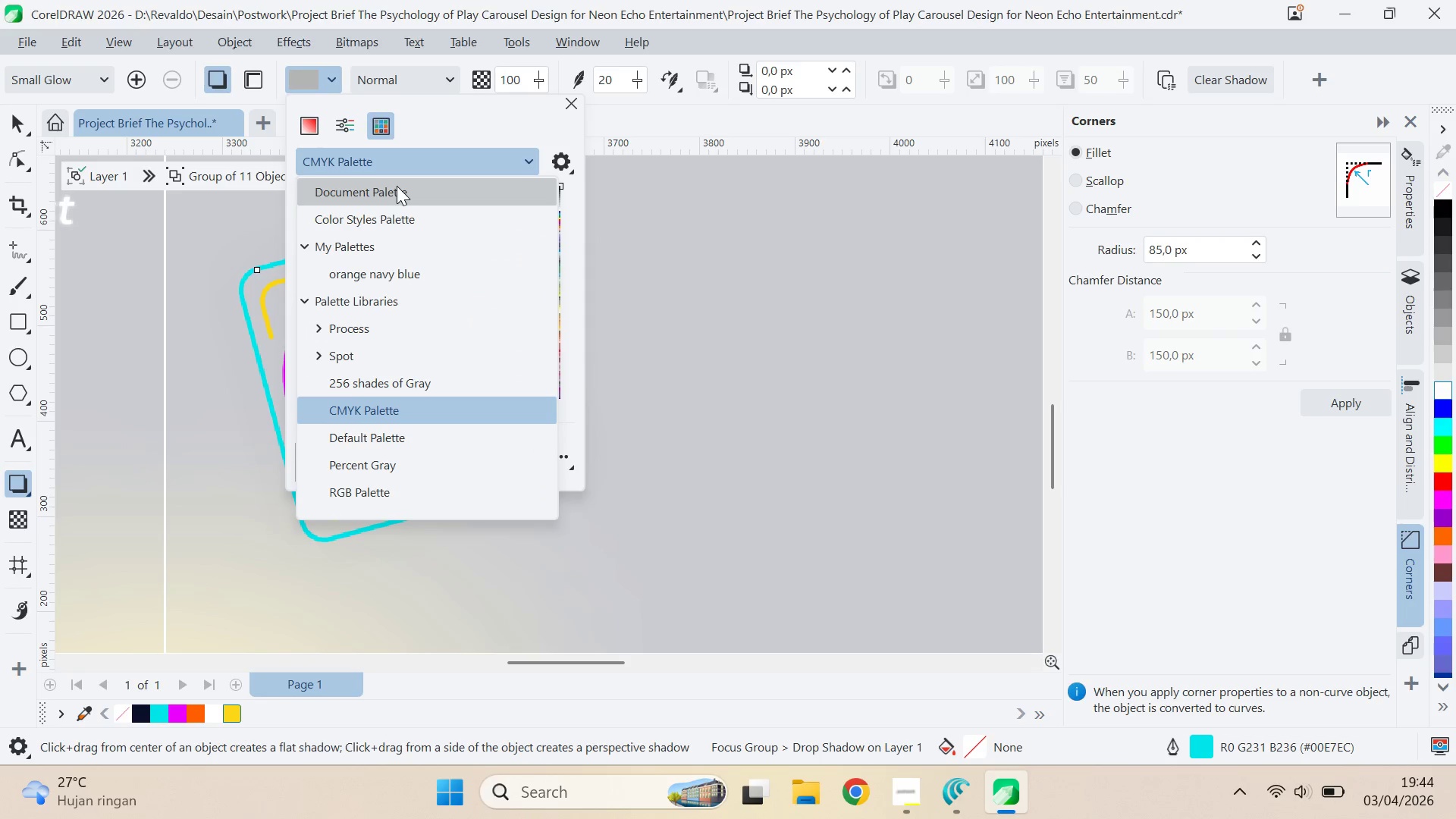 
triple_click([397, 188])
 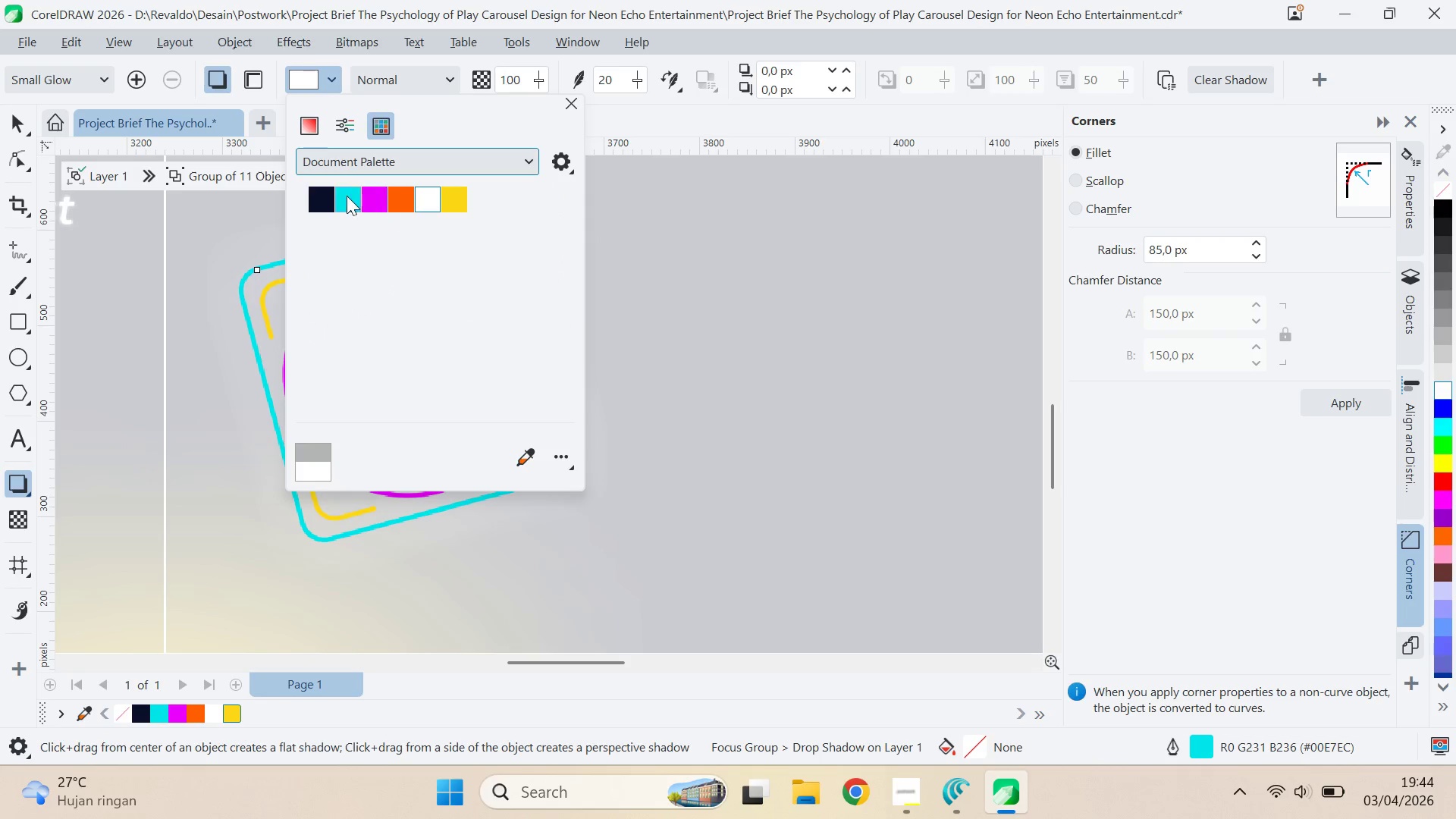 
left_click([346, 196])
 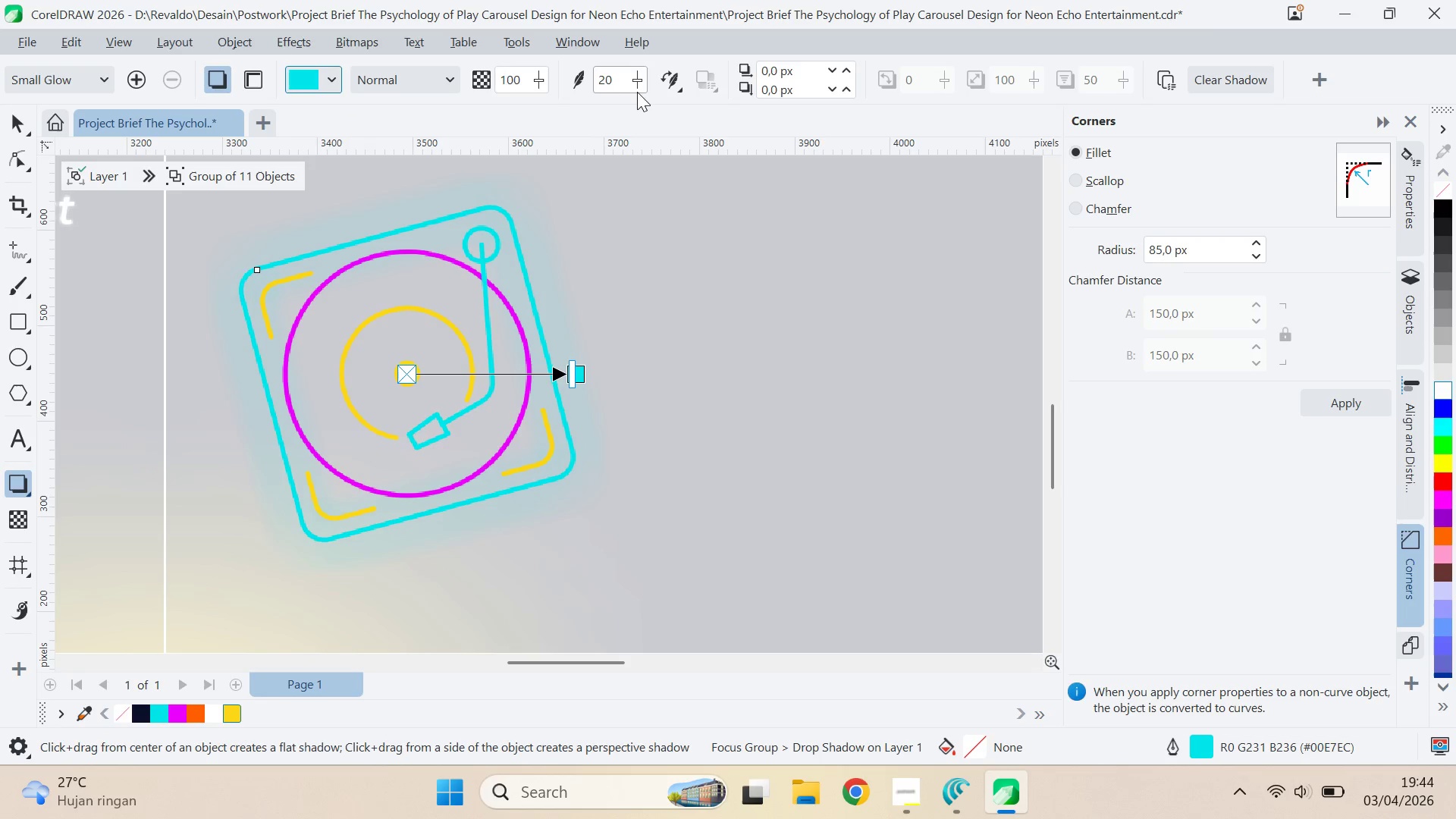 
double_click([679, 88])
 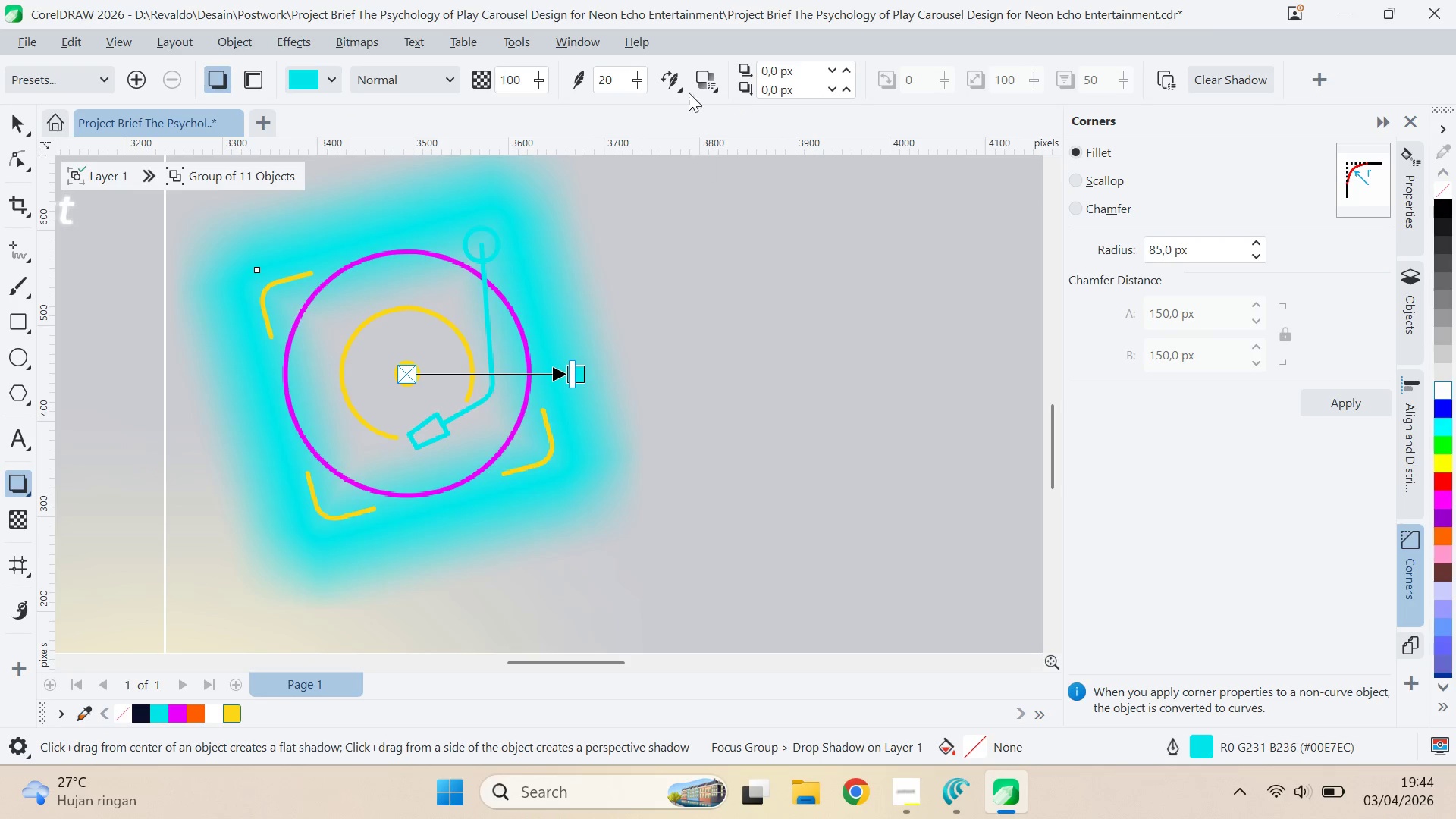 
left_click([663, 86])
 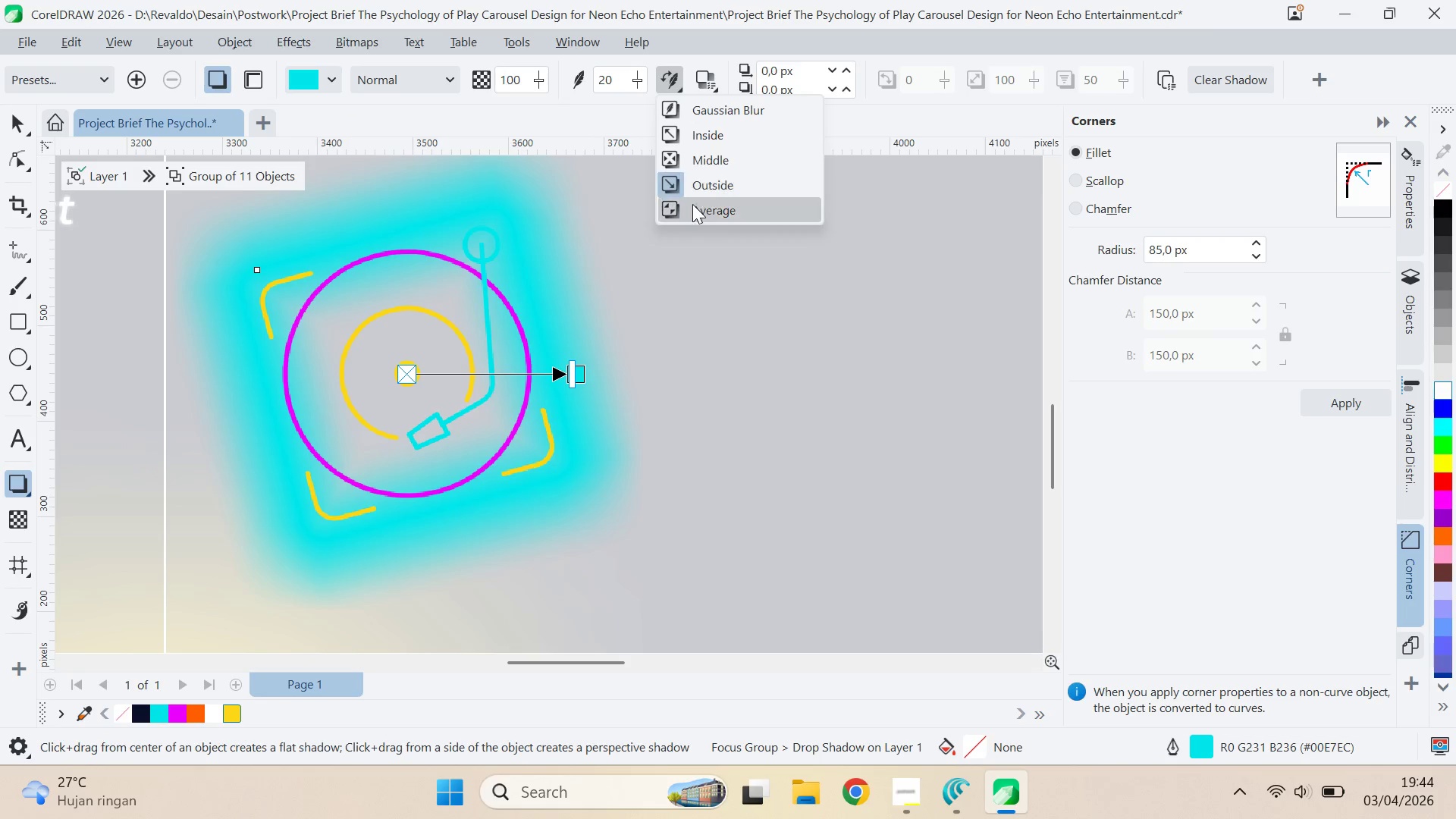 
left_click([695, 215])
 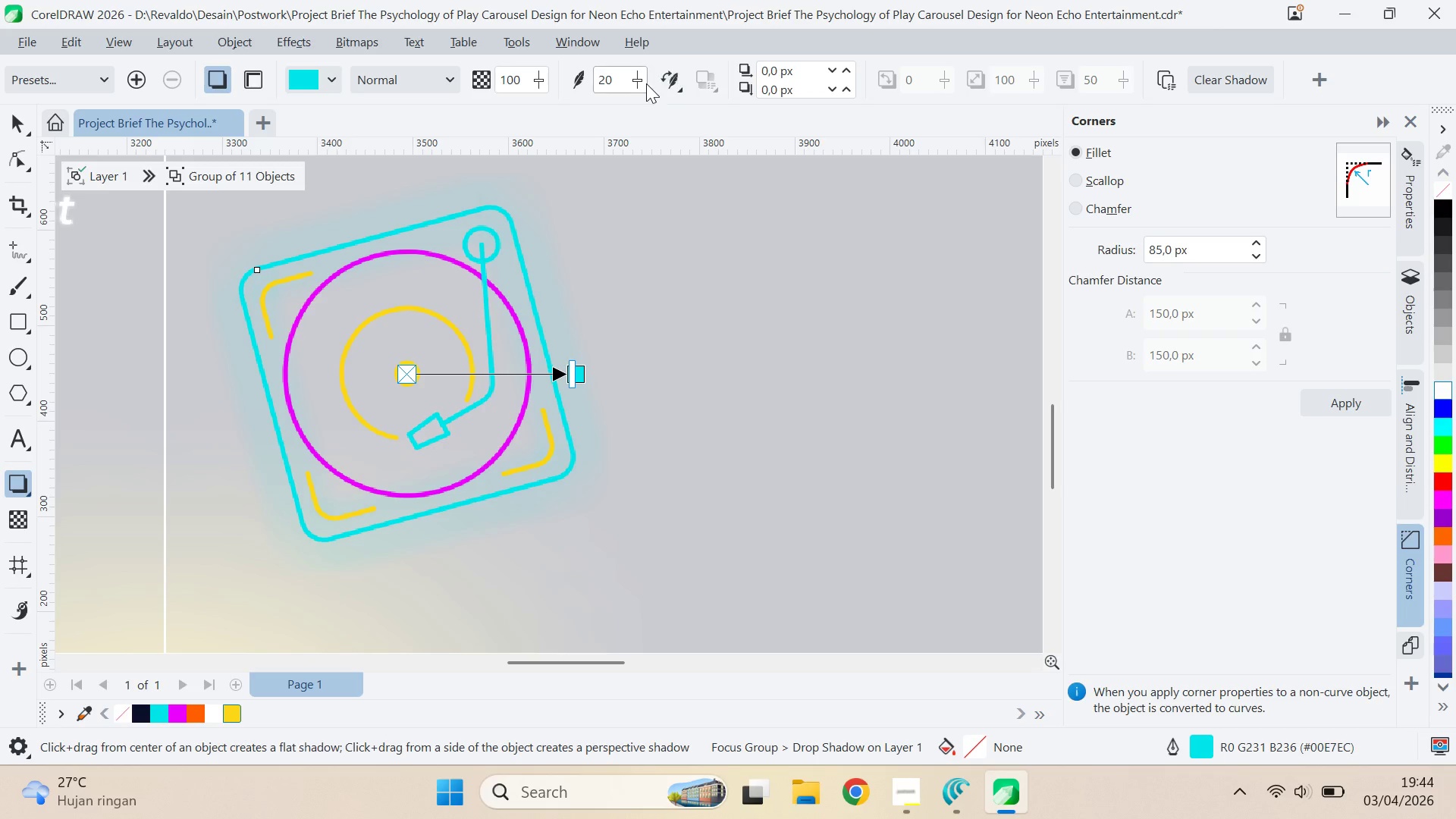 
left_click_drag(start_coordinate=[640, 83], to_coordinate=[631, 82])
 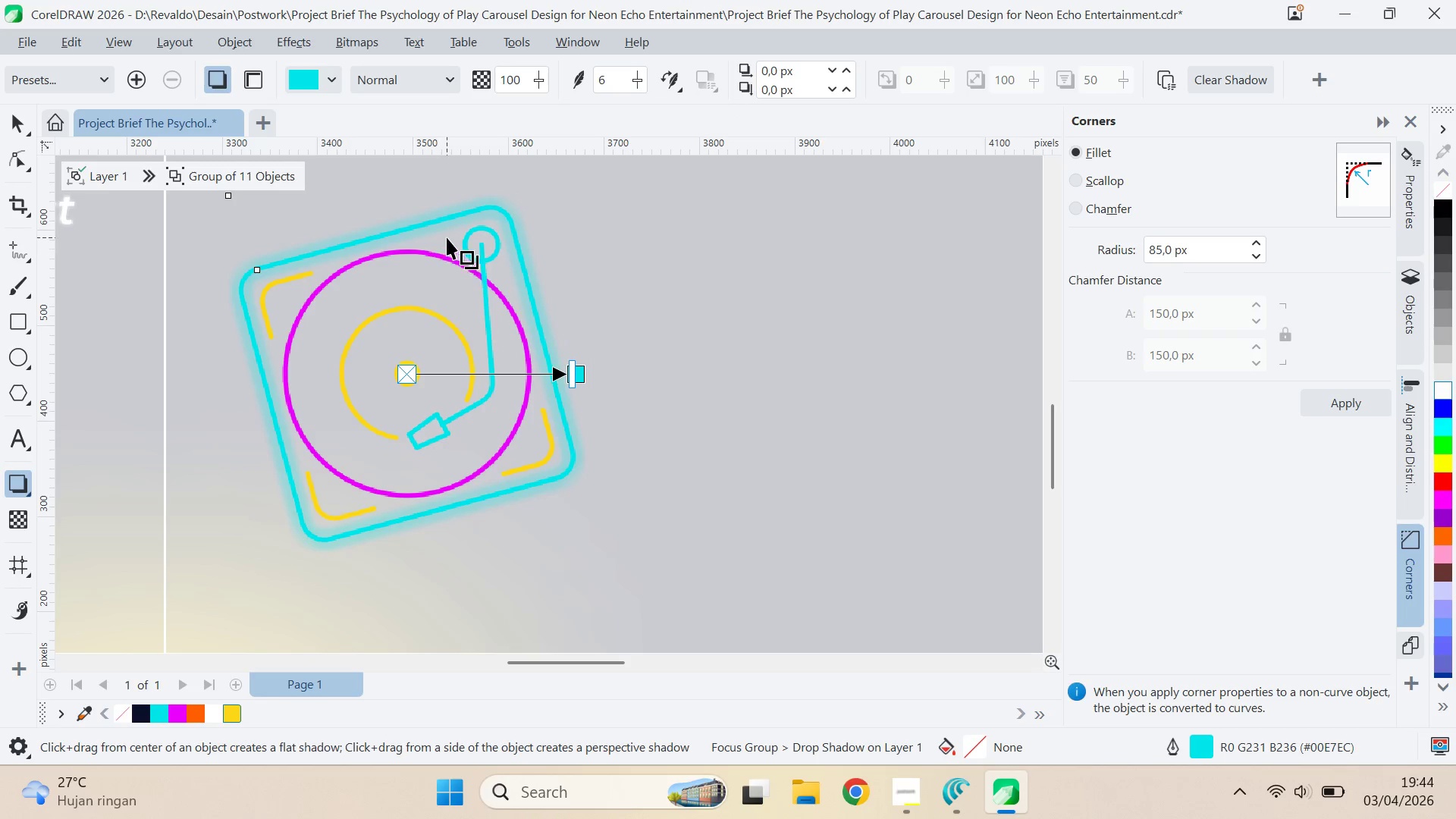 
left_click([499, 250])
 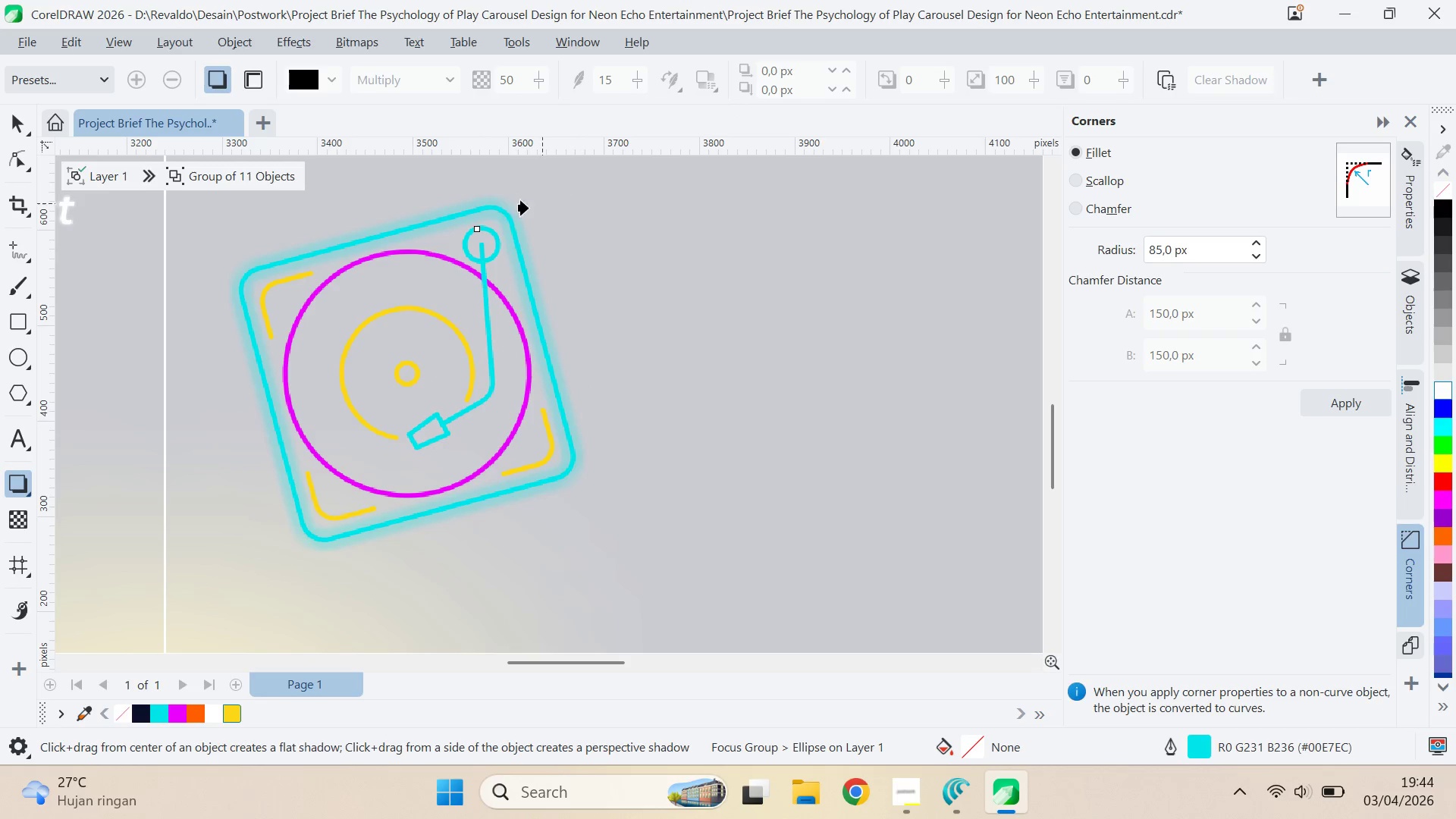 
left_click([495, 202])
 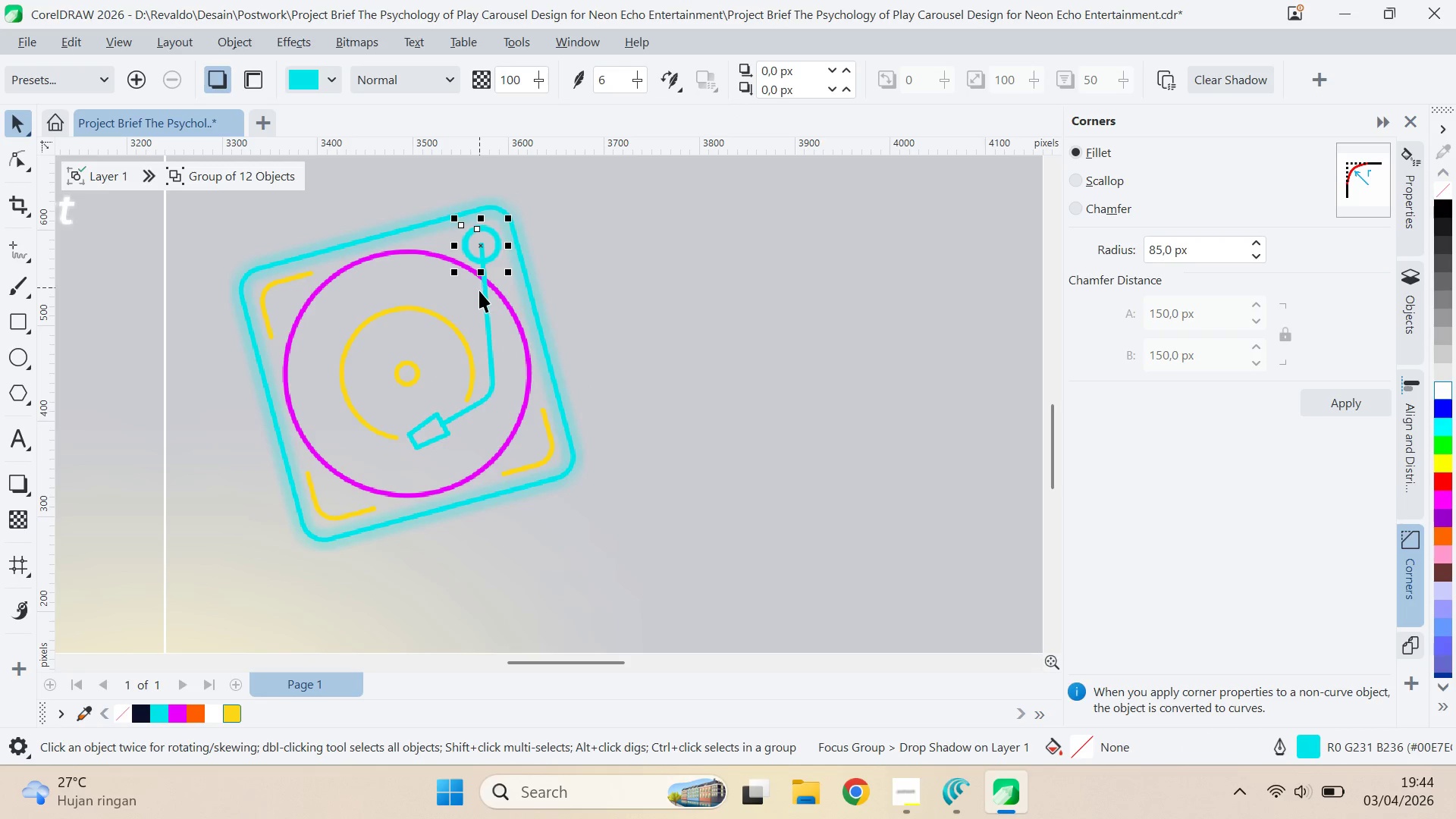 
left_click([481, 305])
 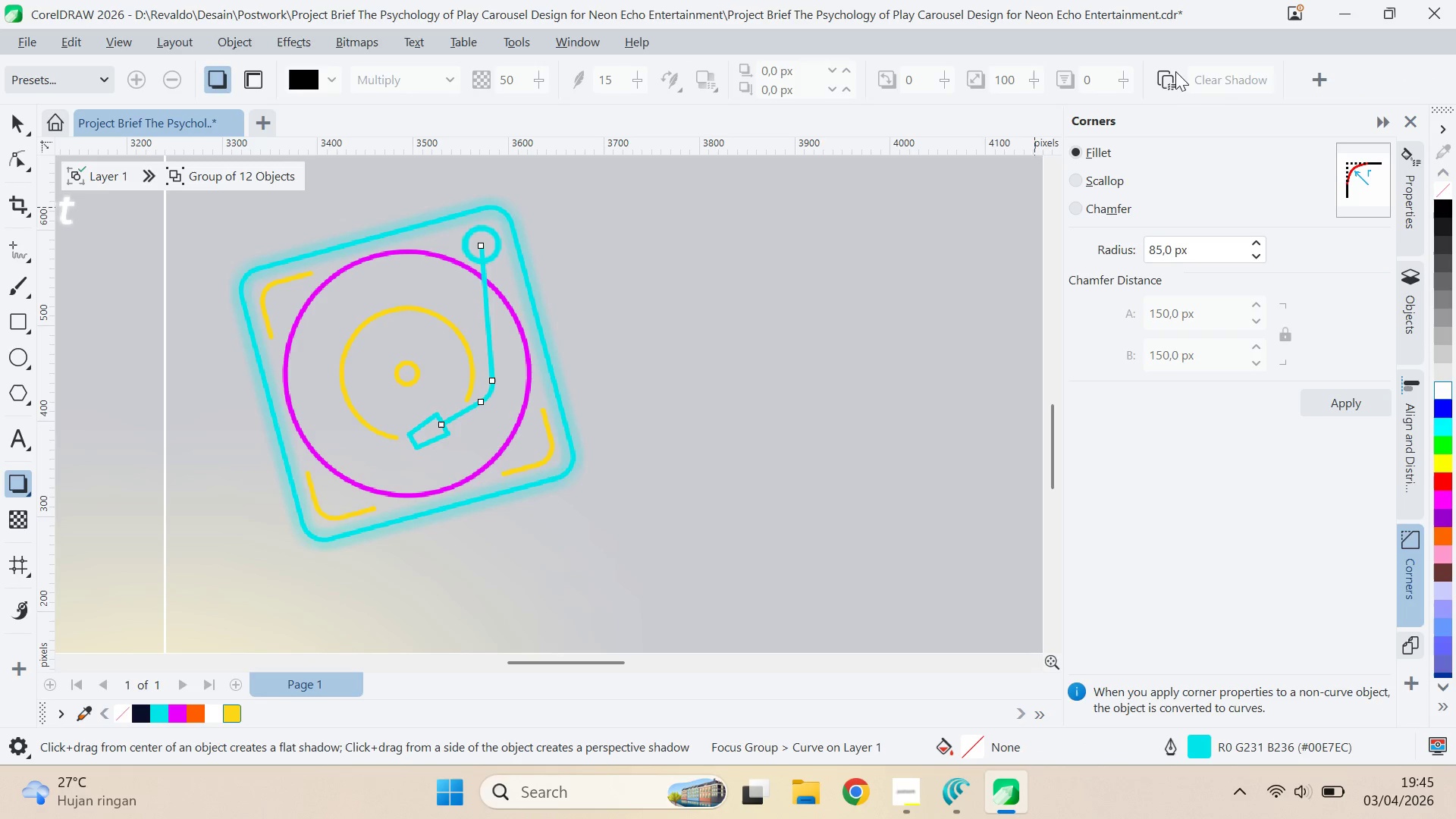 
wait(5.55)
 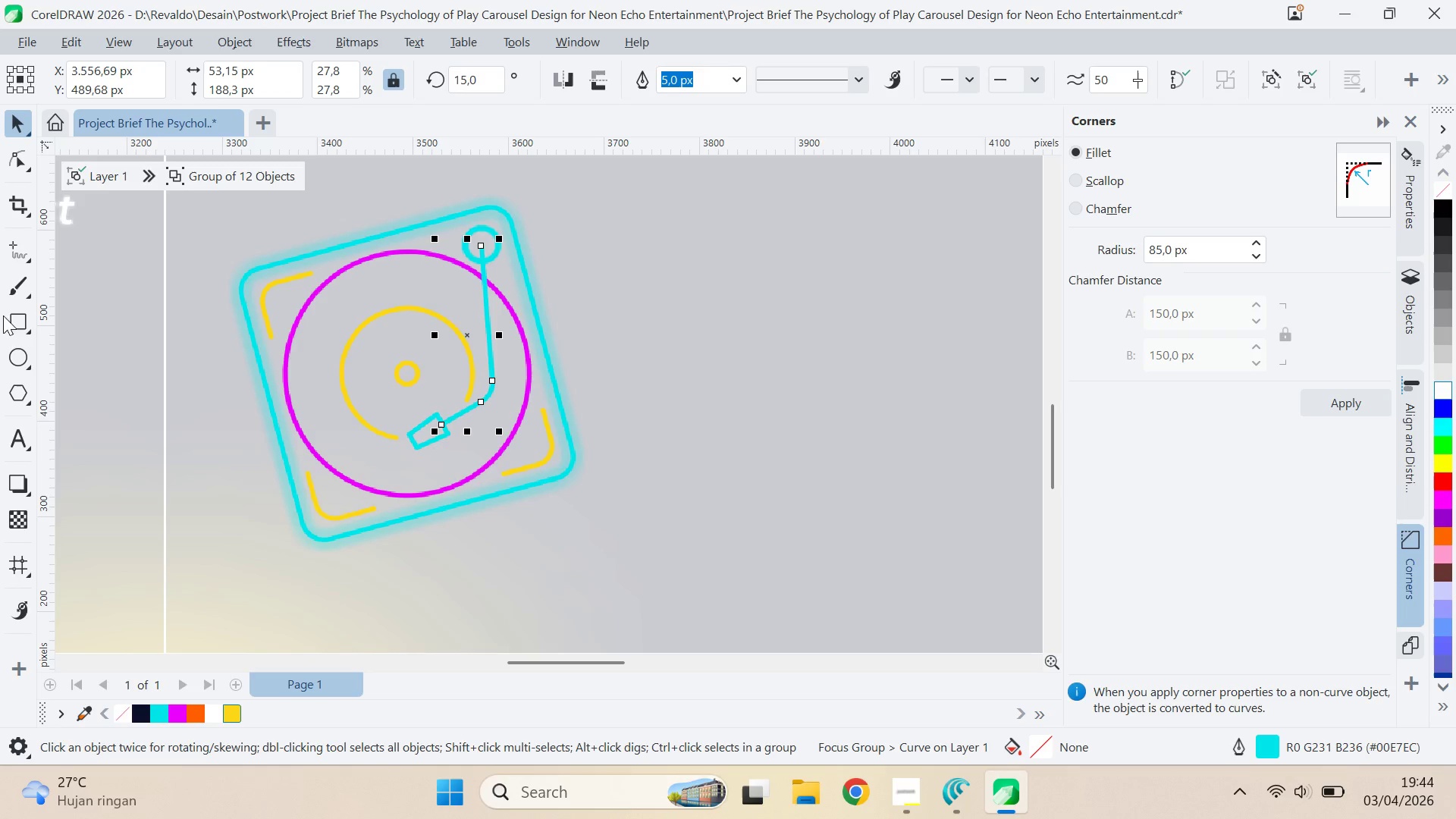 
left_click([429, 215])
 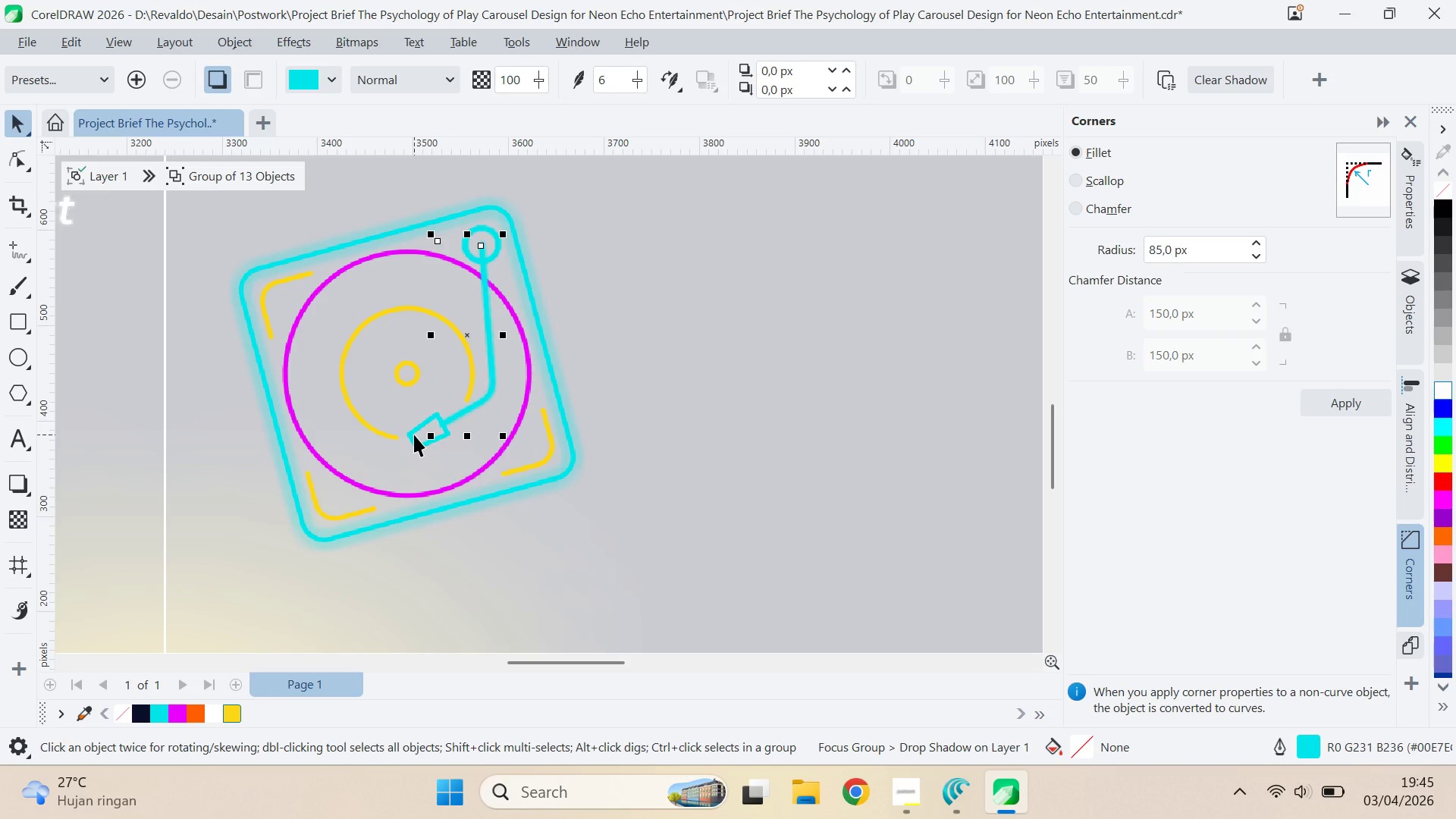 
left_click([414, 435])
 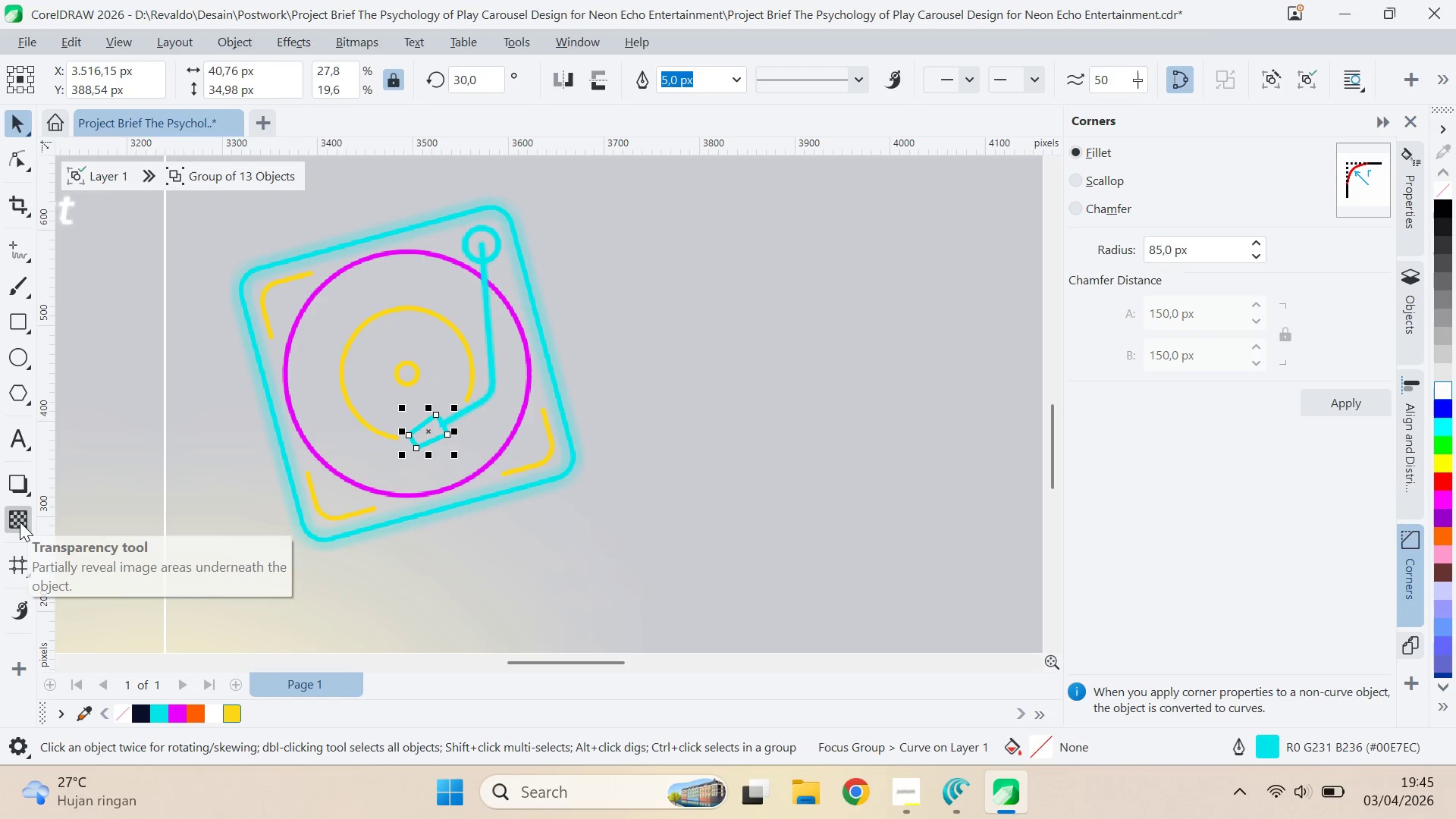 
left_click([20, 486])
 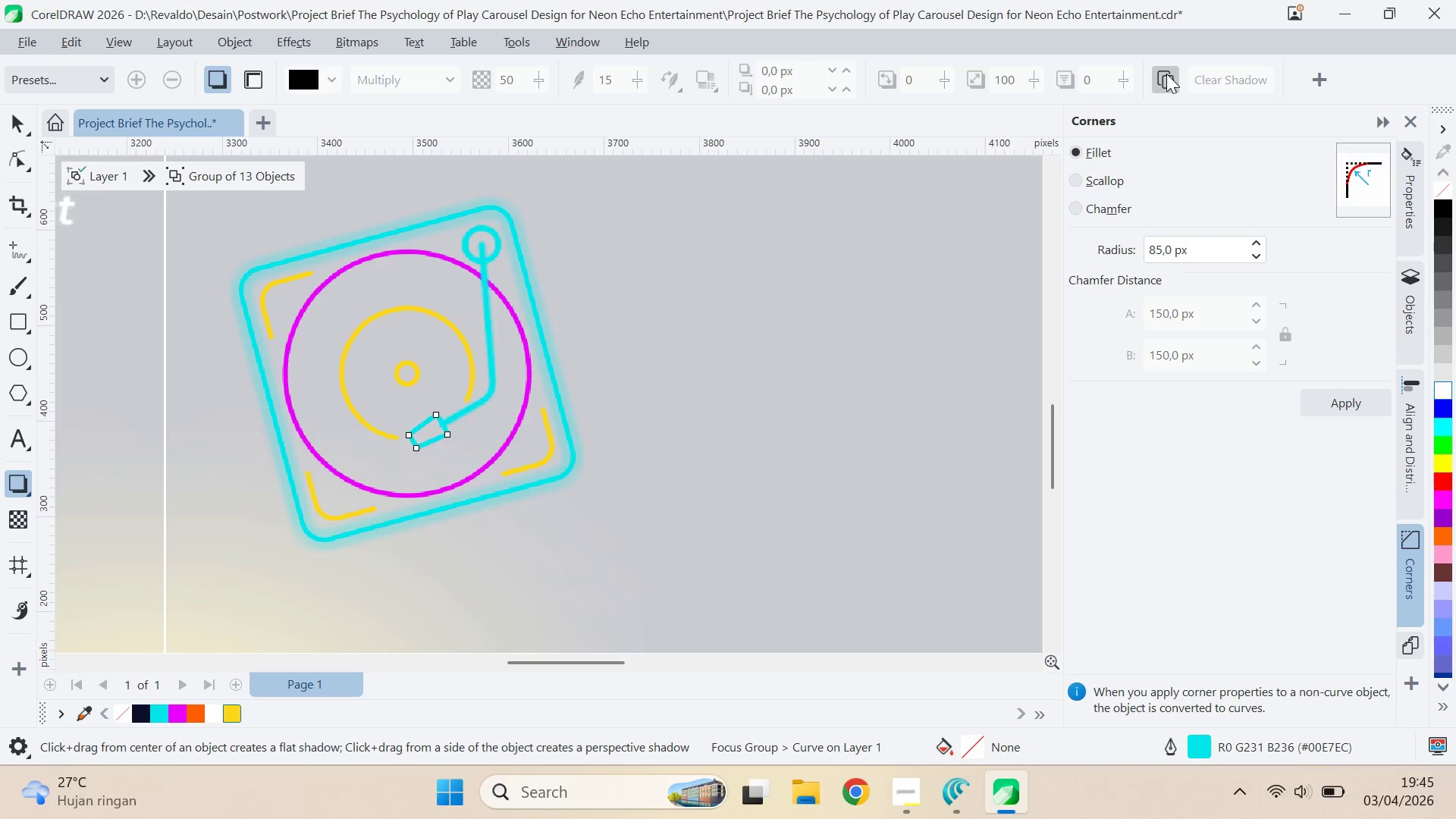 
left_click([441, 210])
 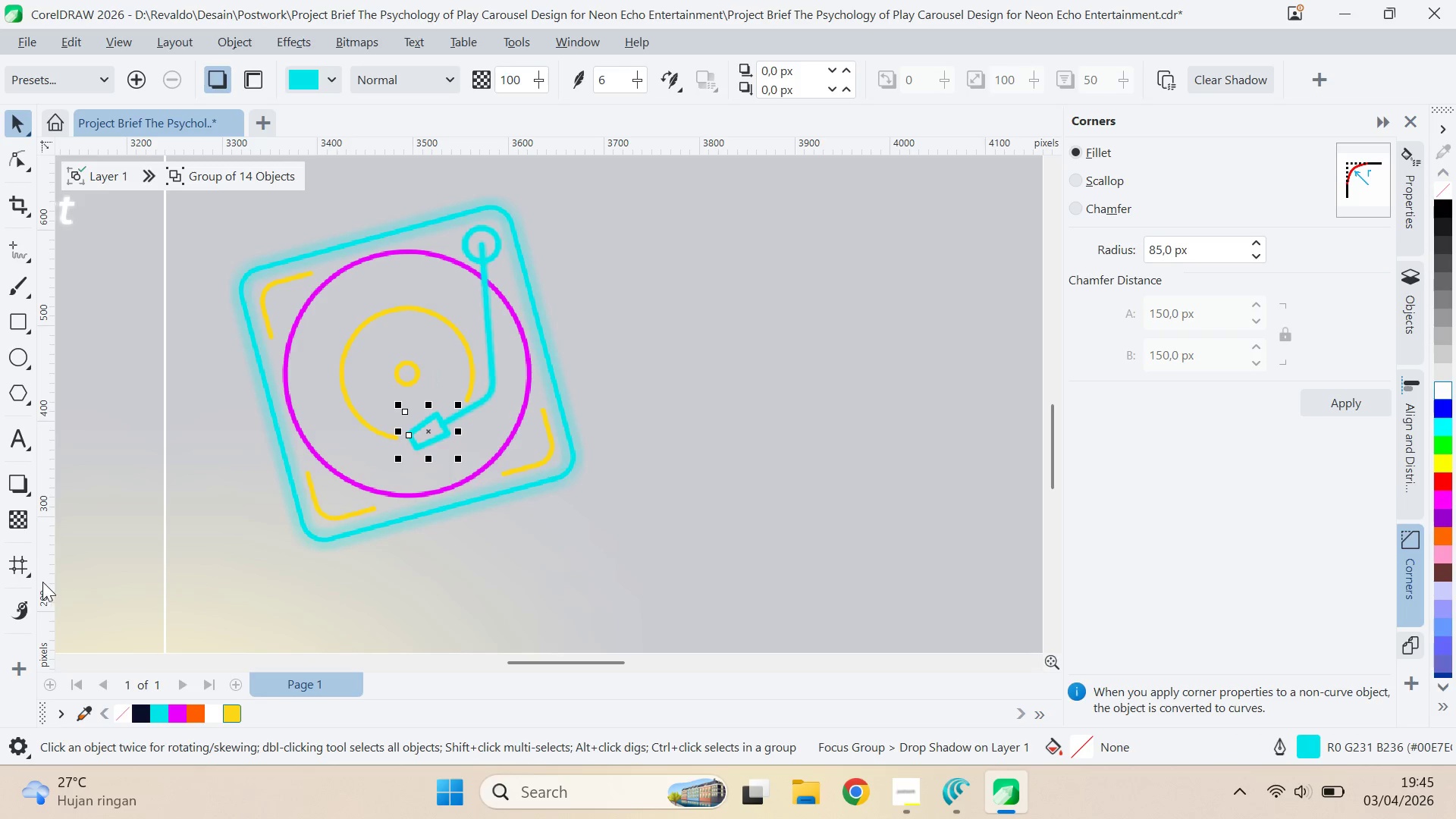 
left_click([23, 516])
 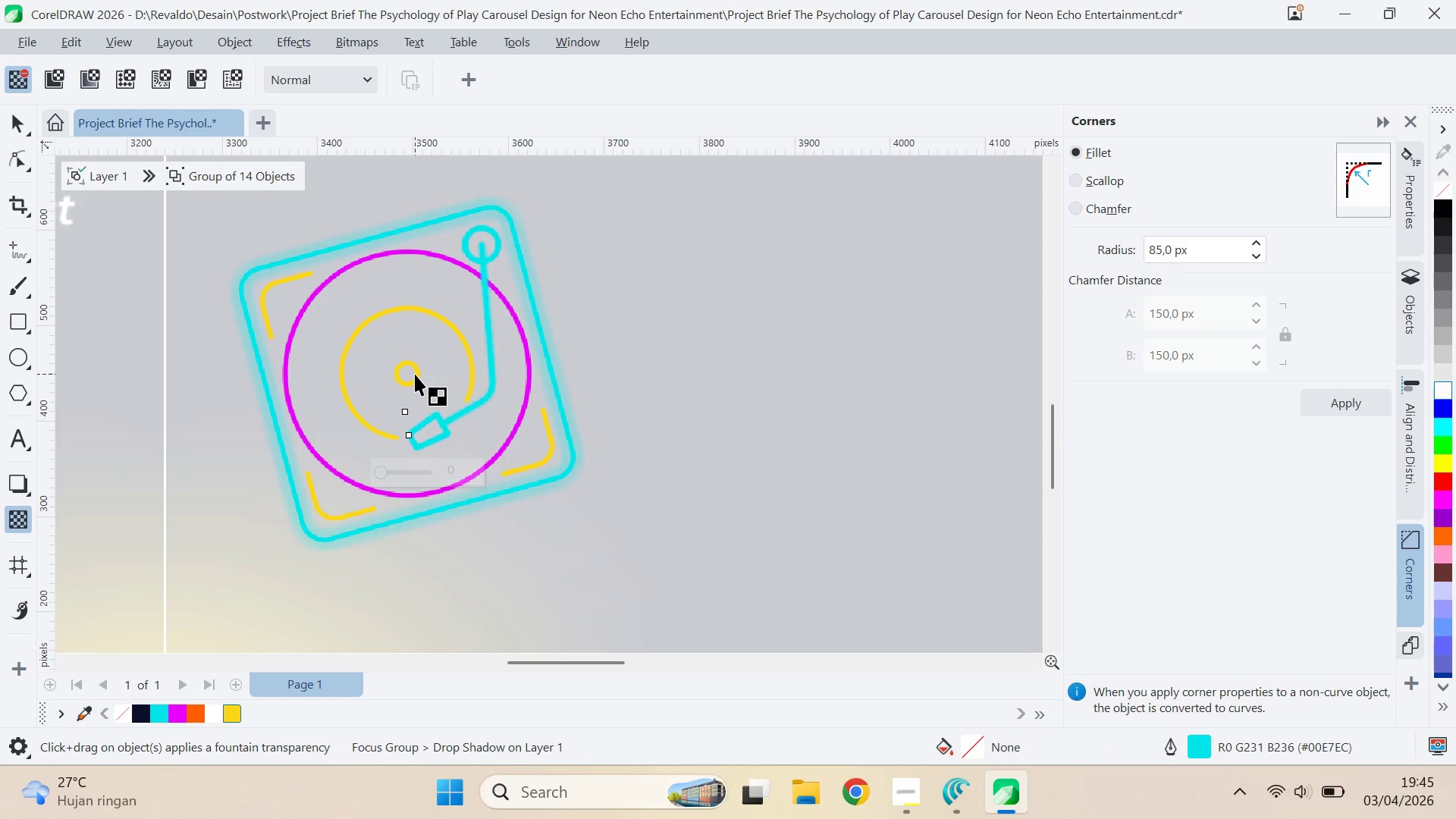 
left_click([416, 373])
 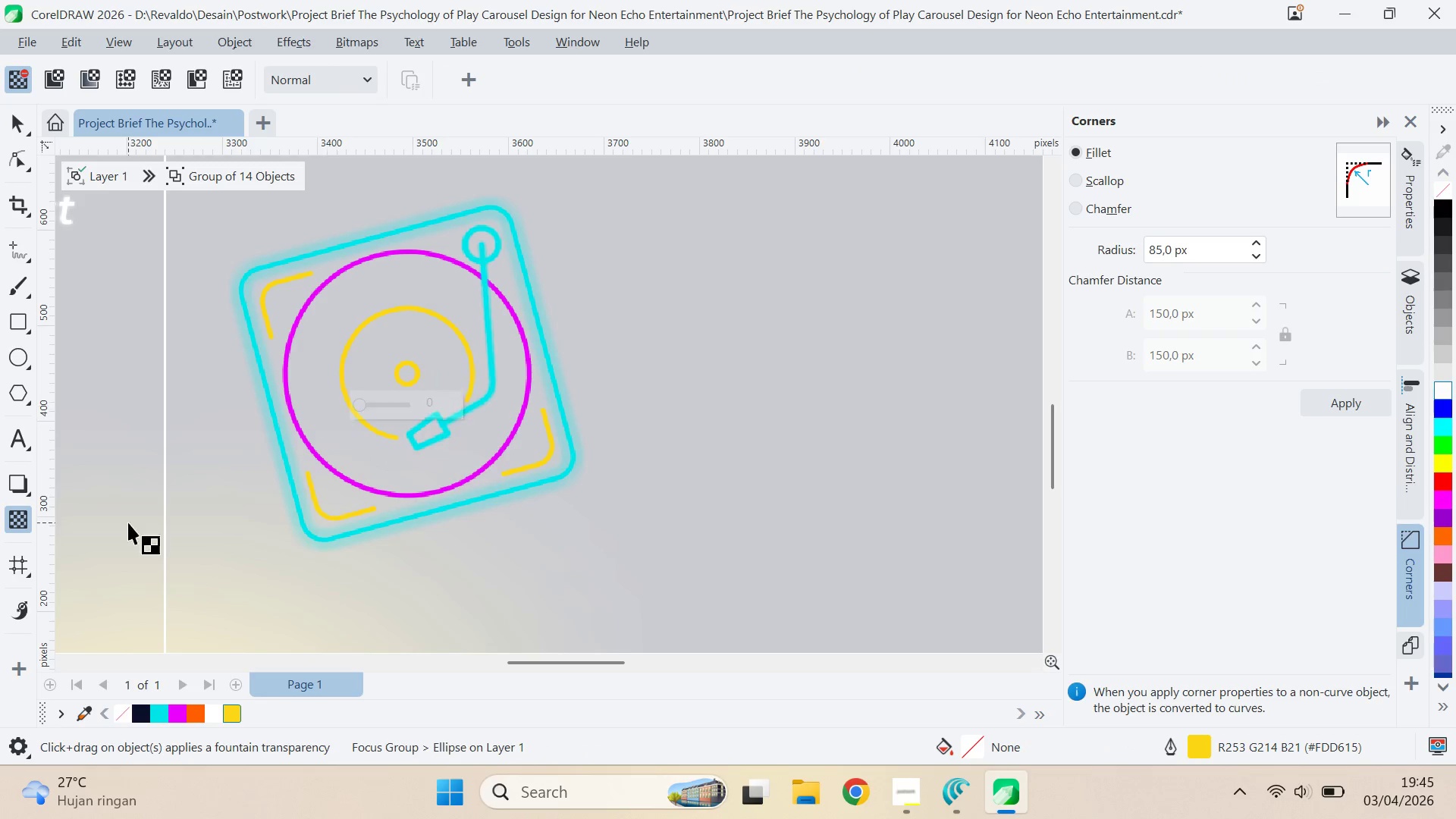 
left_click([12, 557])
 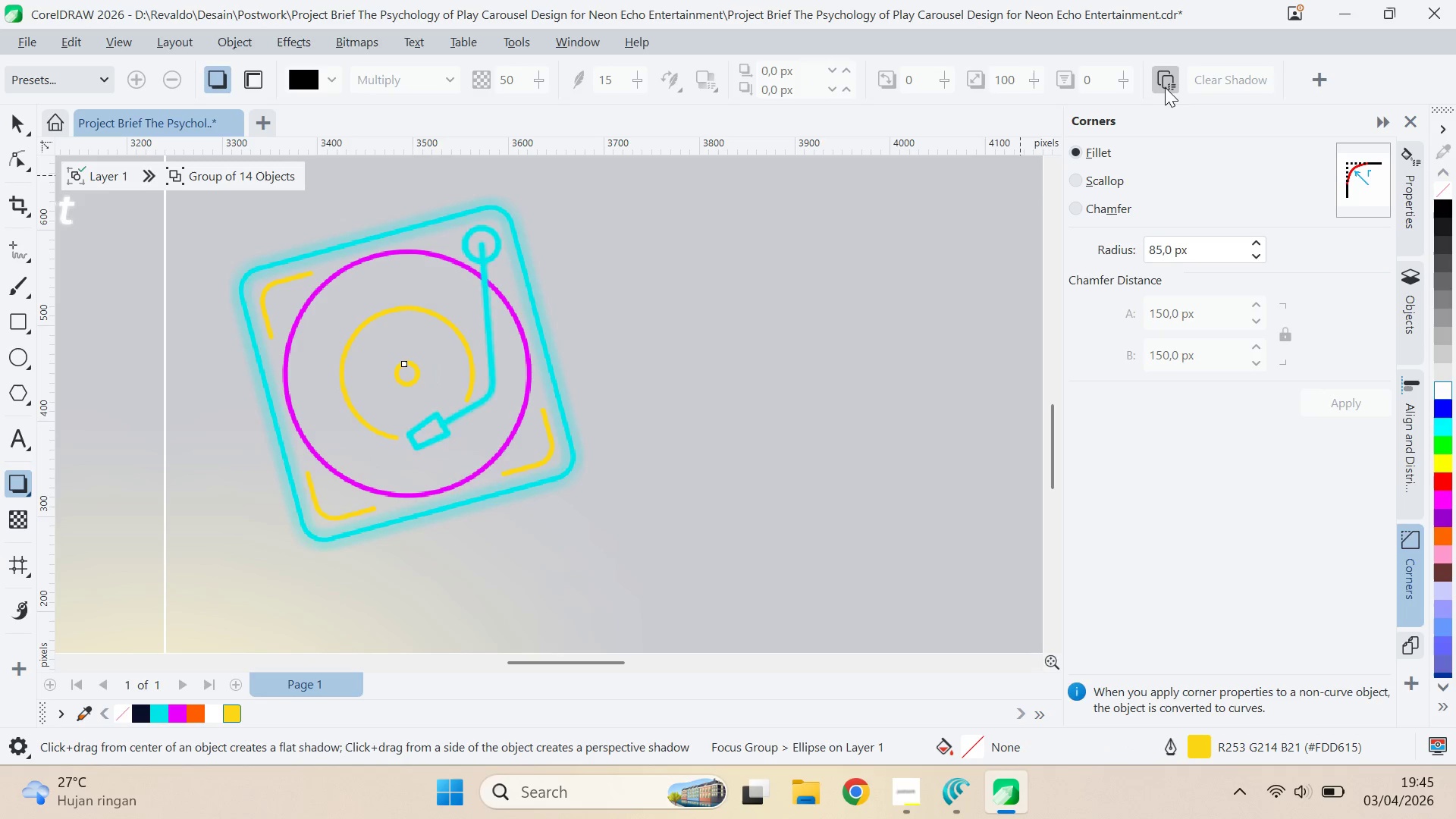 
left_click([425, 234])
 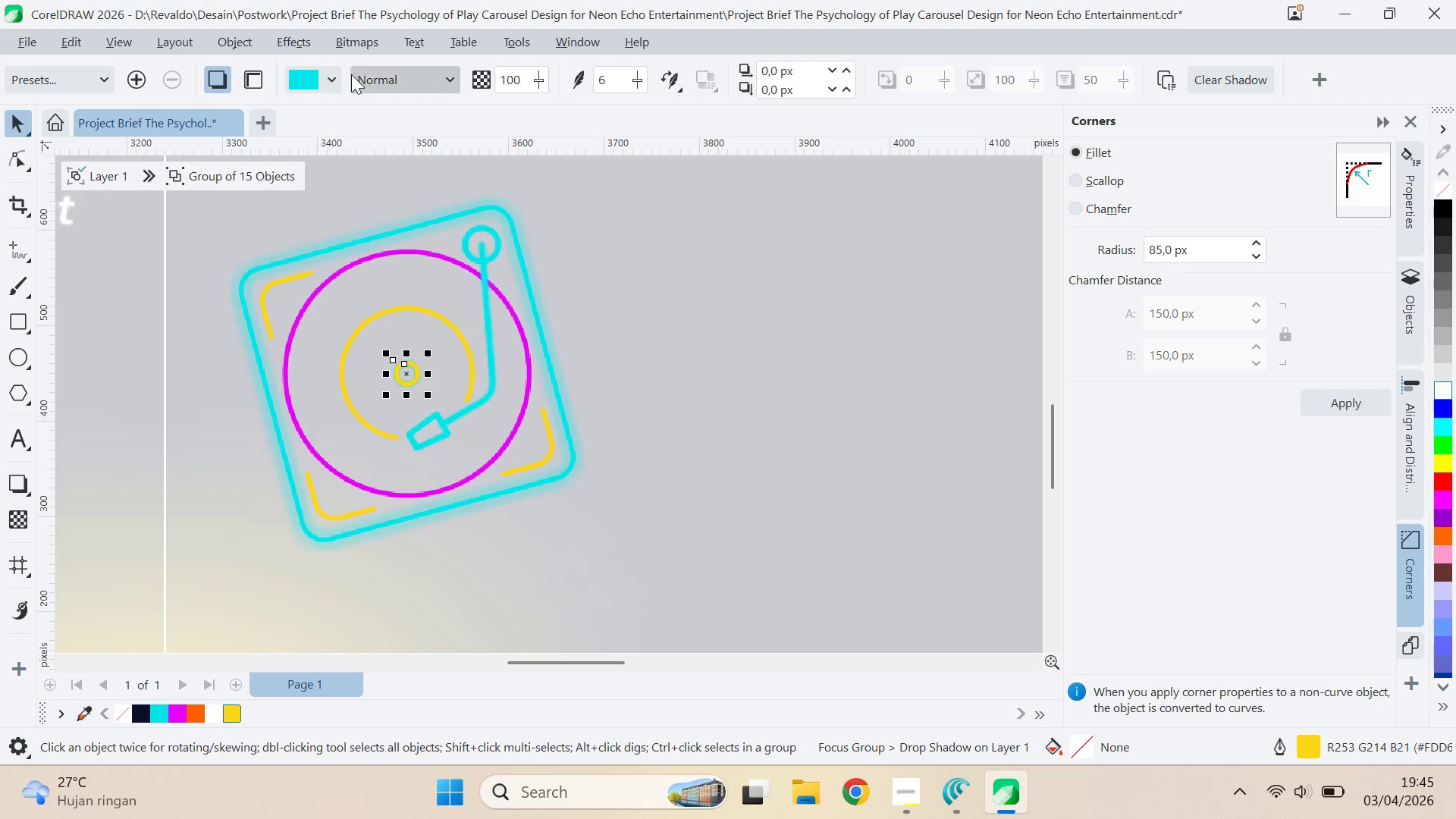 
left_click([461, 206])
 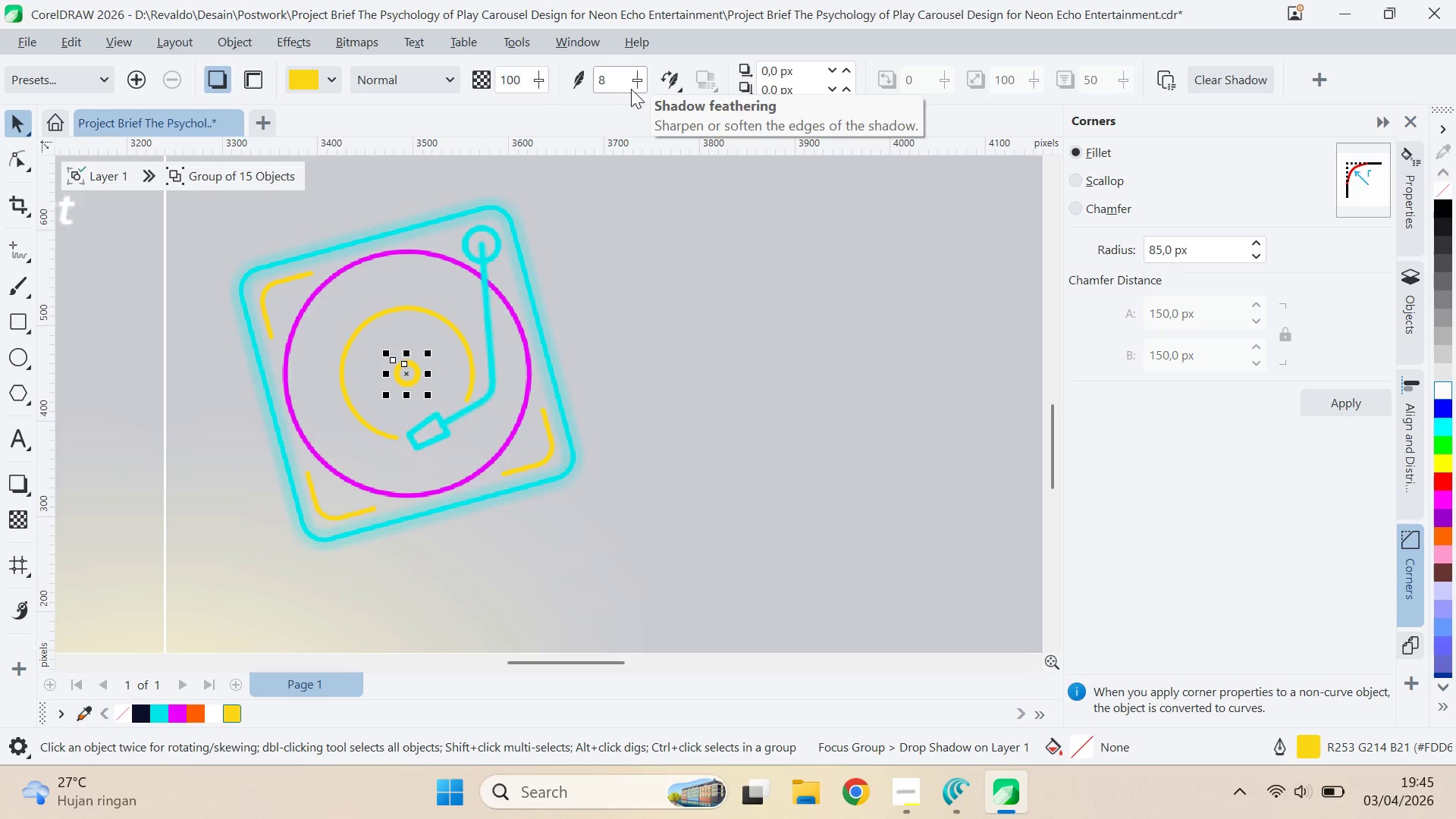 
wait(5.48)
 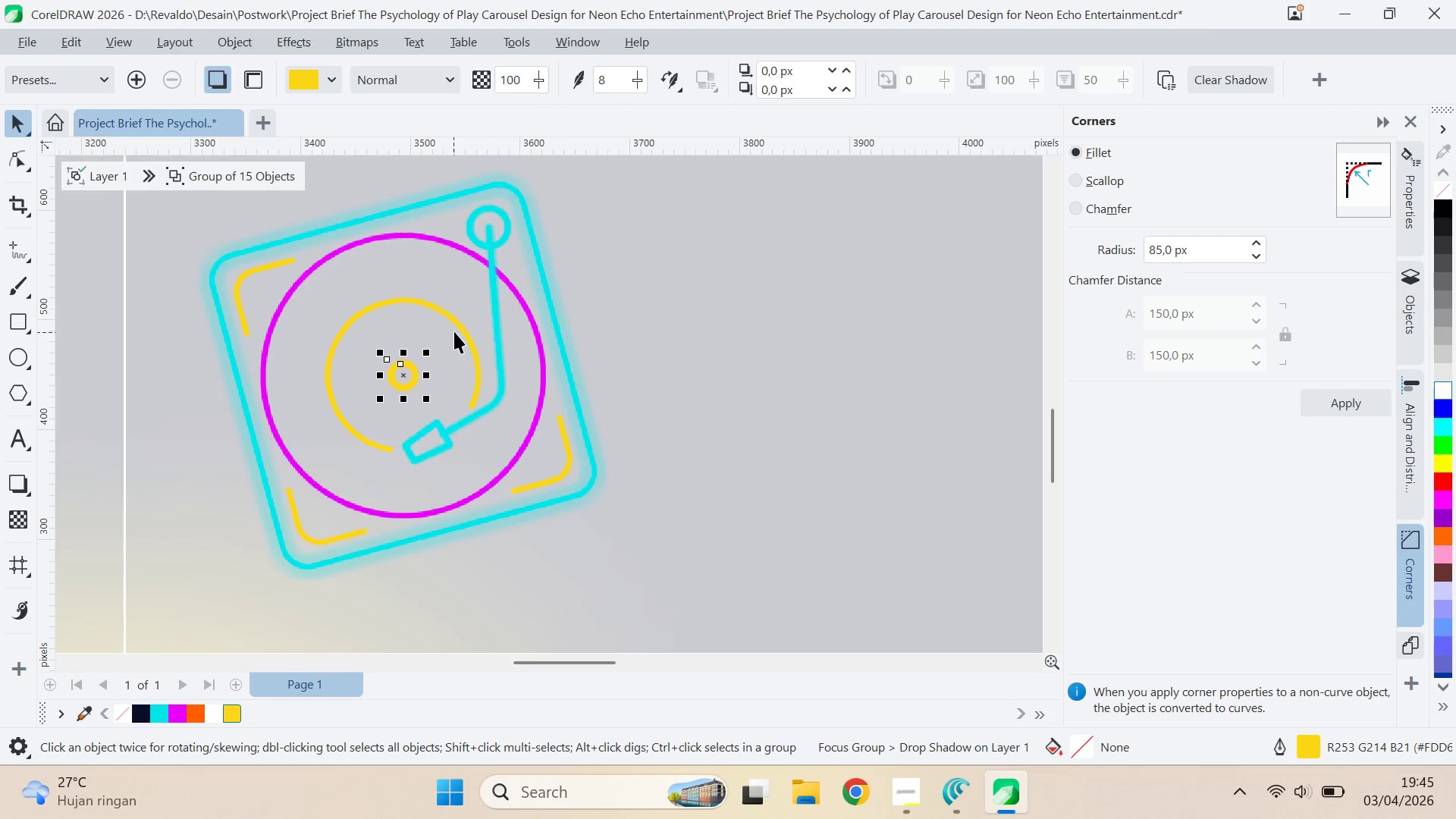 
left_click([454, 331])
 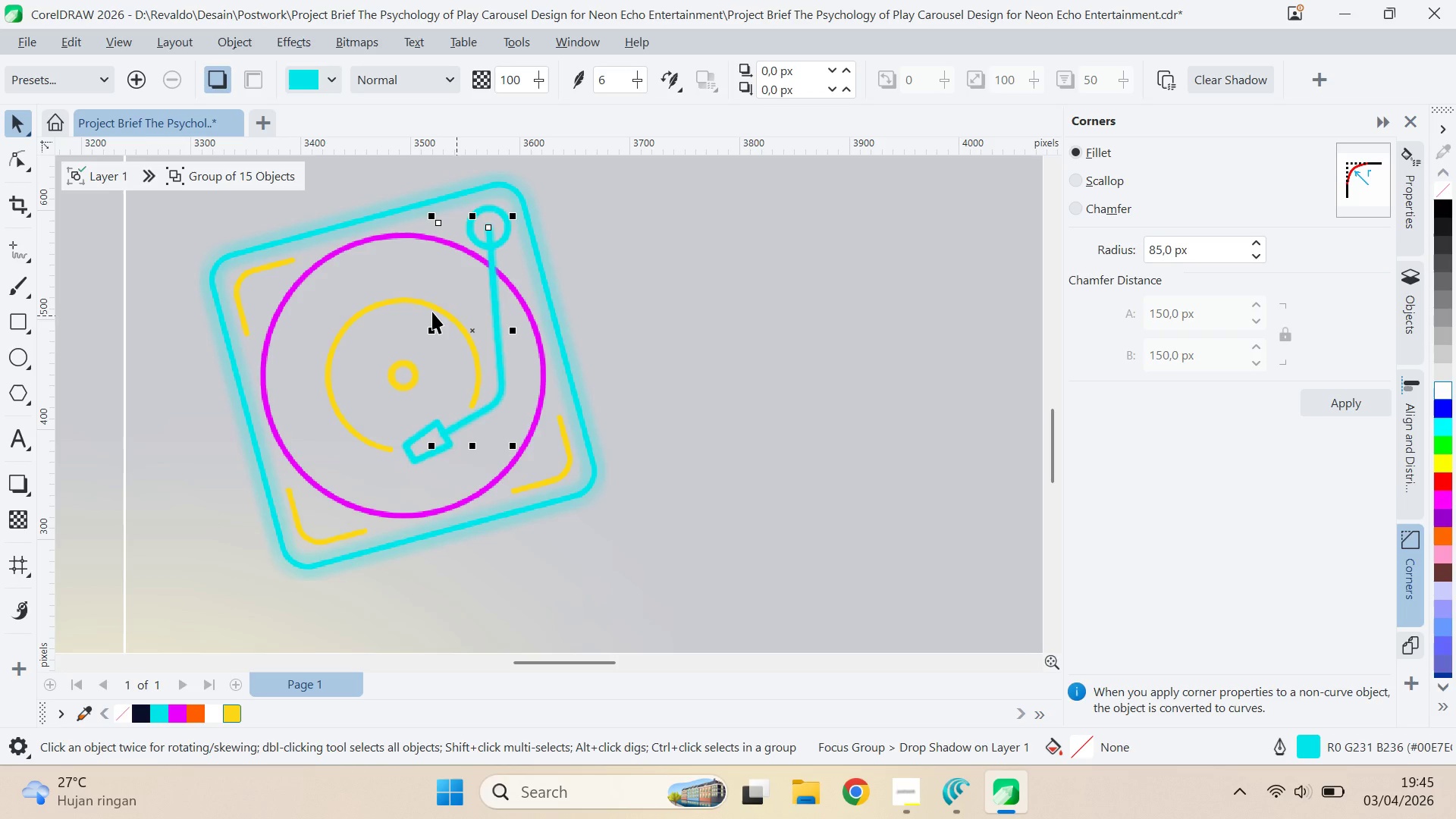 
scroll: coordinate [436, 355], scroll_direction: up, amount: 1.0
 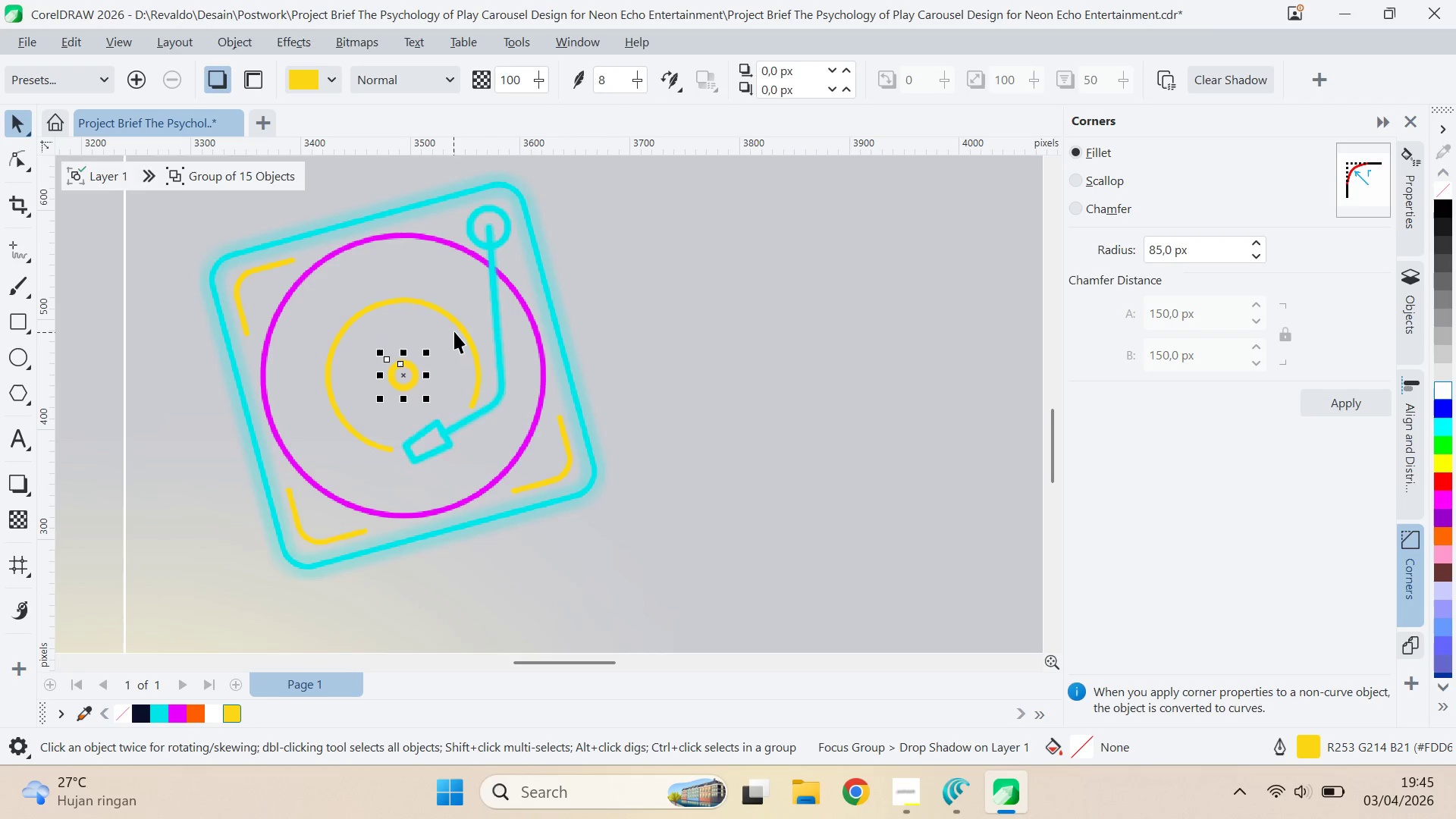 
left_click([432, 311])
 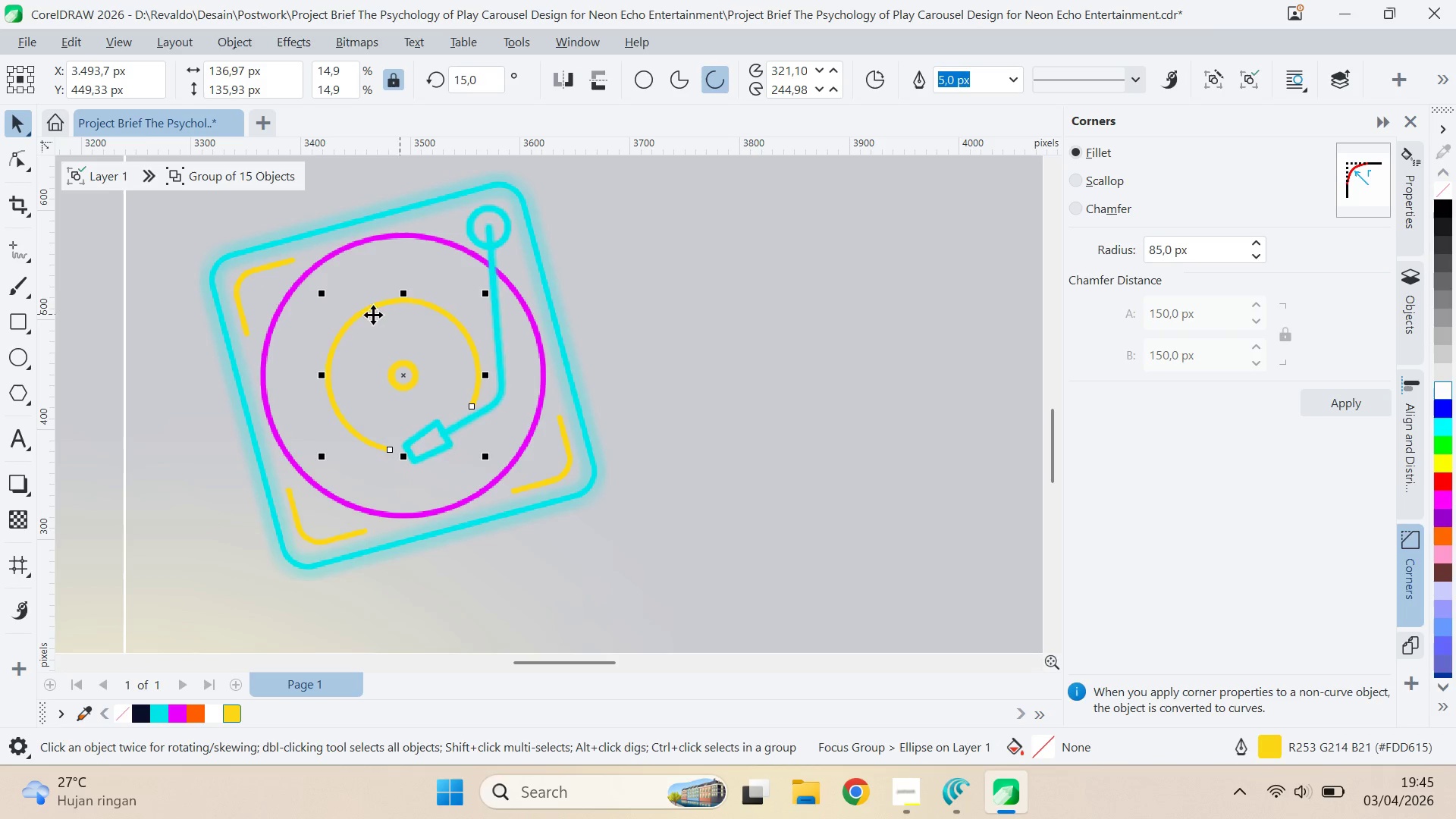 
hold_key(key=ShiftLeft, duration=1.5)
left_click([265, 268])
 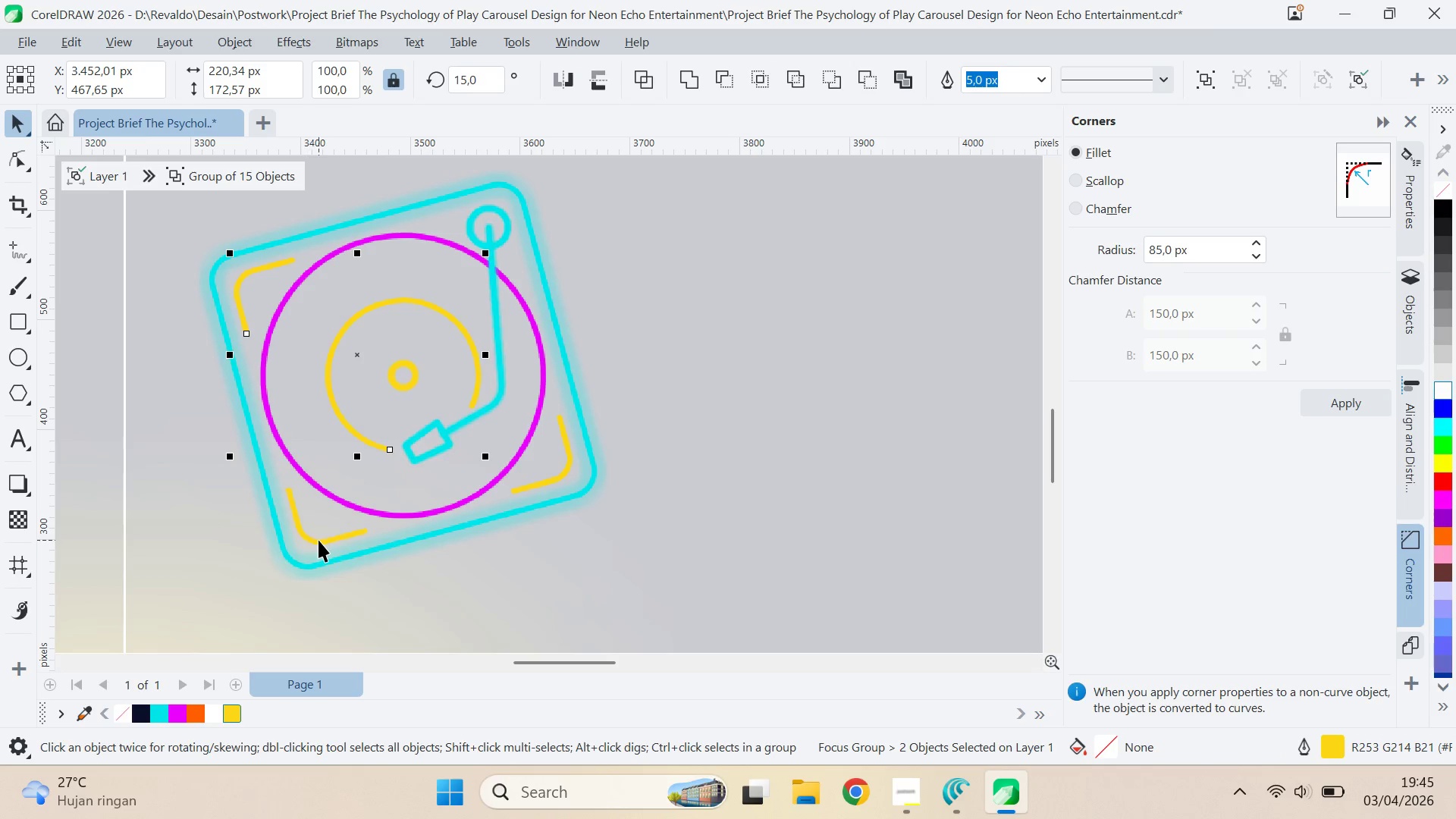 
hold_key(key=ShiftLeft, duration=0.97)
 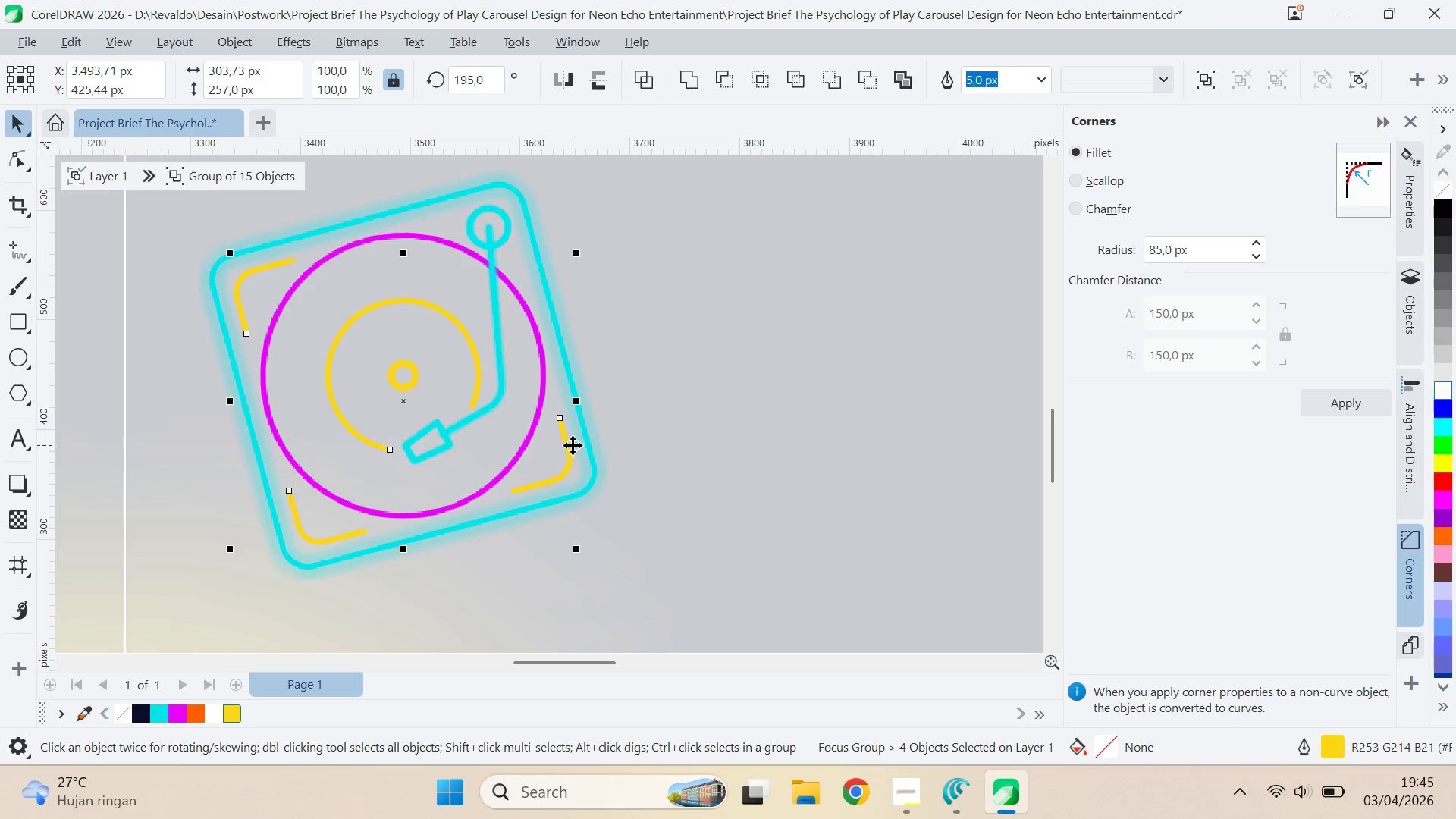 
hold_key(key=ControlLeft, duration=1.03)
 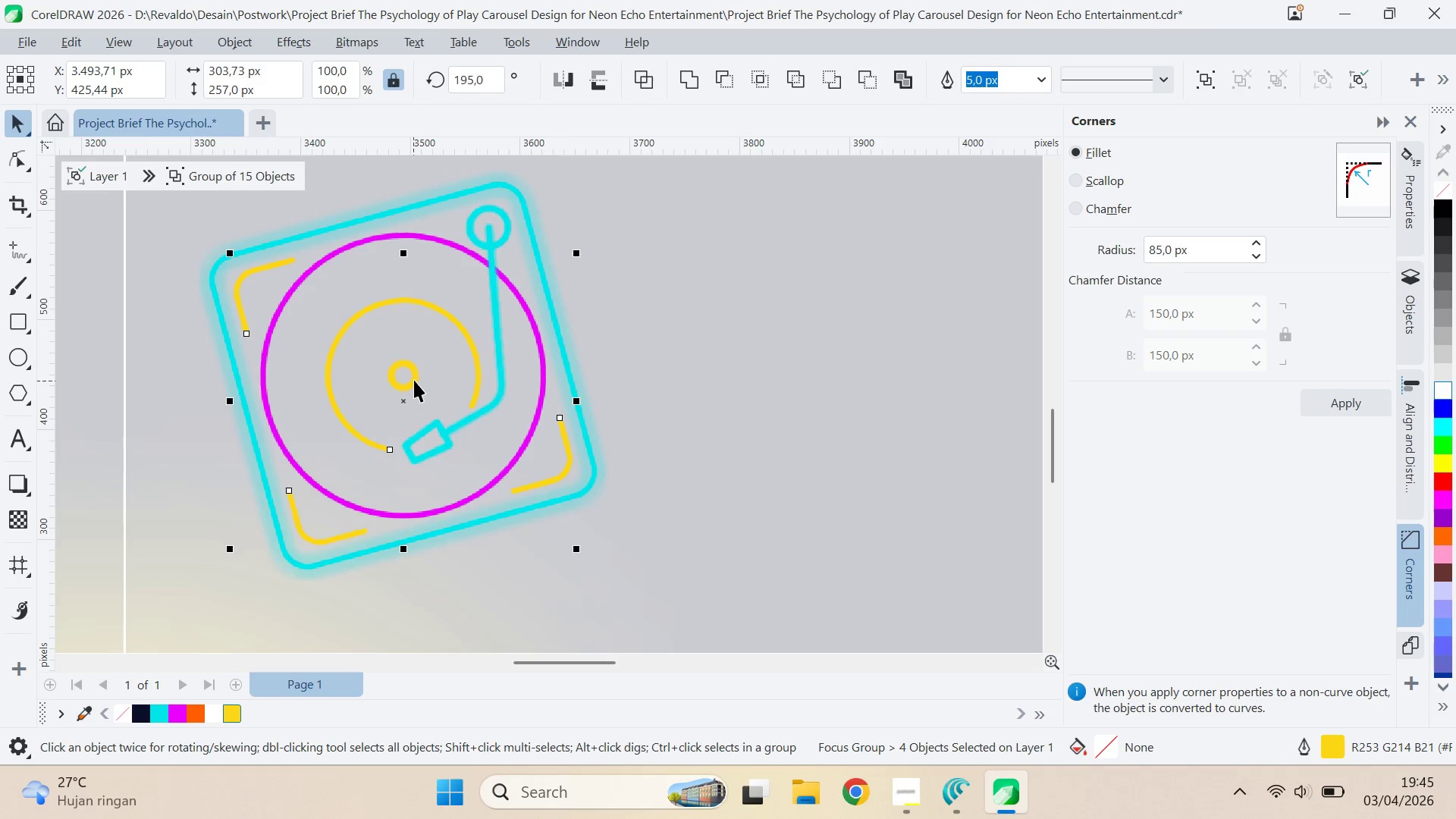 
hold_key(key=ShiftLeft, duration=0.52)
 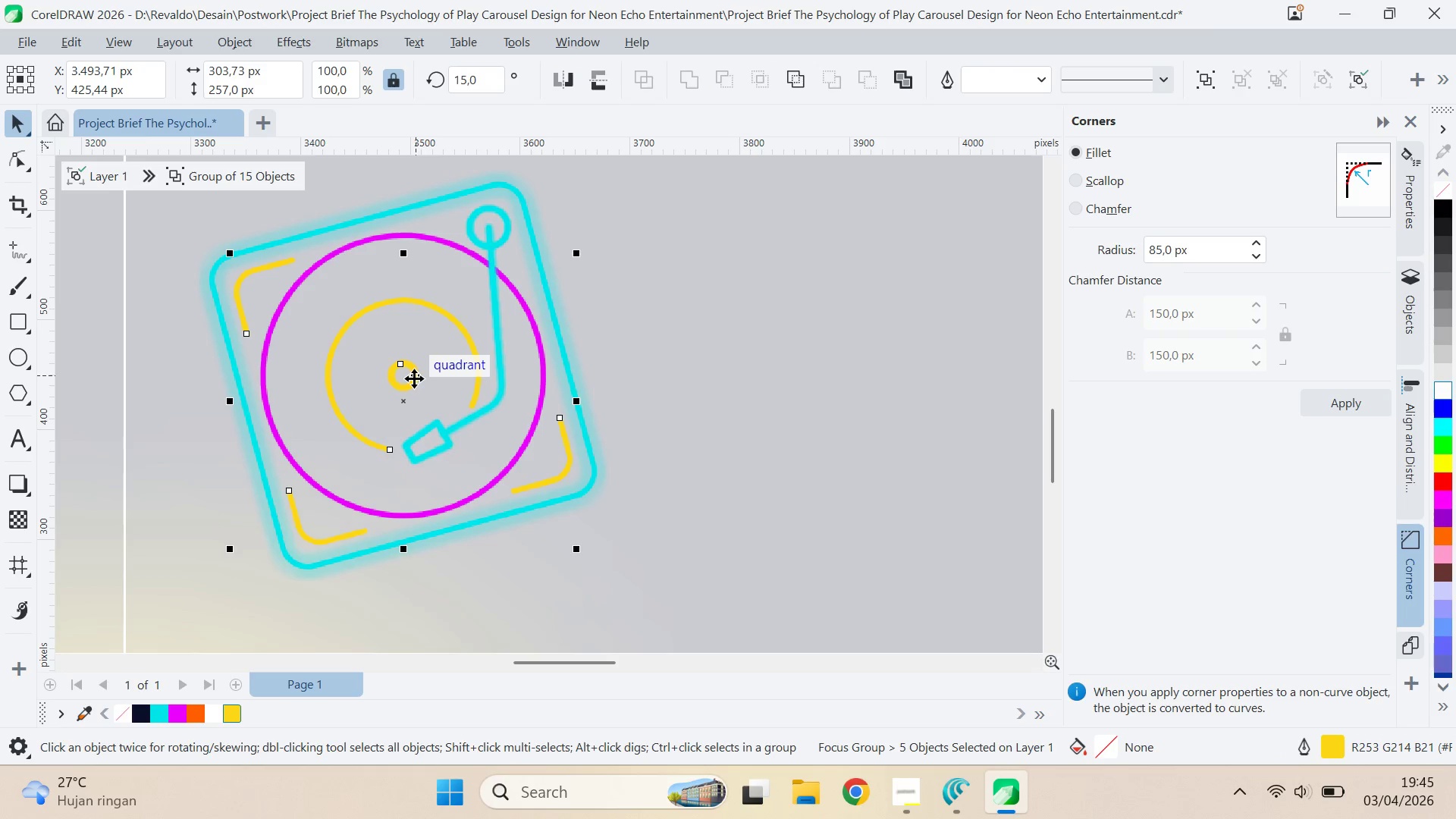 
key(Control+G)
 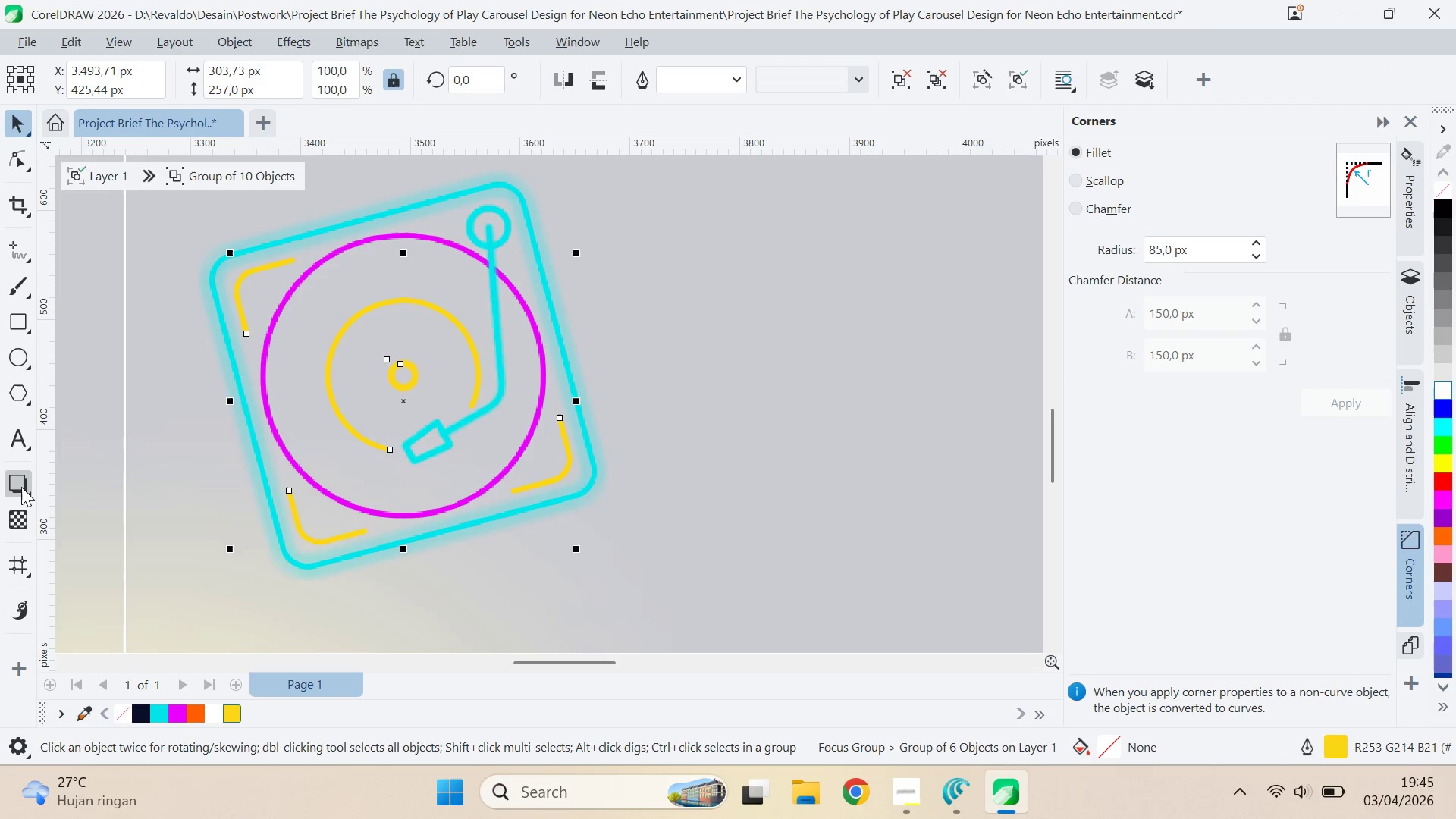 
left_click([19, 486])
 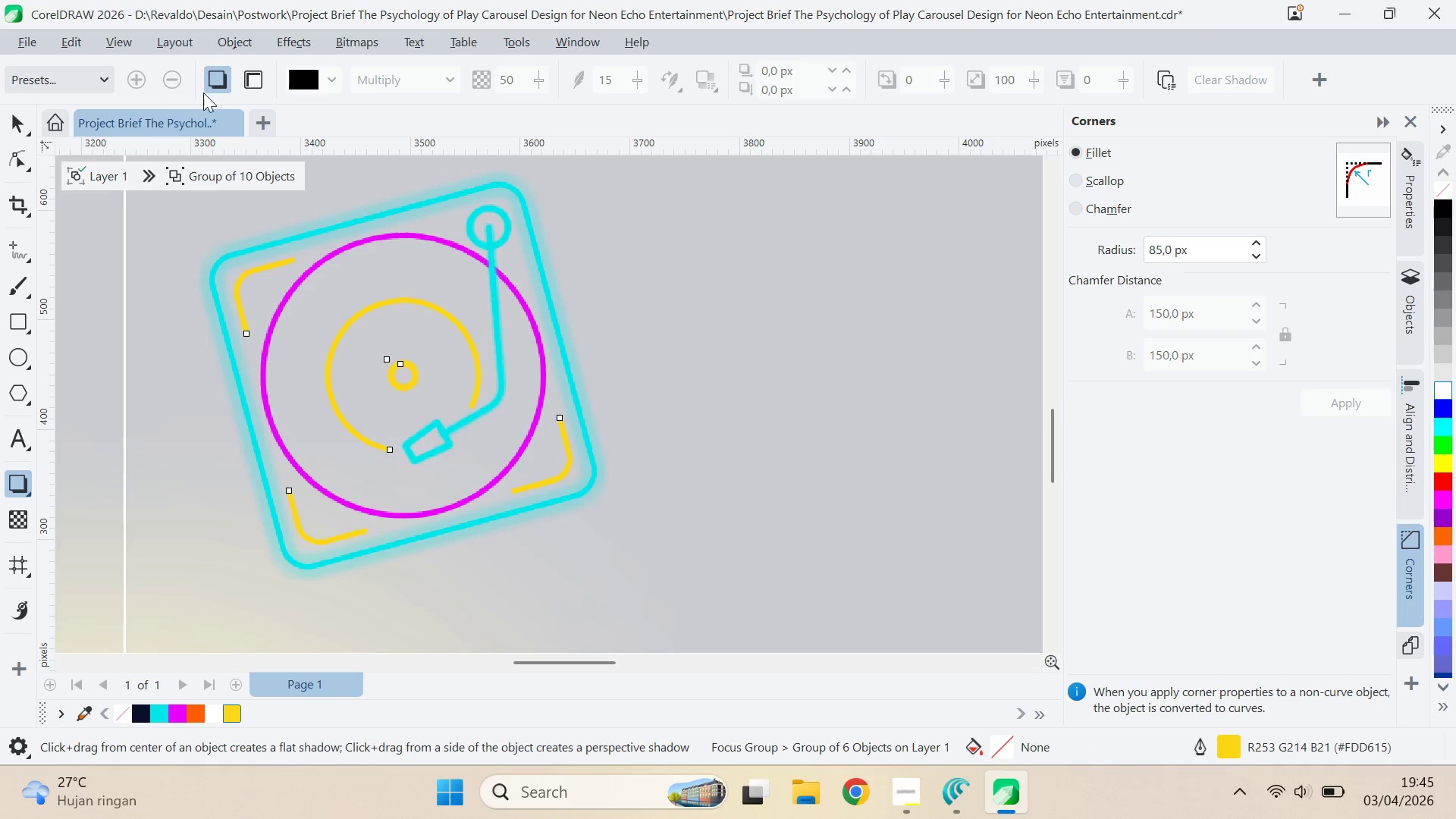 
left_click([83, 83])
 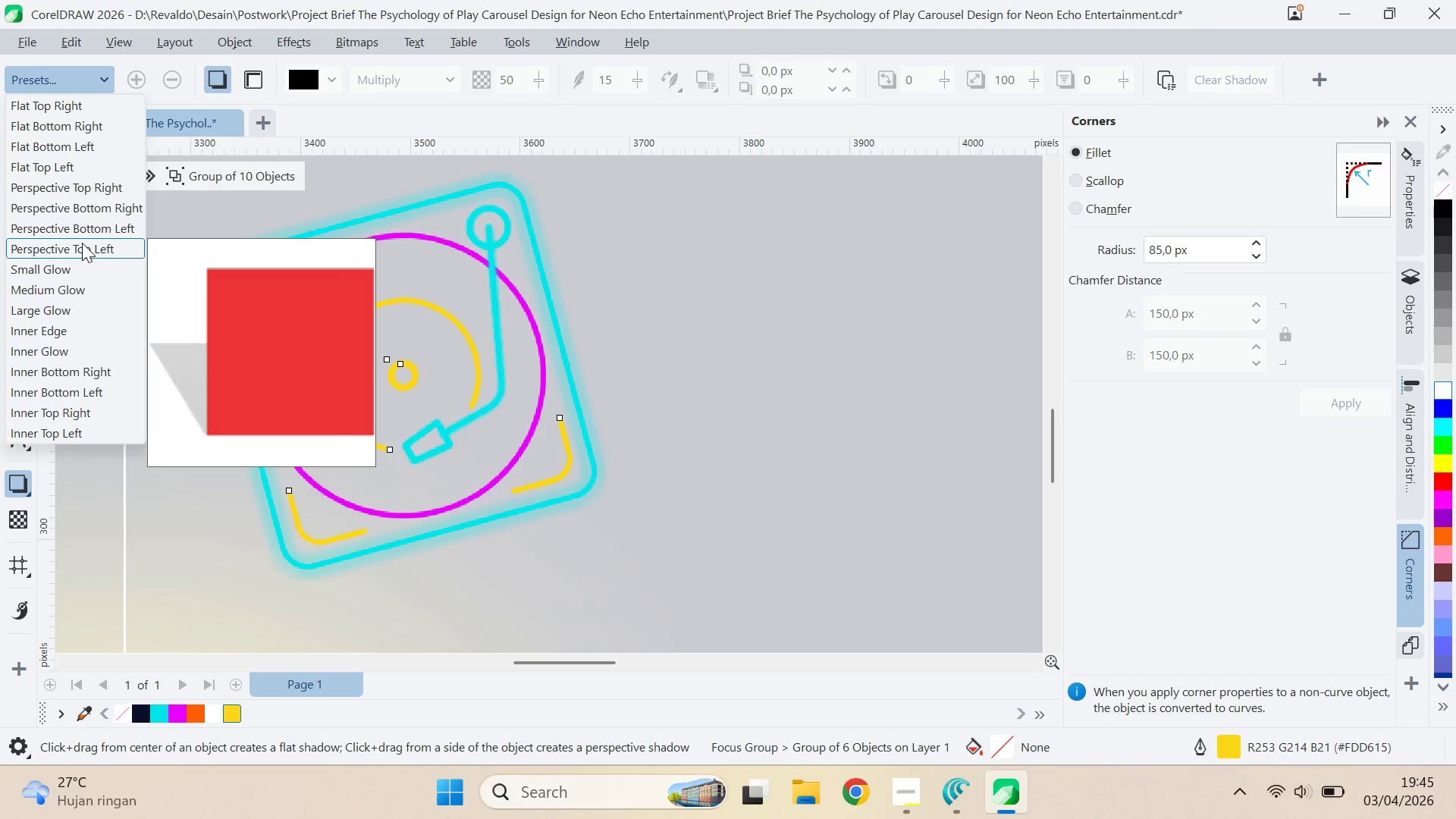 
left_click([92, 266])
 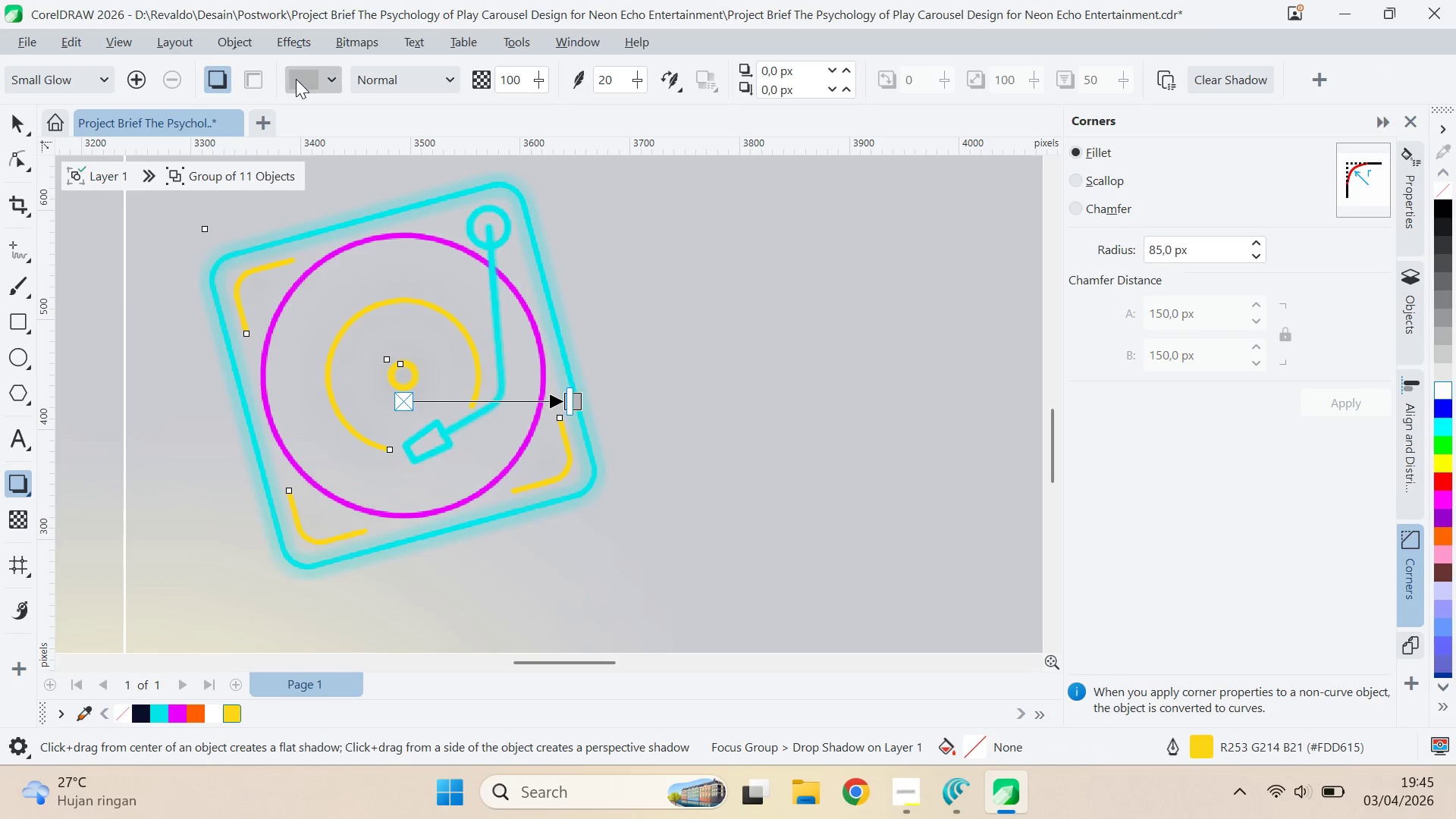 
left_click([296, 78])
 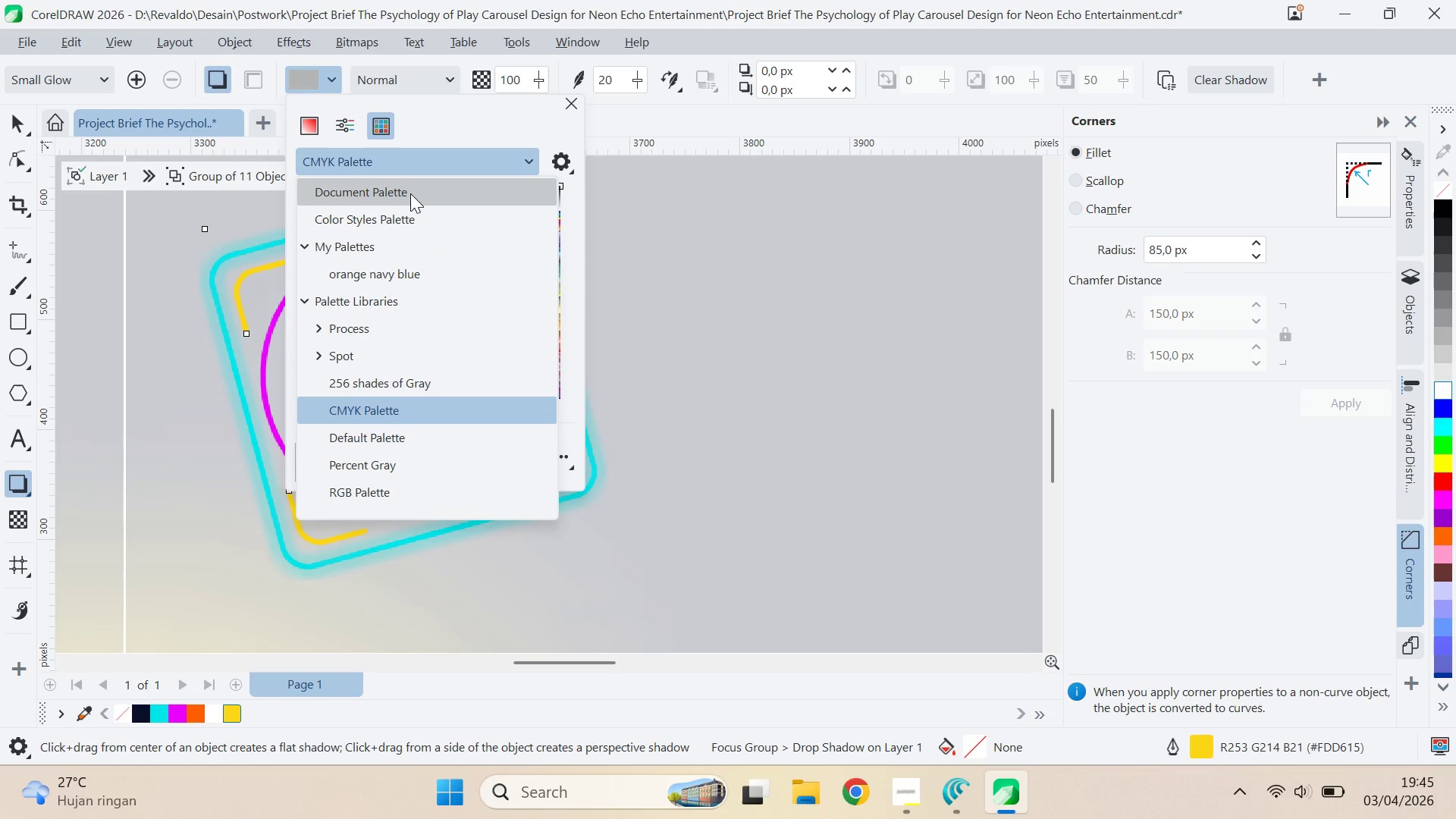 
double_click([410, 193])
 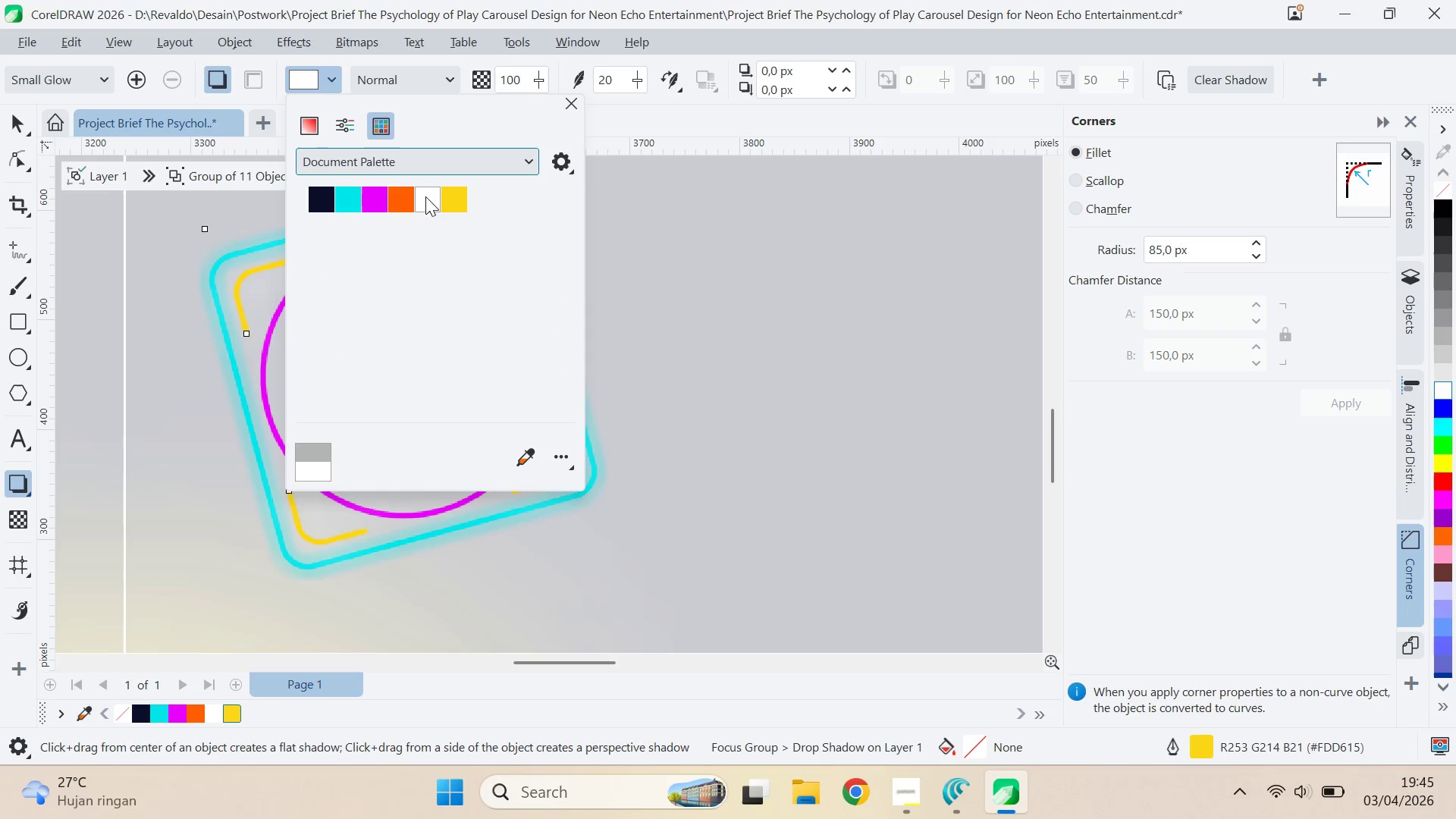 
left_click([453, 199])
 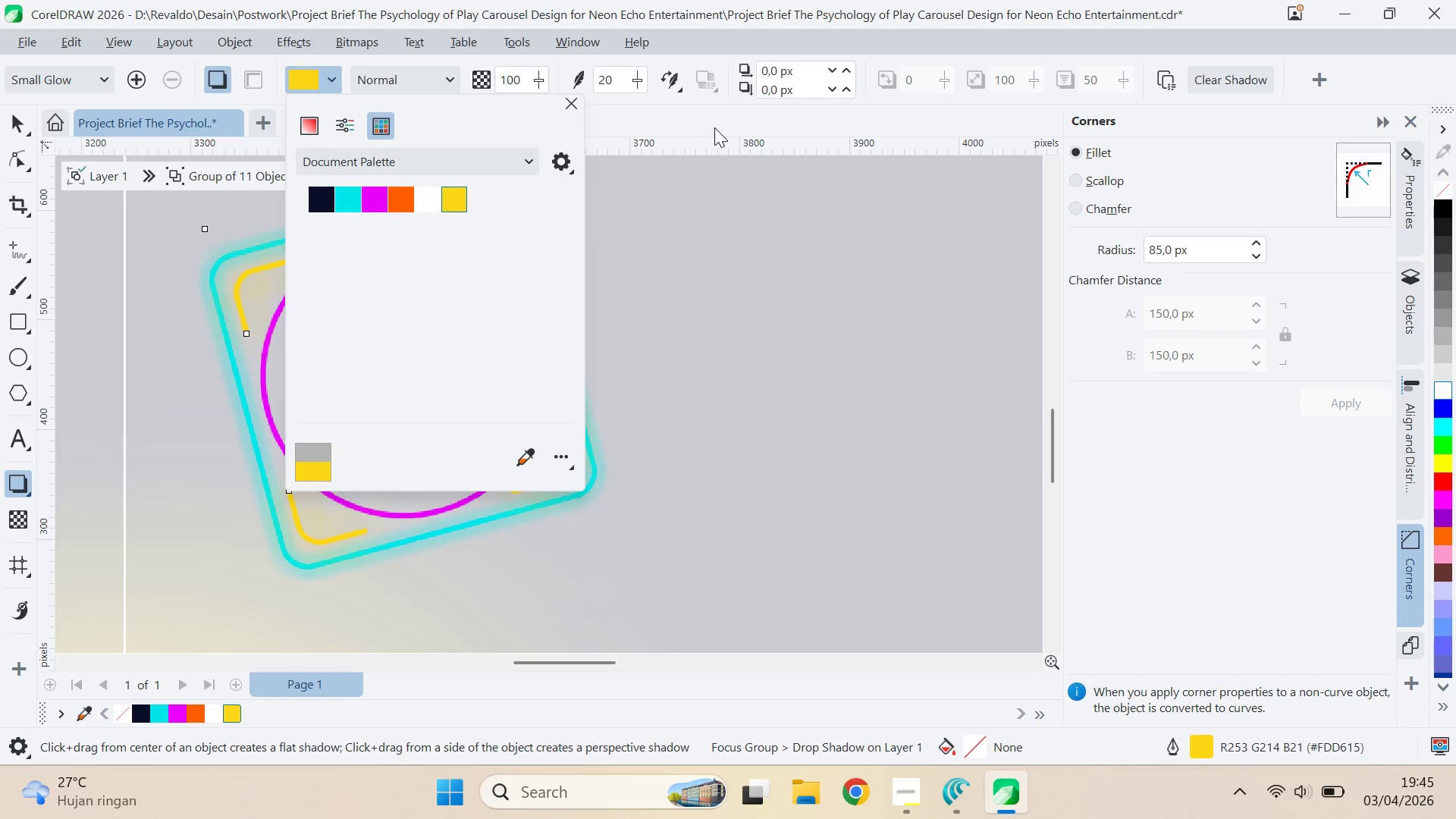 
left_click([714, 127])
 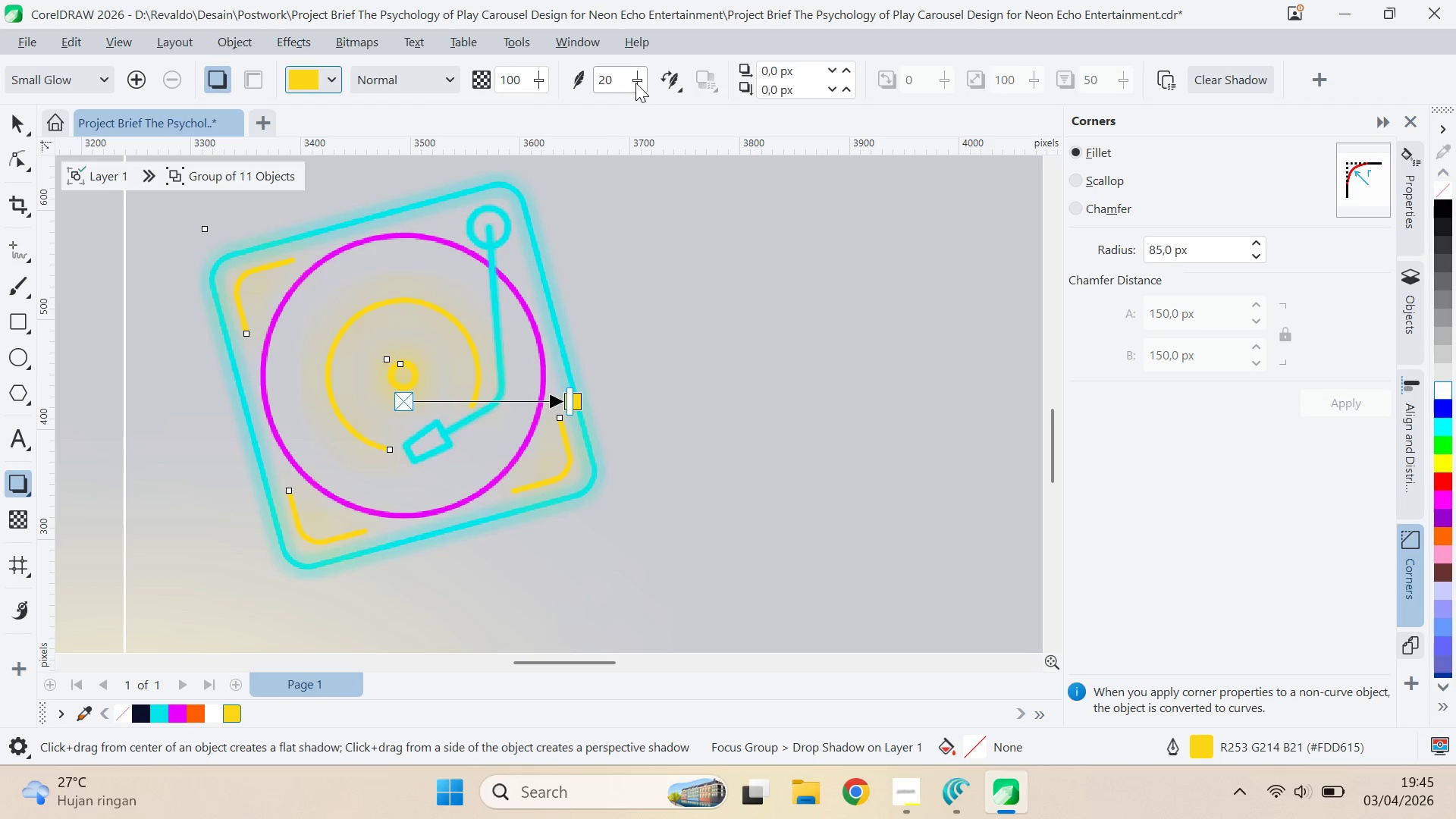 
left_click_drag(start_coordinate=[635, 83], to_coordinate=[628, 89])
 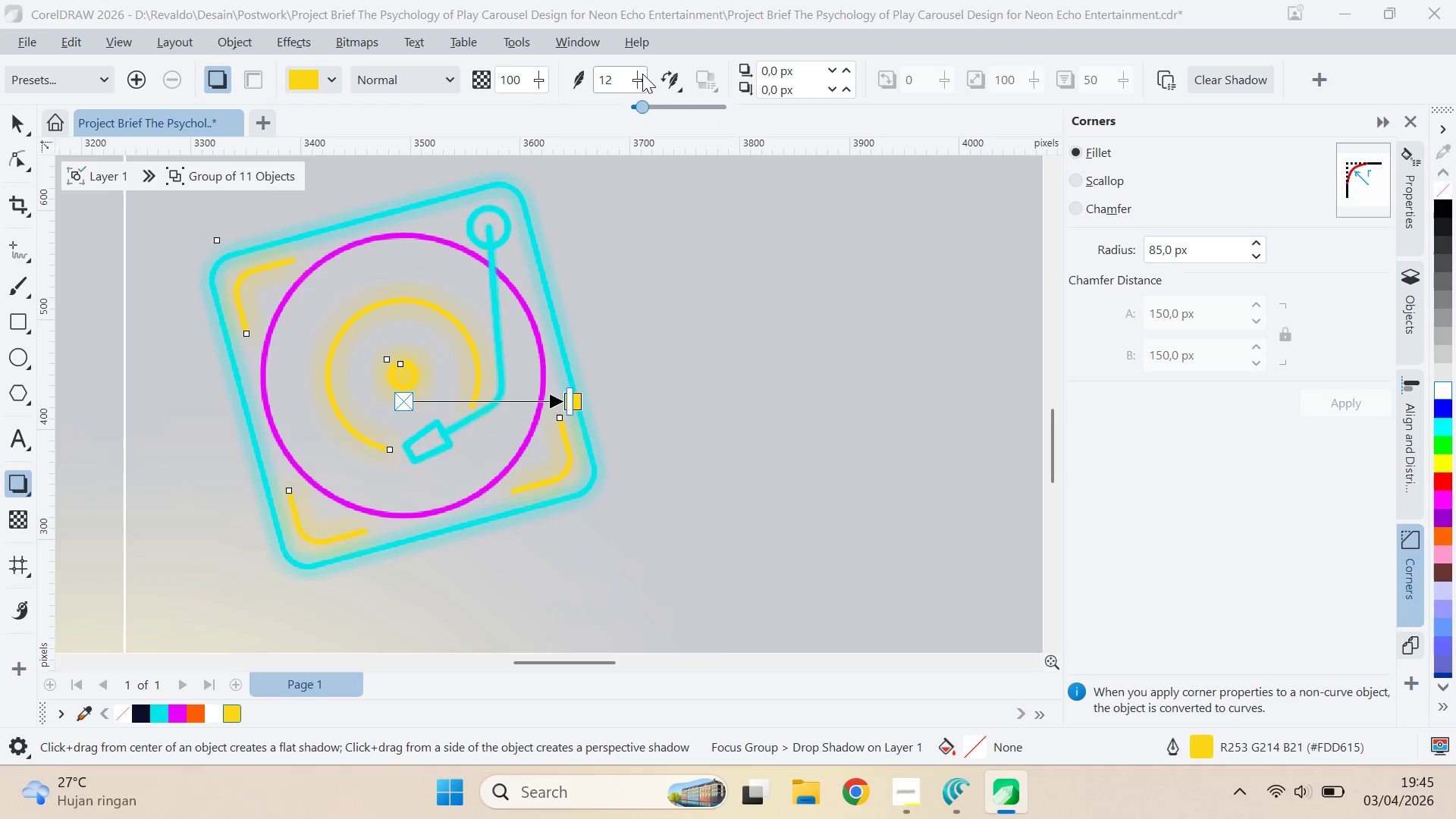 
double_click([640, 75])
 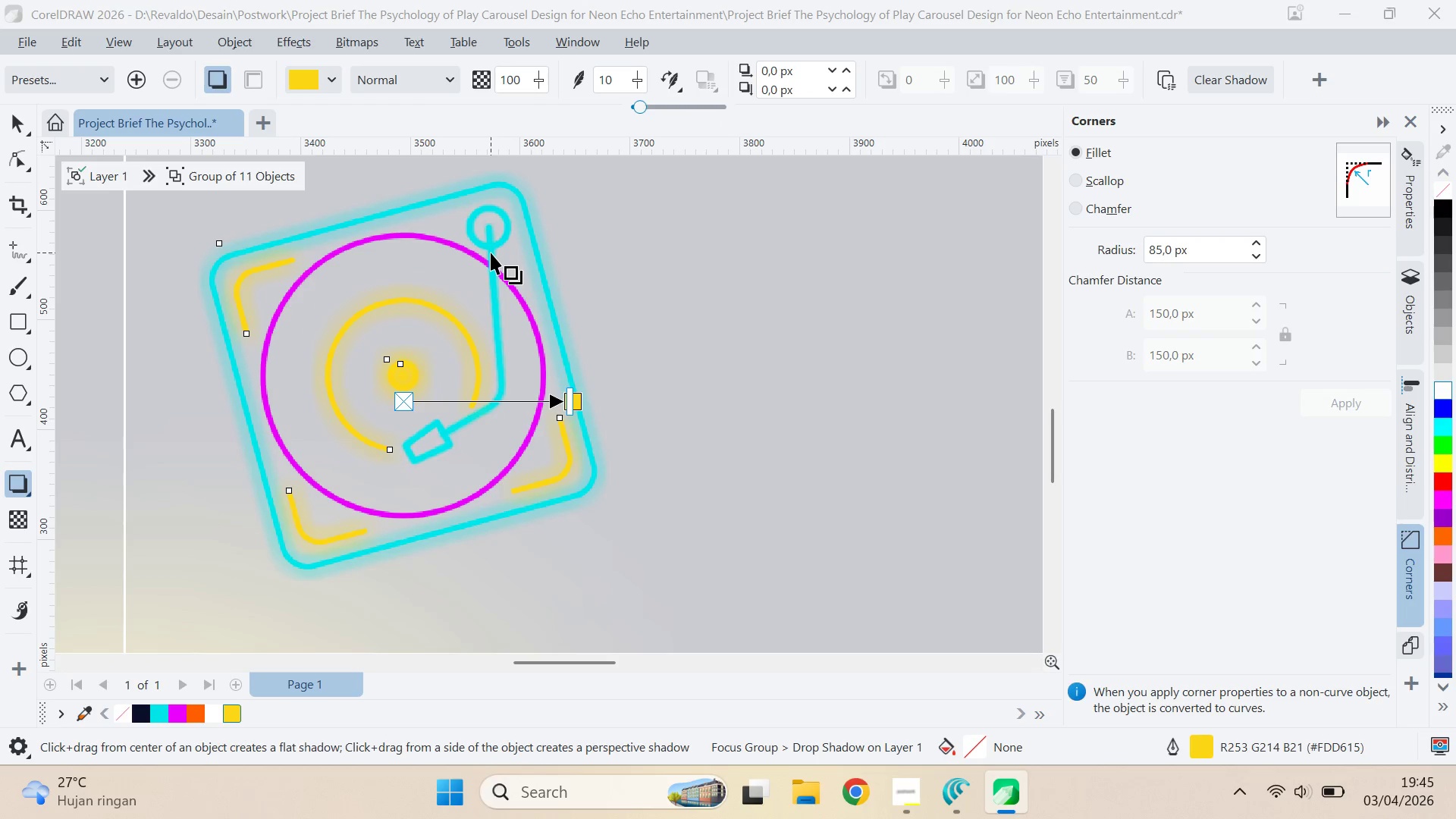 
left_click([491, 253])
 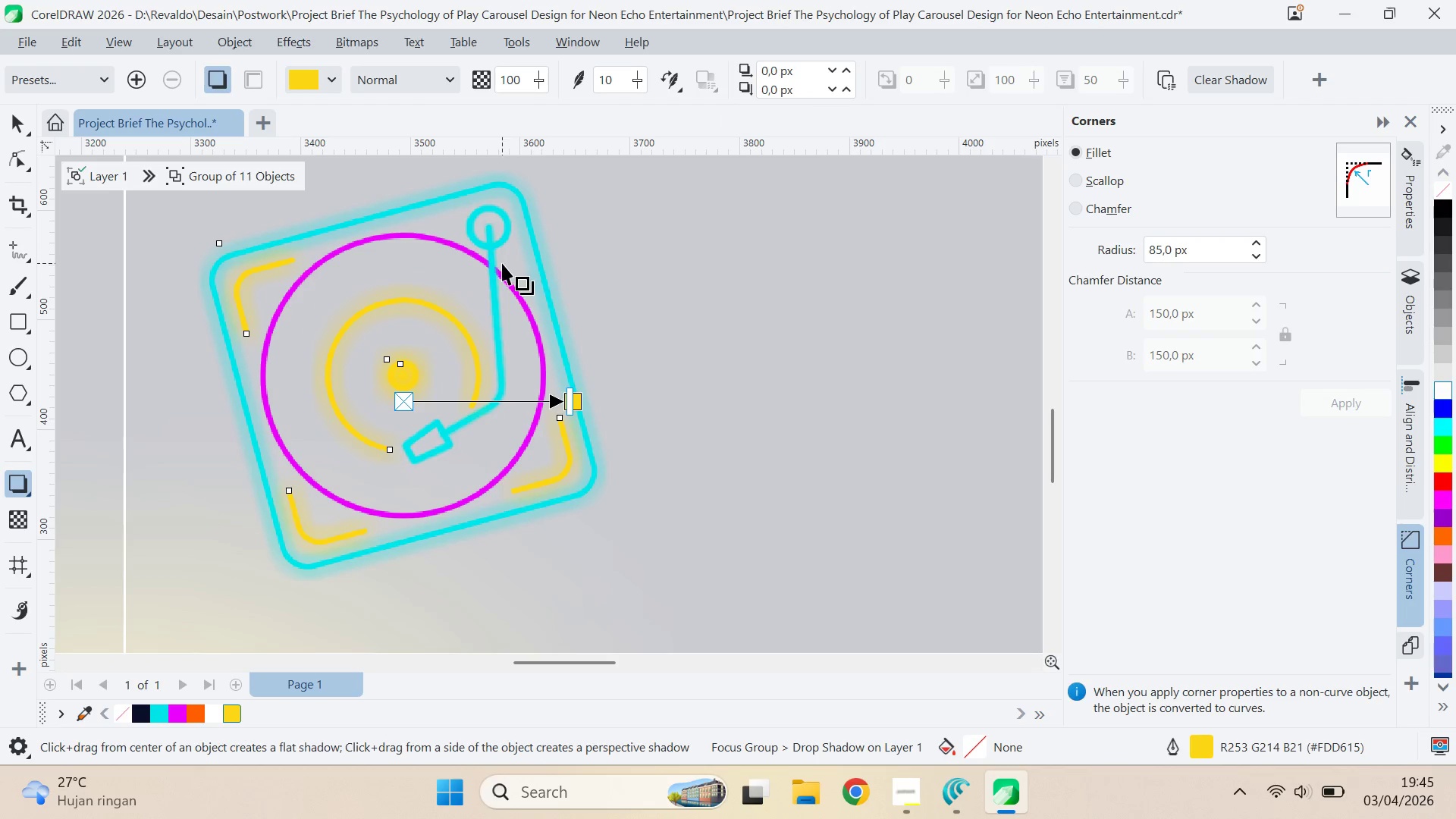 
key(V)
 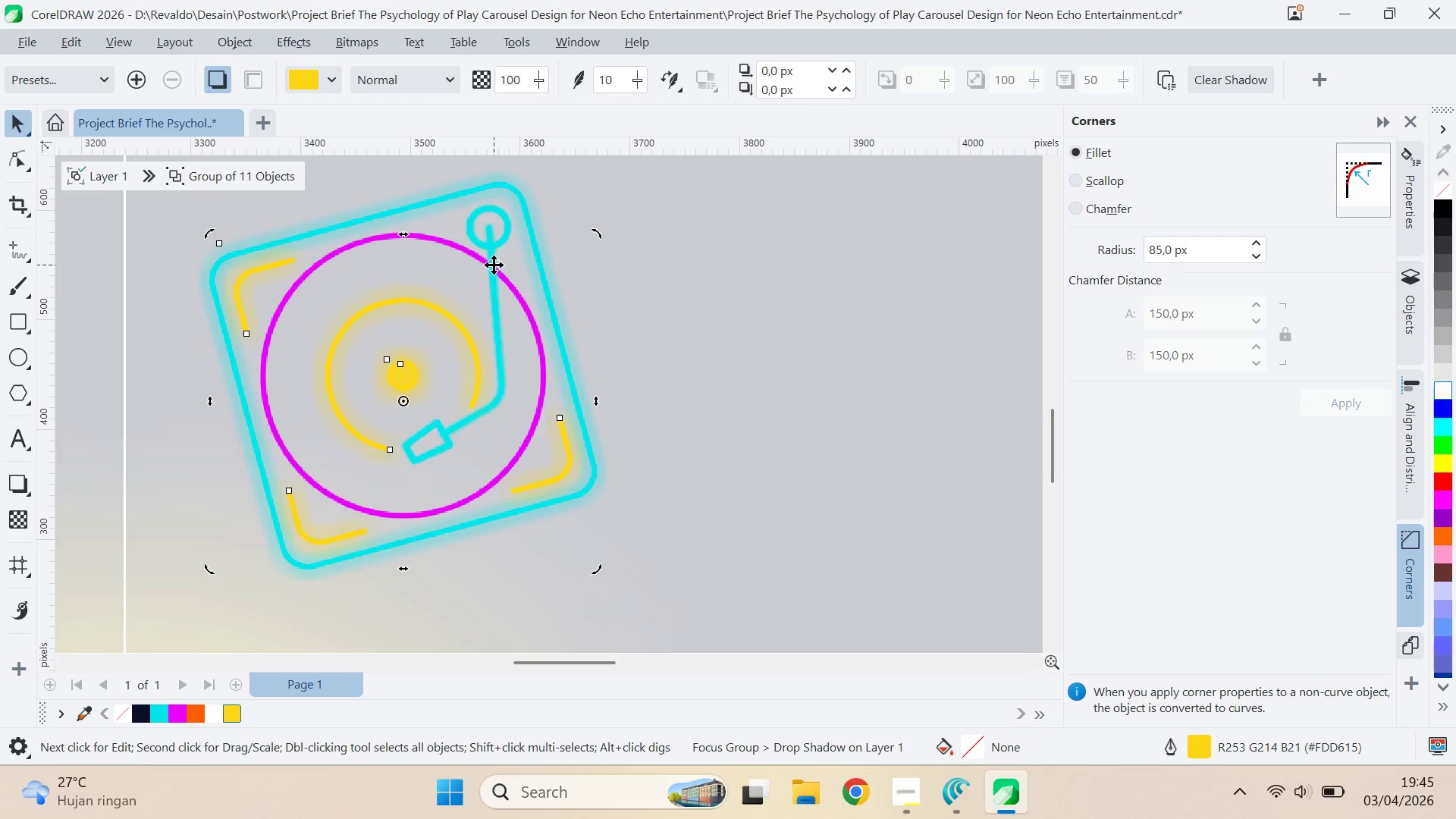 
double_click([513, 288])
 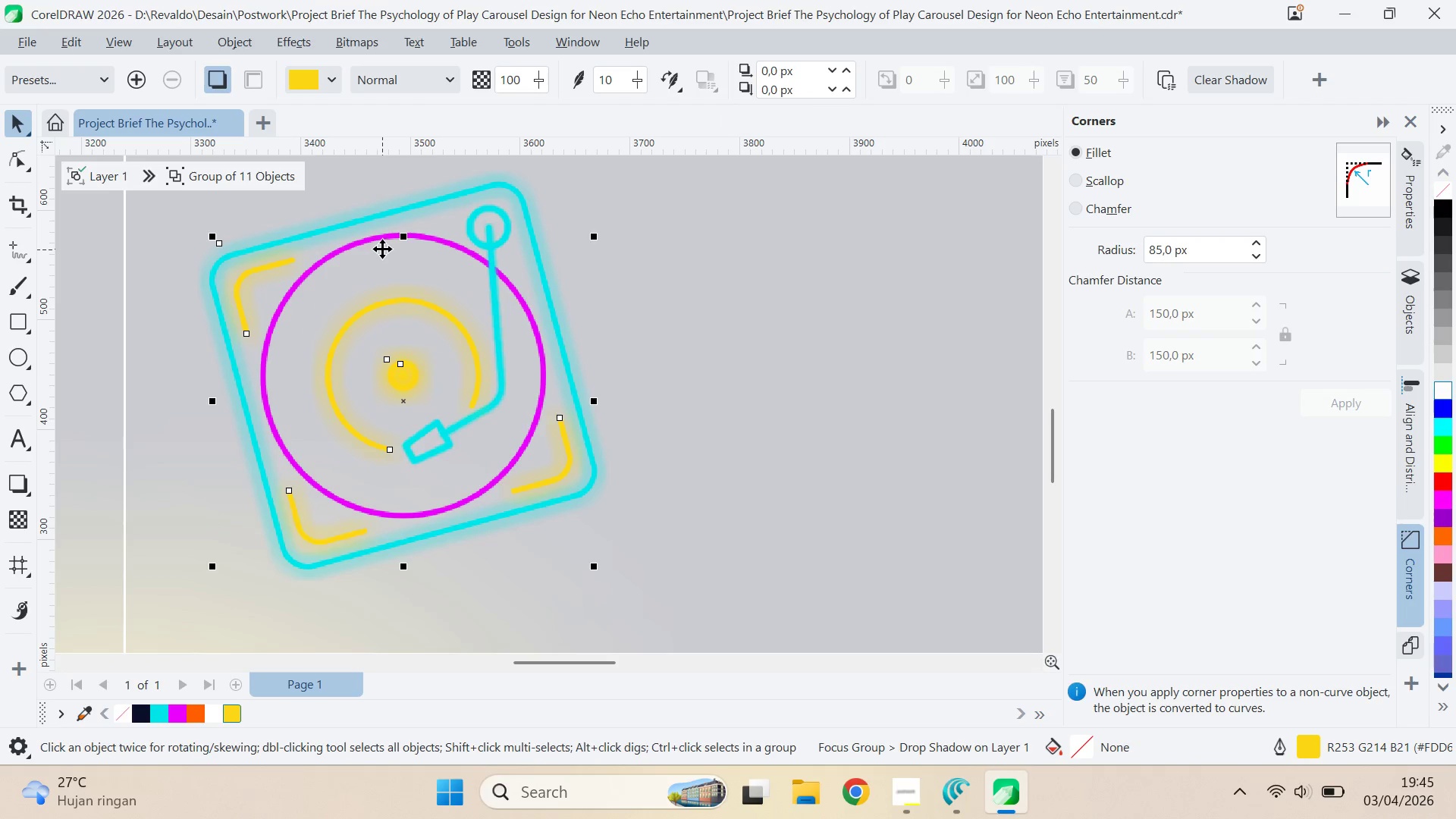 
left_click([378, 240])
 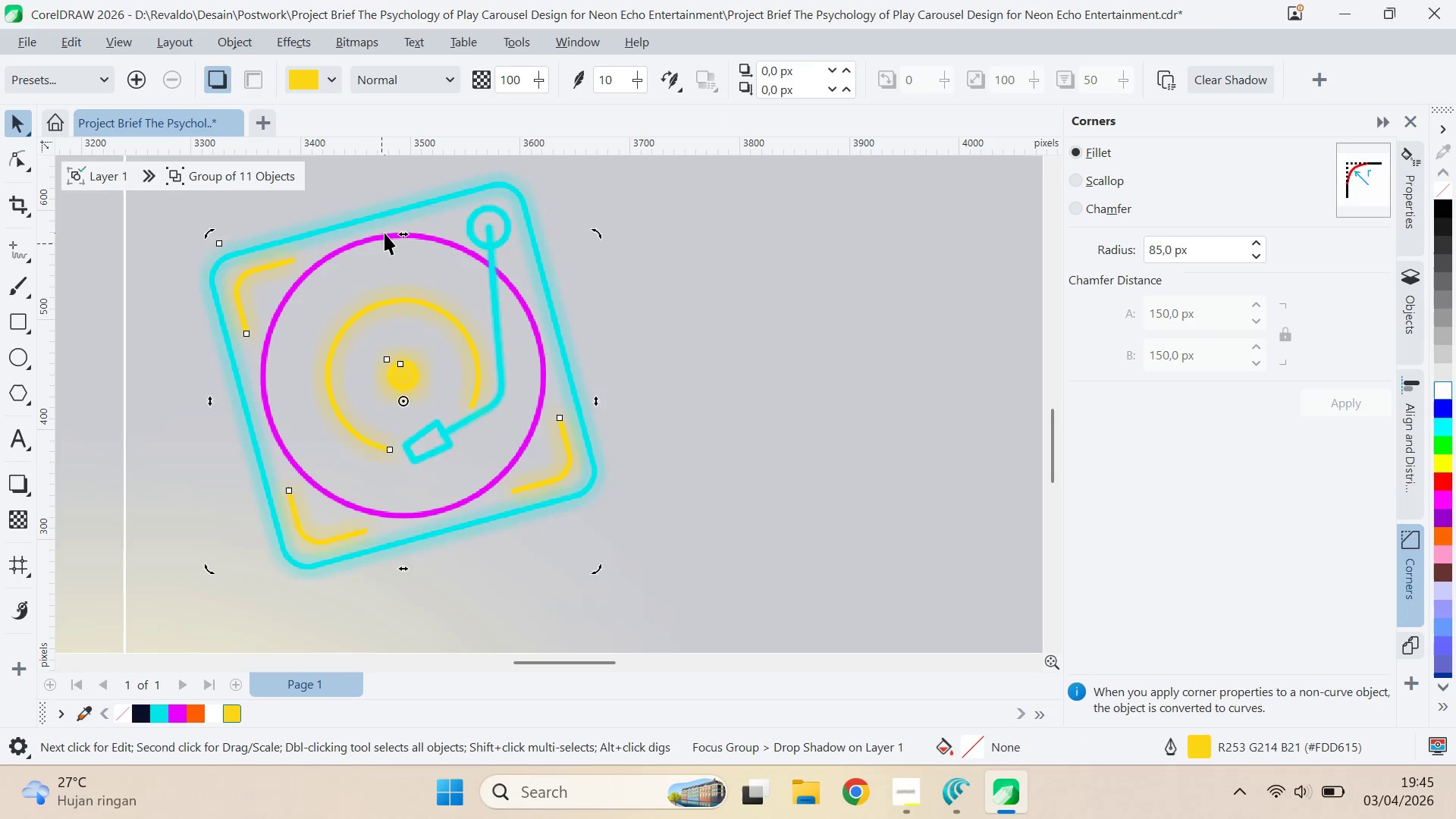 
left_click([384, 232])
 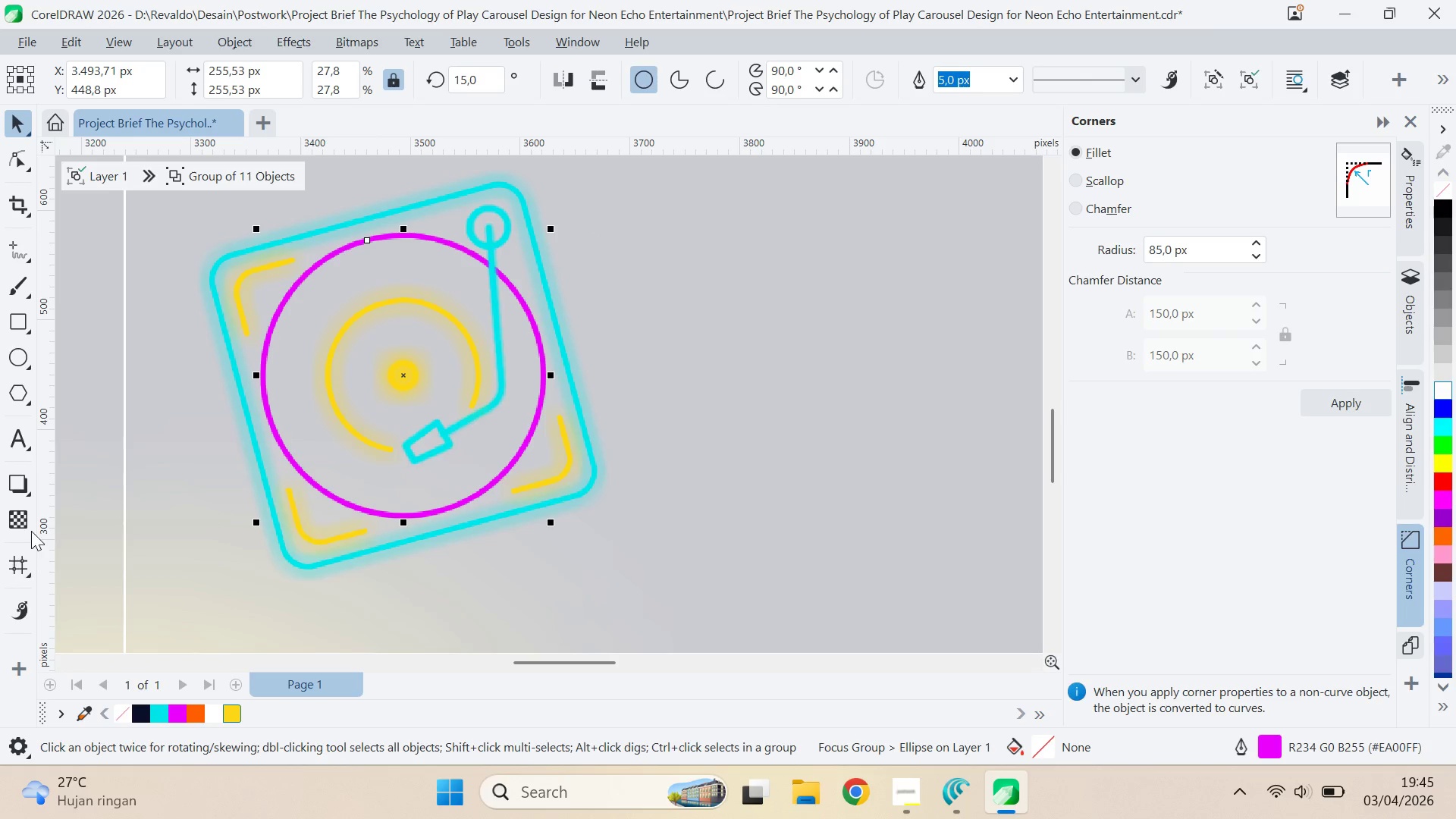 
left_click([23, 491])
 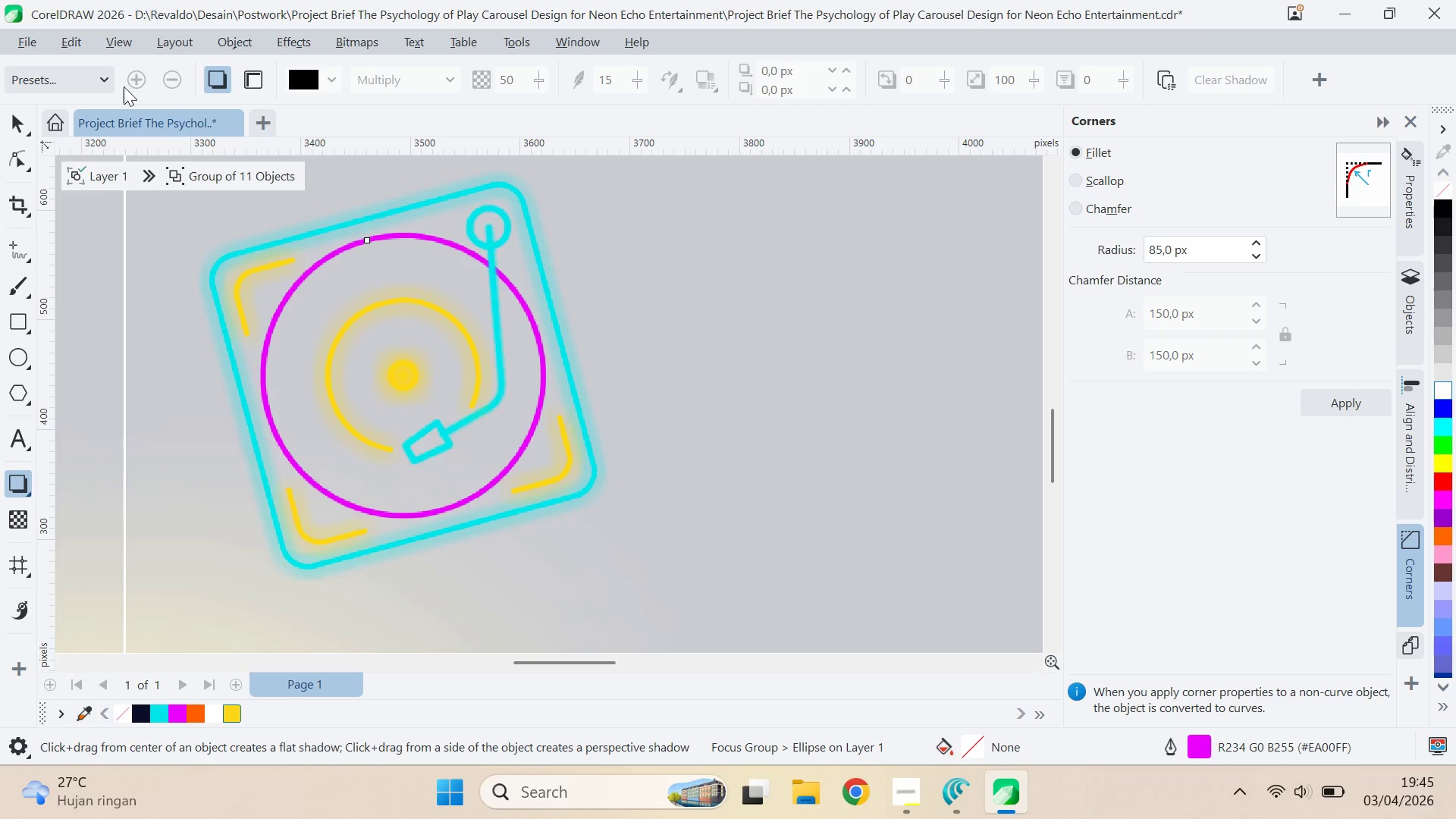 
left_click([96, 80])
 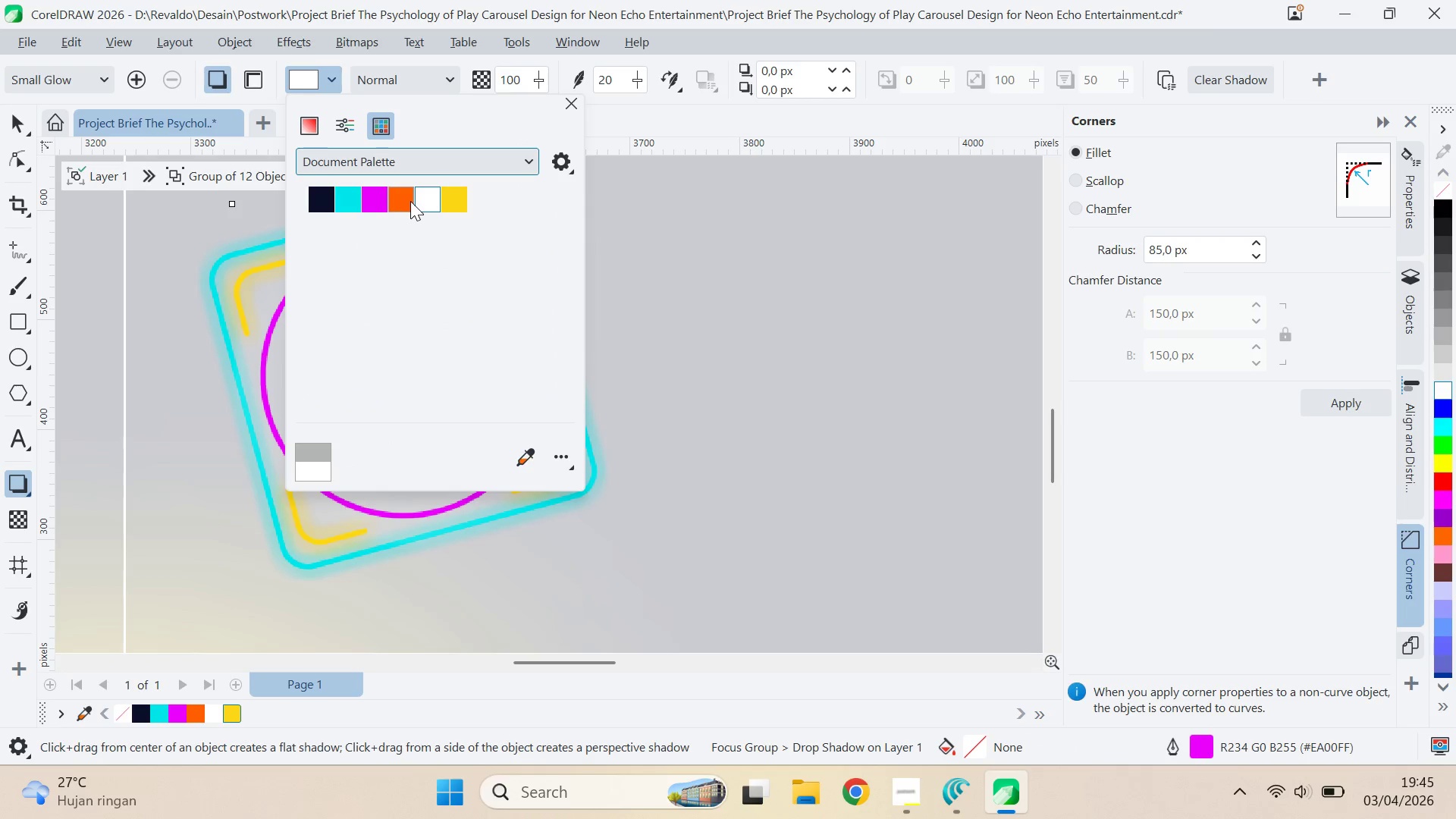 
left_click([654, 123])
 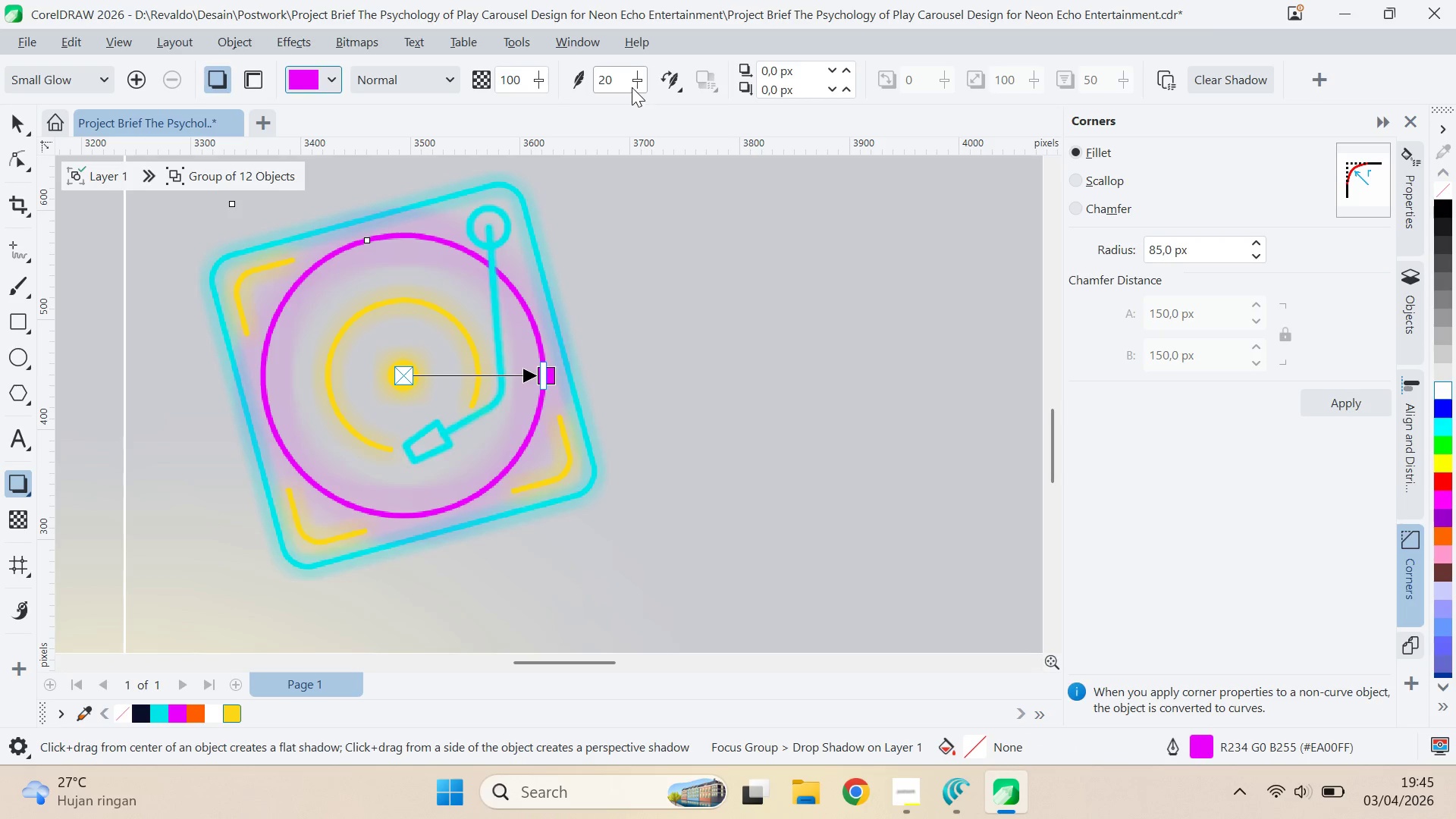 
left_click_drag(start_coordinate=[640, 84], to_coordinate=[635, 89])
 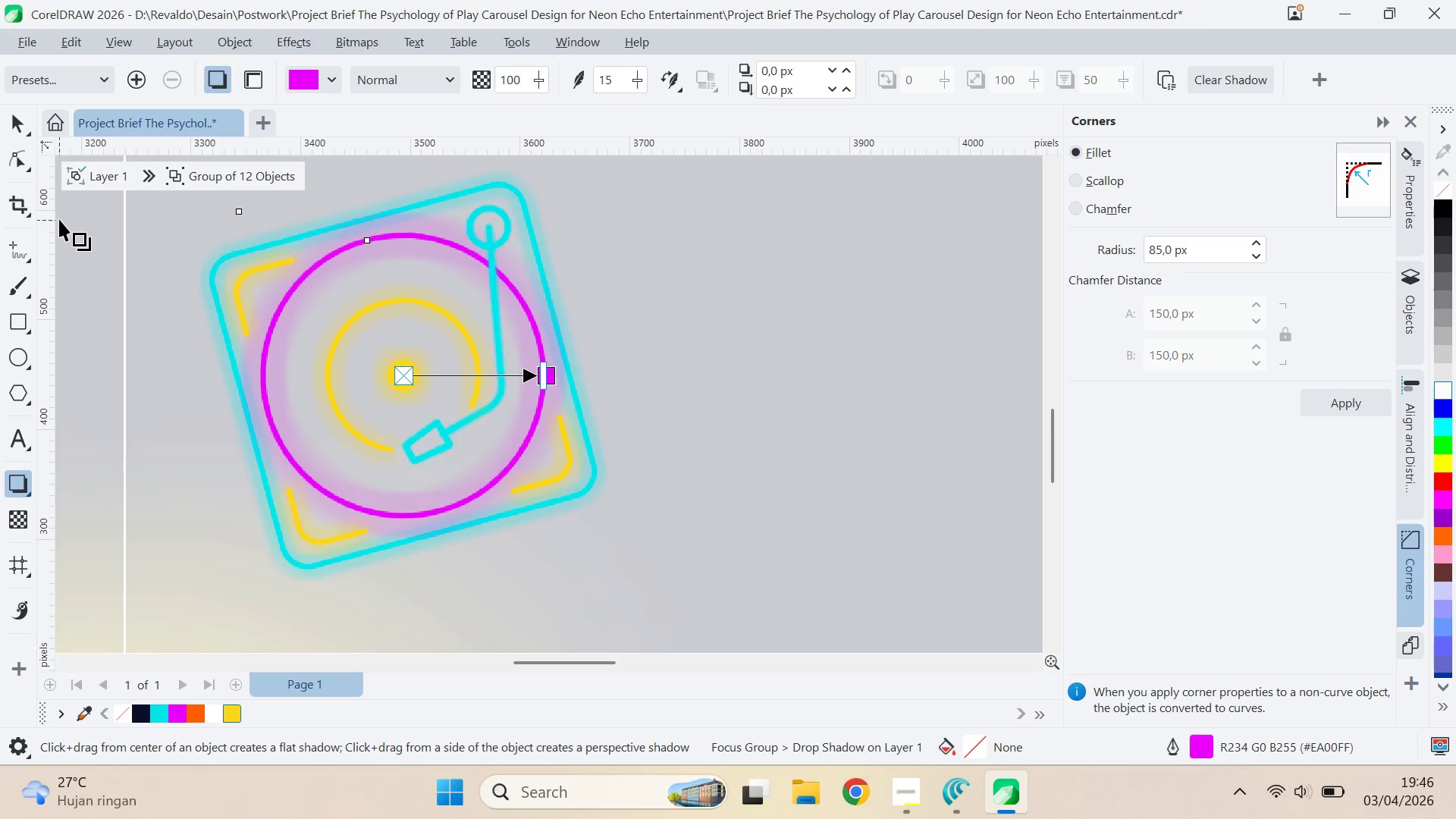 
left_click([101, 177])
 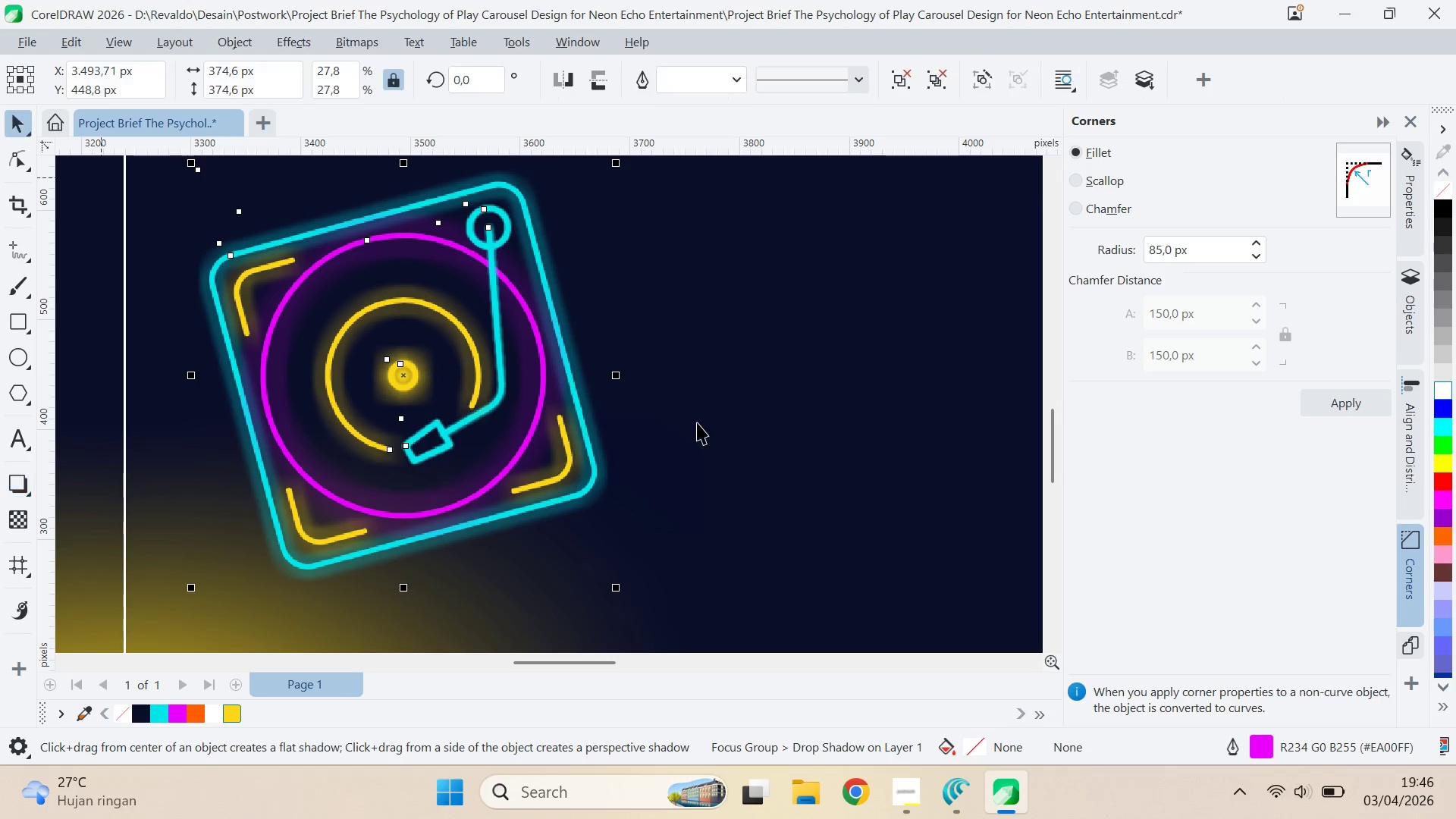 
key(V)
 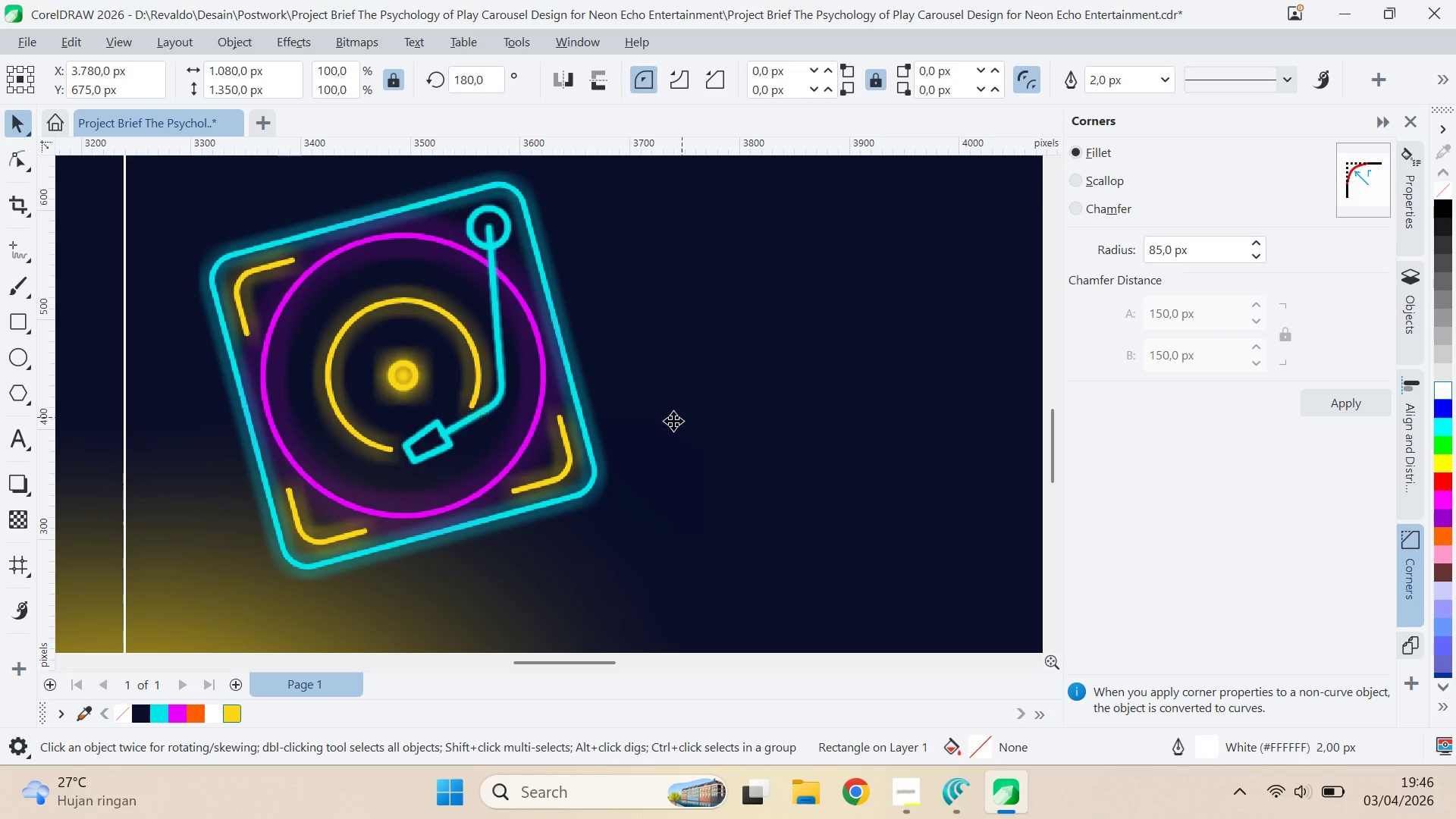 
scroll: coordinate [654, 429], scroll_direction: none, amount: 0.0
 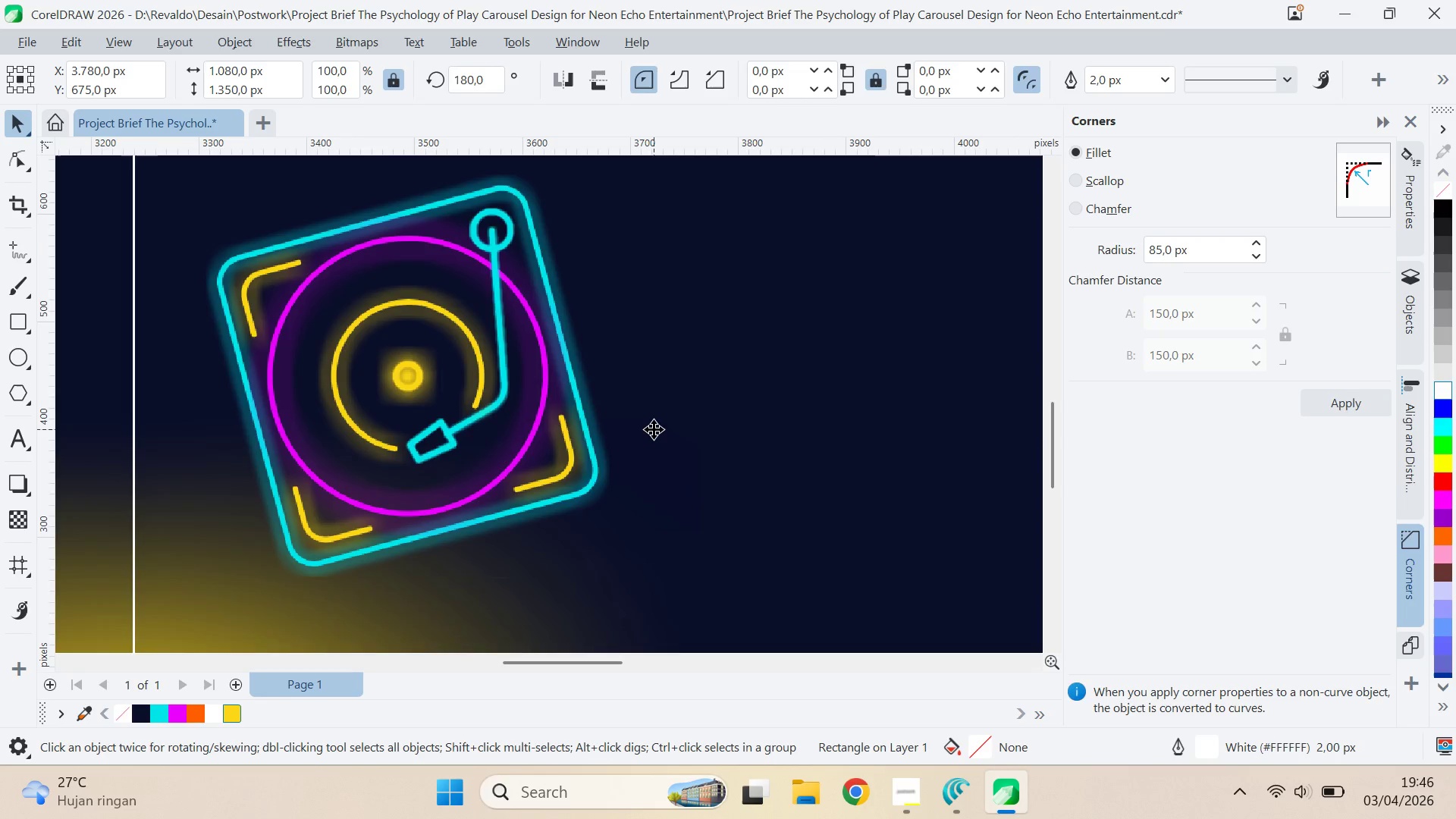 
scroll: coordinate [654, 429], scroll_direction: down, amount: 2.0
 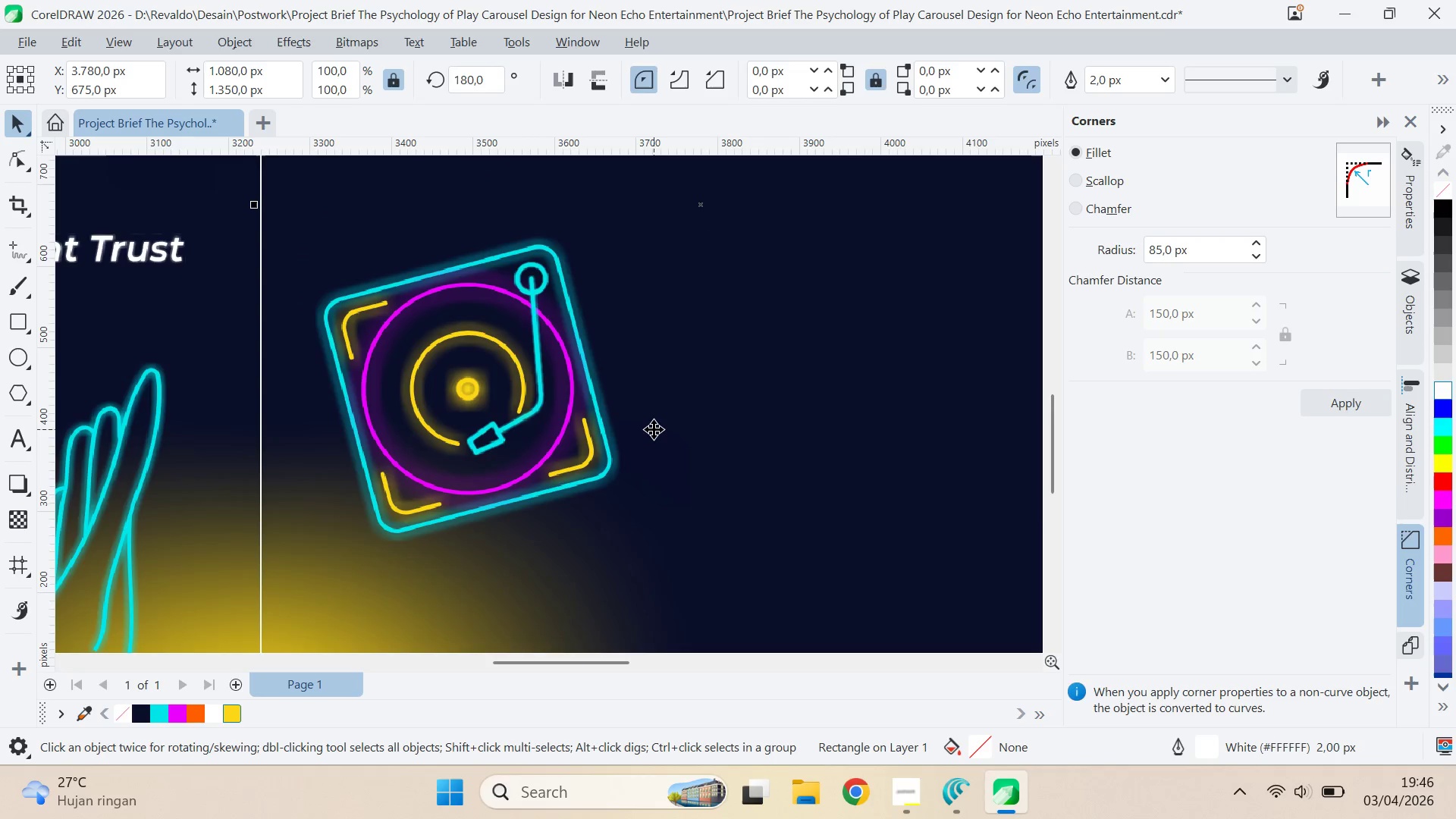 
key(Q)
 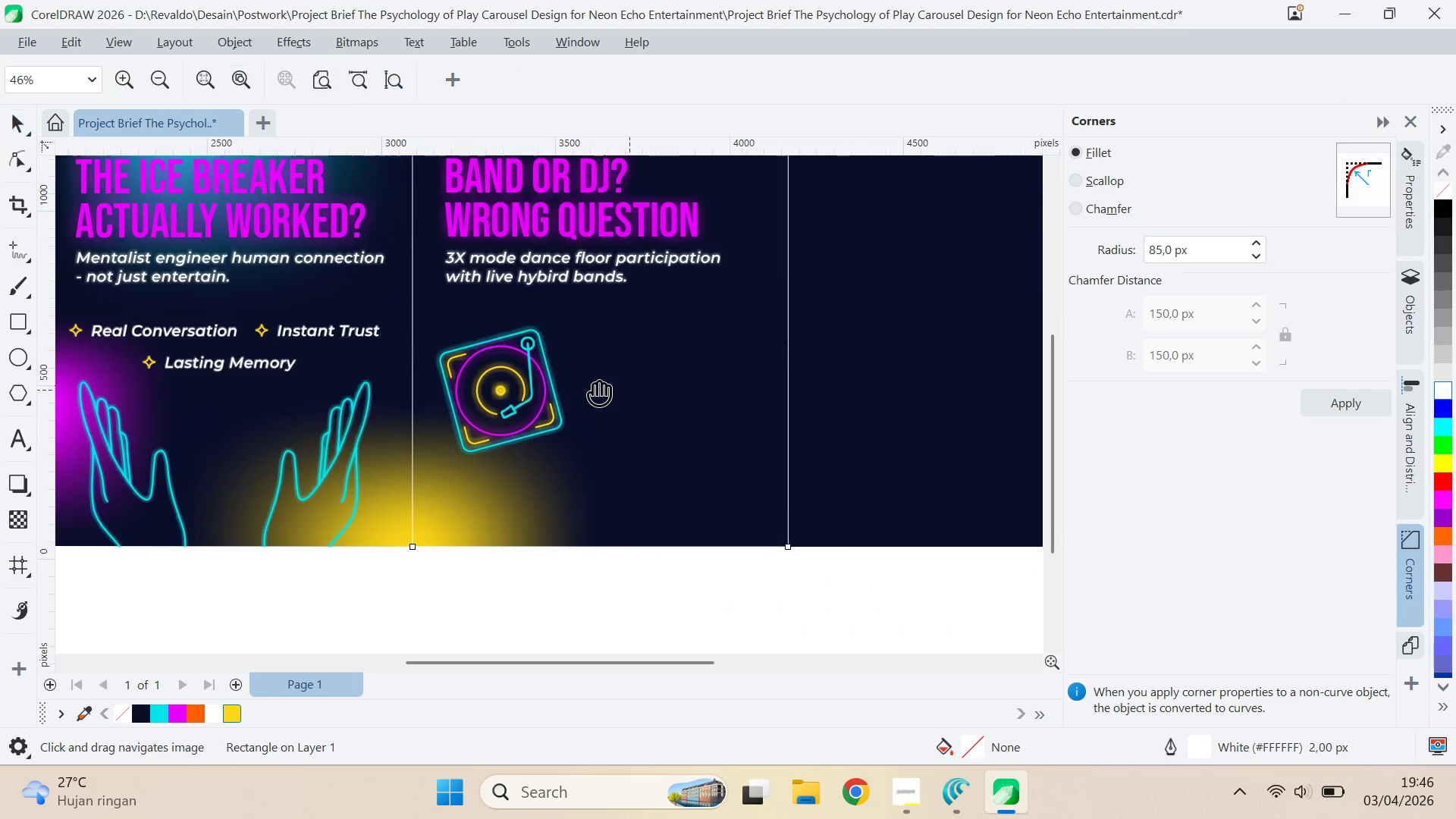 
left_click_drag(start_coordinate=[678, 406], to_coordinate=[585, 381])
 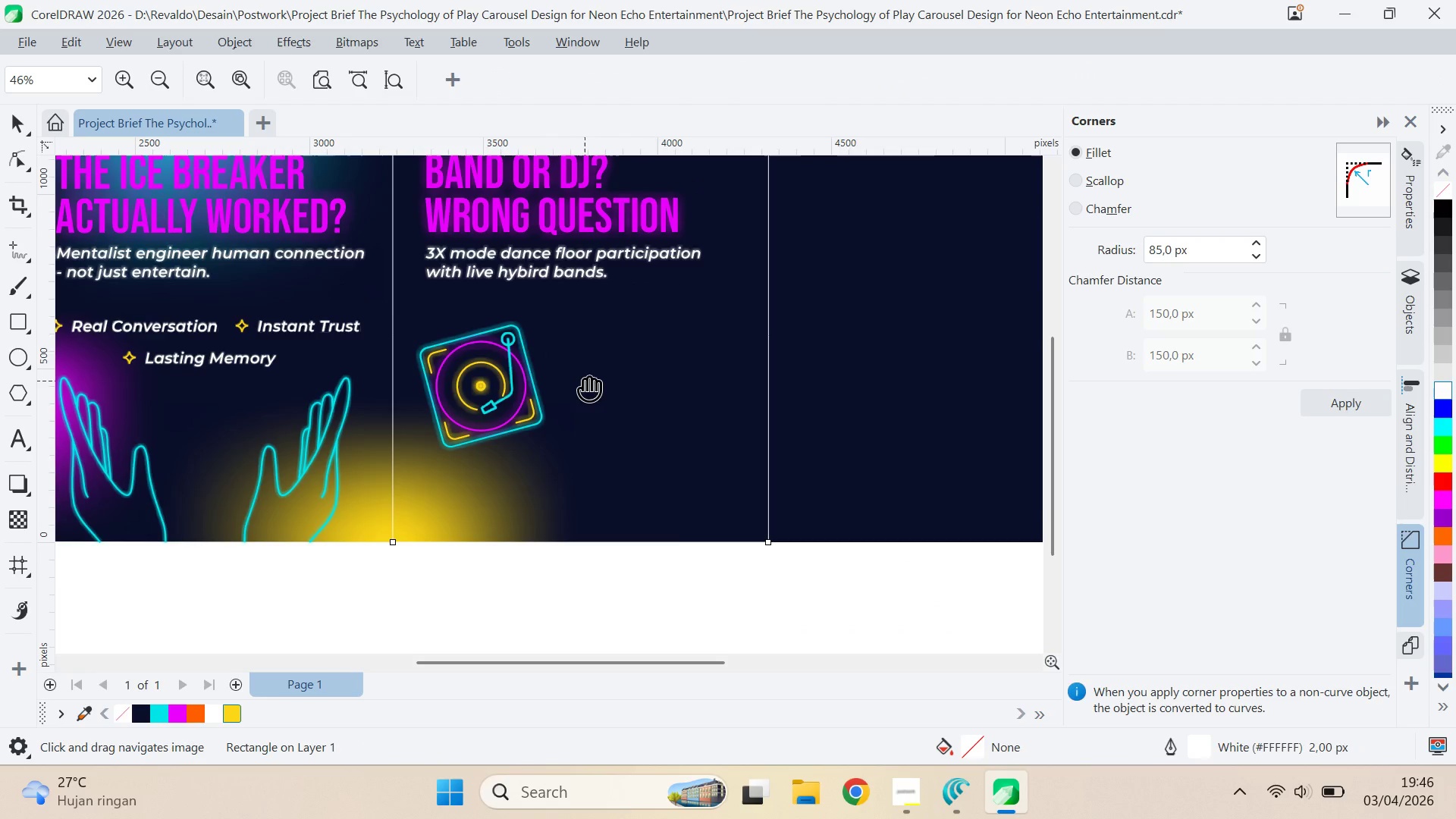 
scroll: coordinate [654, 428], scroll_direction: down, amount: 6.0
 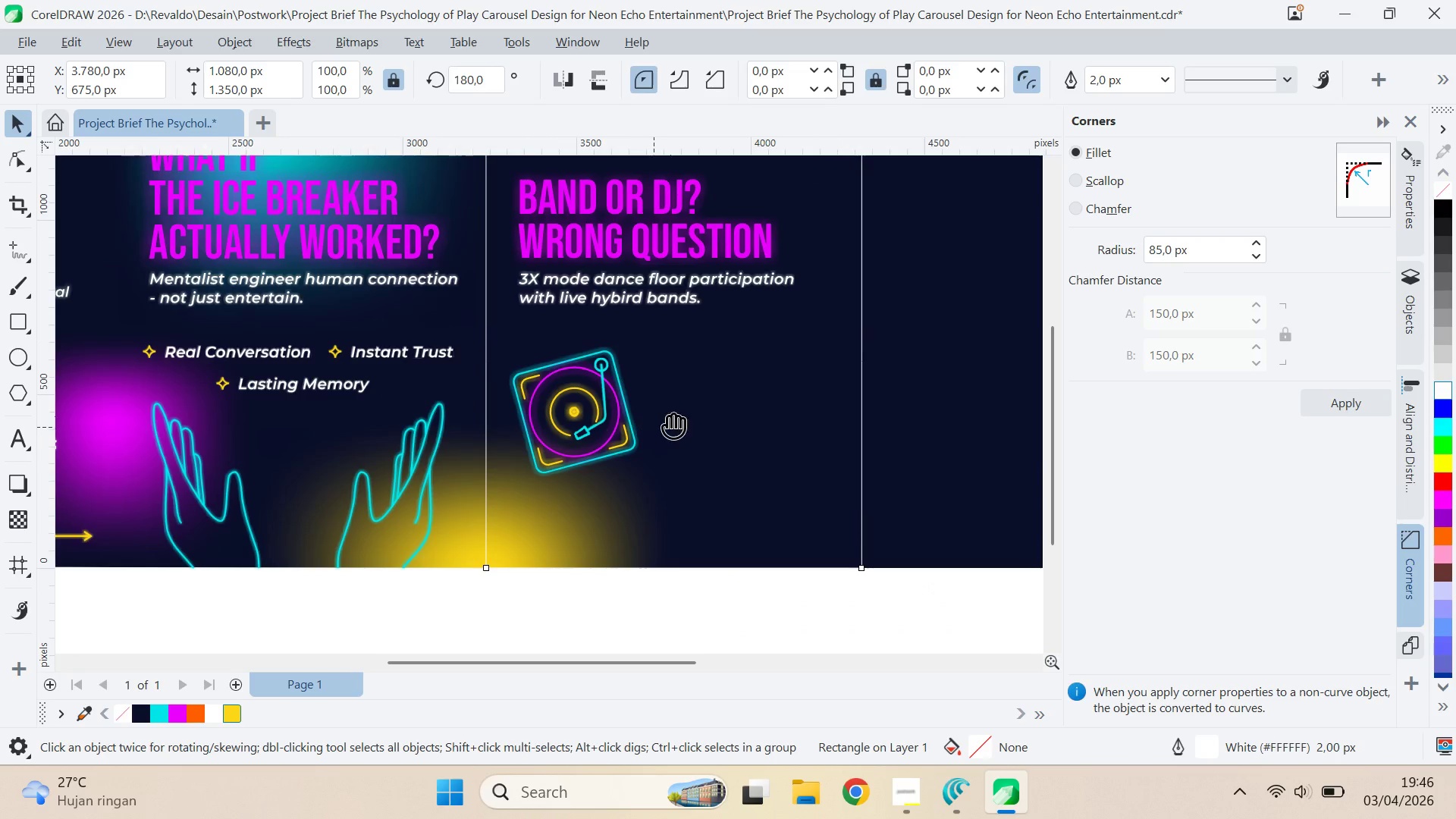 
key(V)
 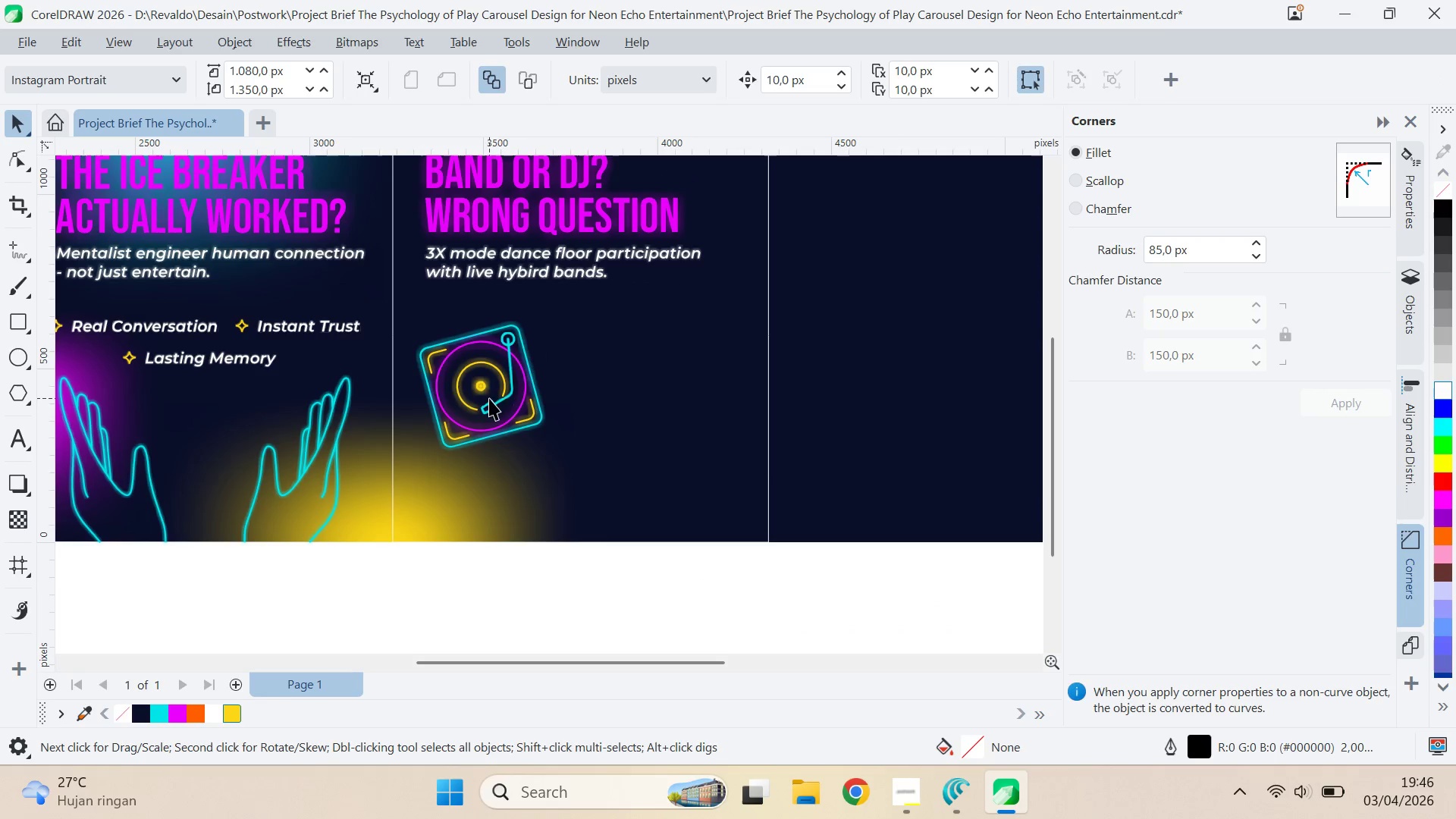 
left_click_drag(start_coordinate=[498, 397], to_coordinate=[496, 391])
 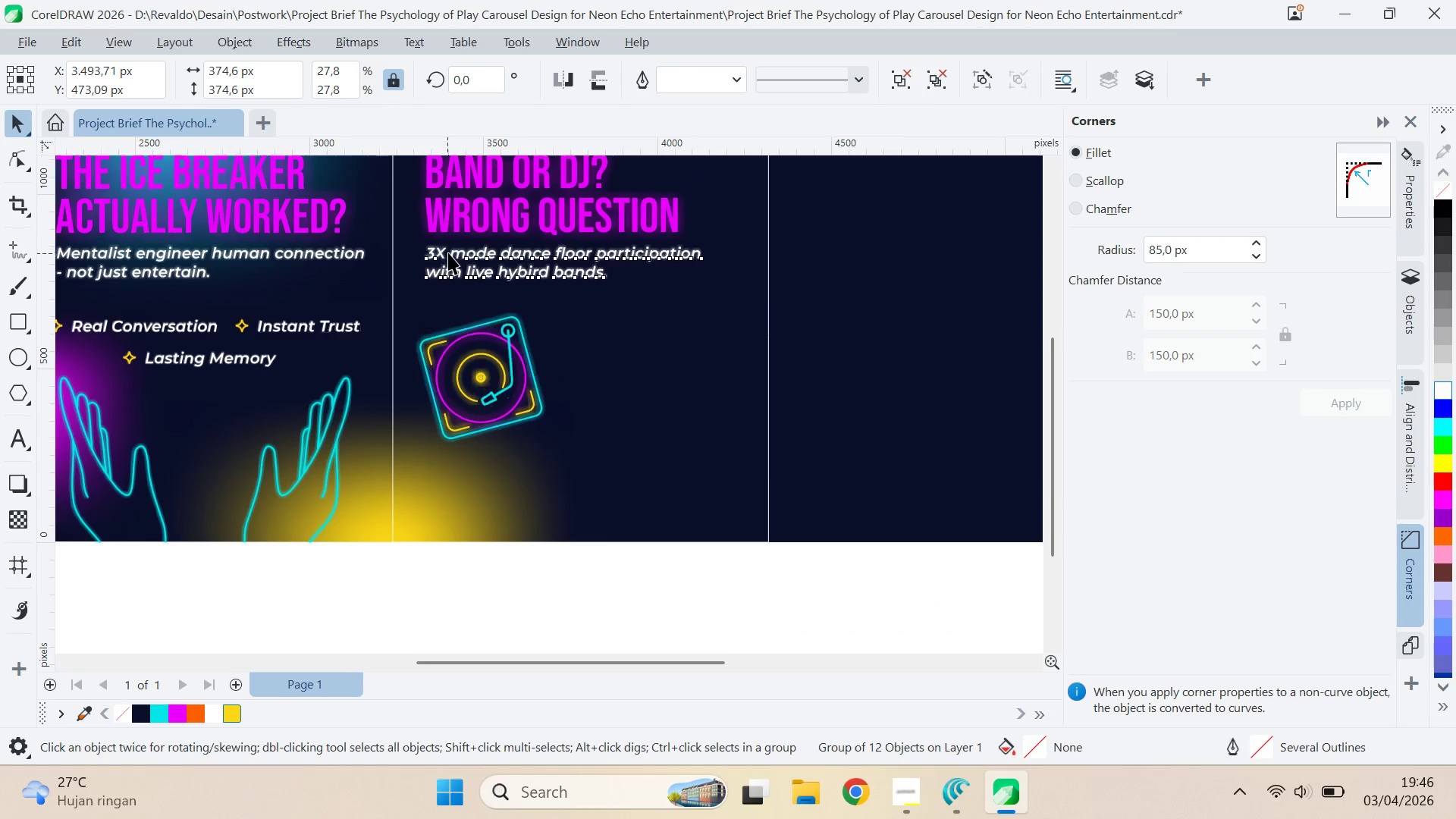 
hold_key(key=ShiftLeft, duration=0.66)
 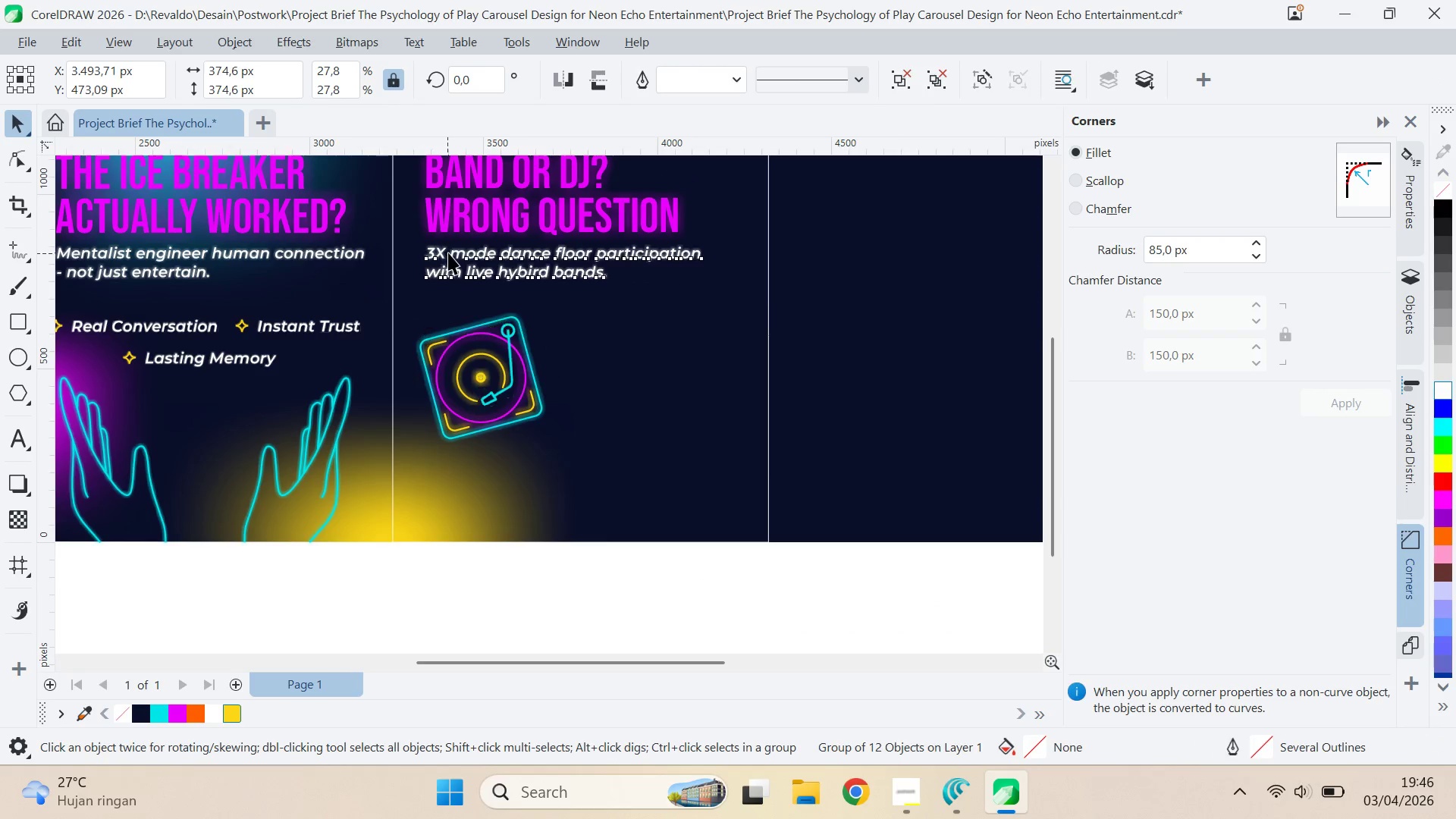 
double_click([448, 253])
 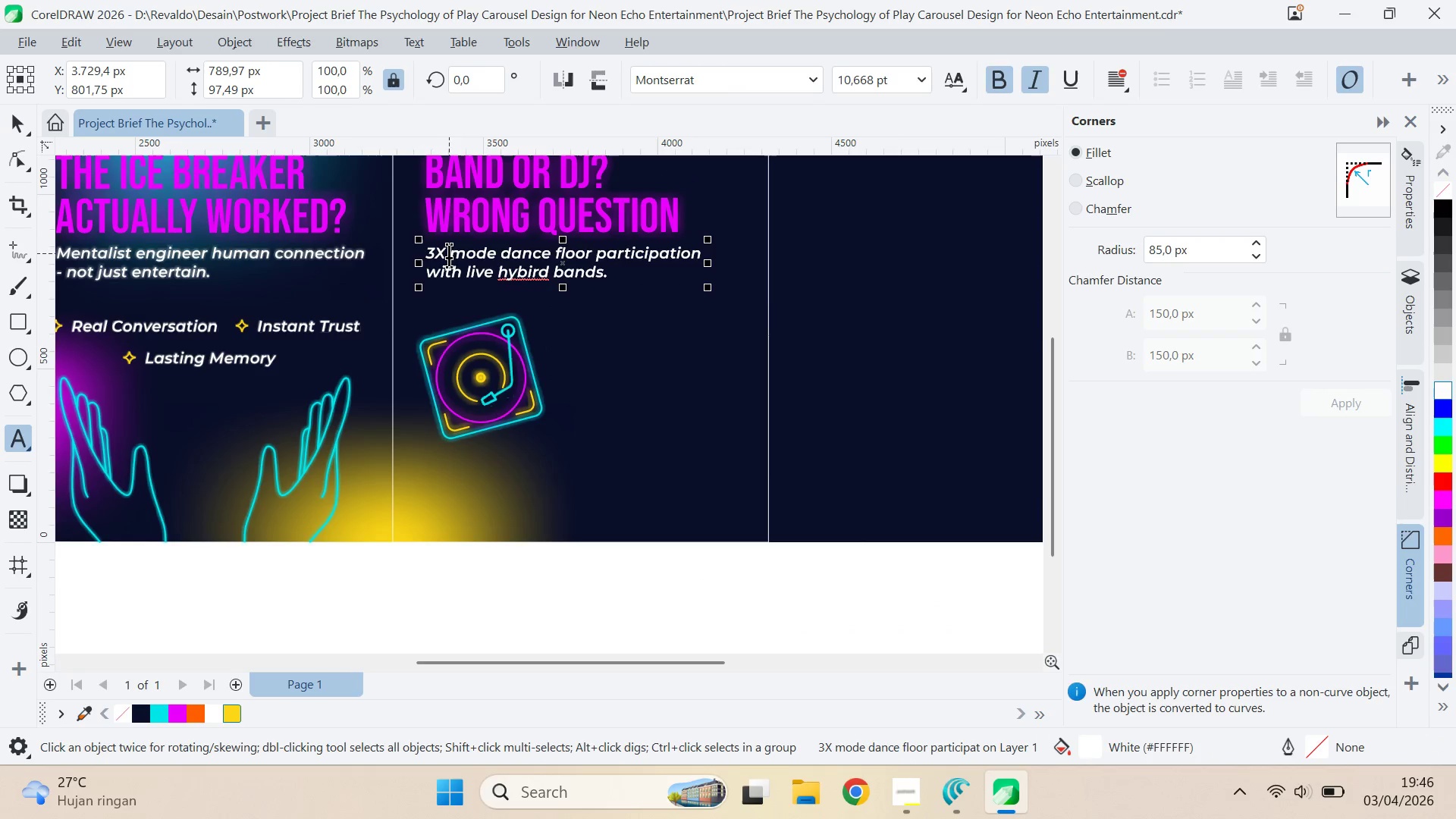 
hold_key(key=ShiftLeft, duration=0.47)
left_click([429, 252])
 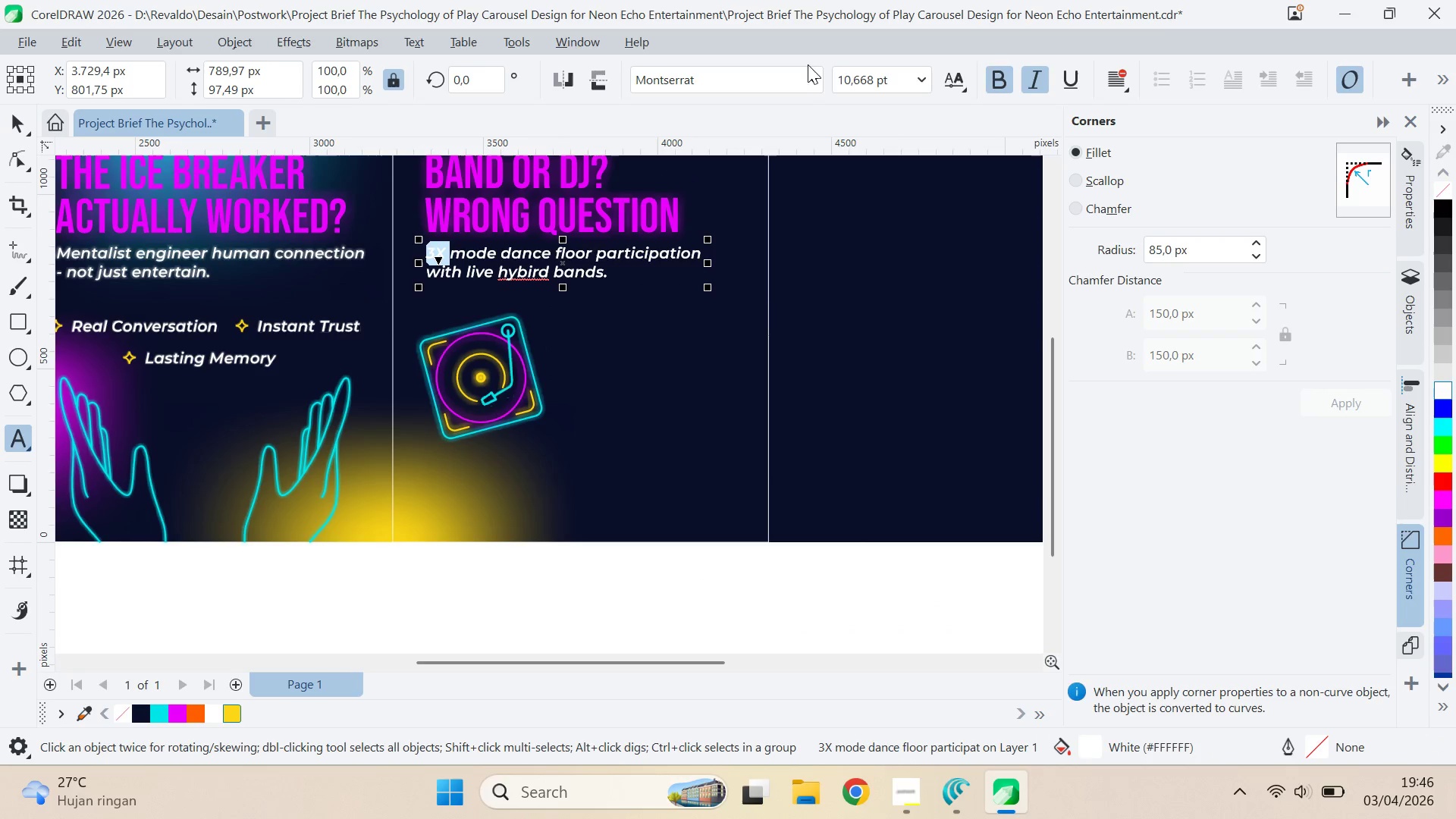 
left_click([813, 71])
 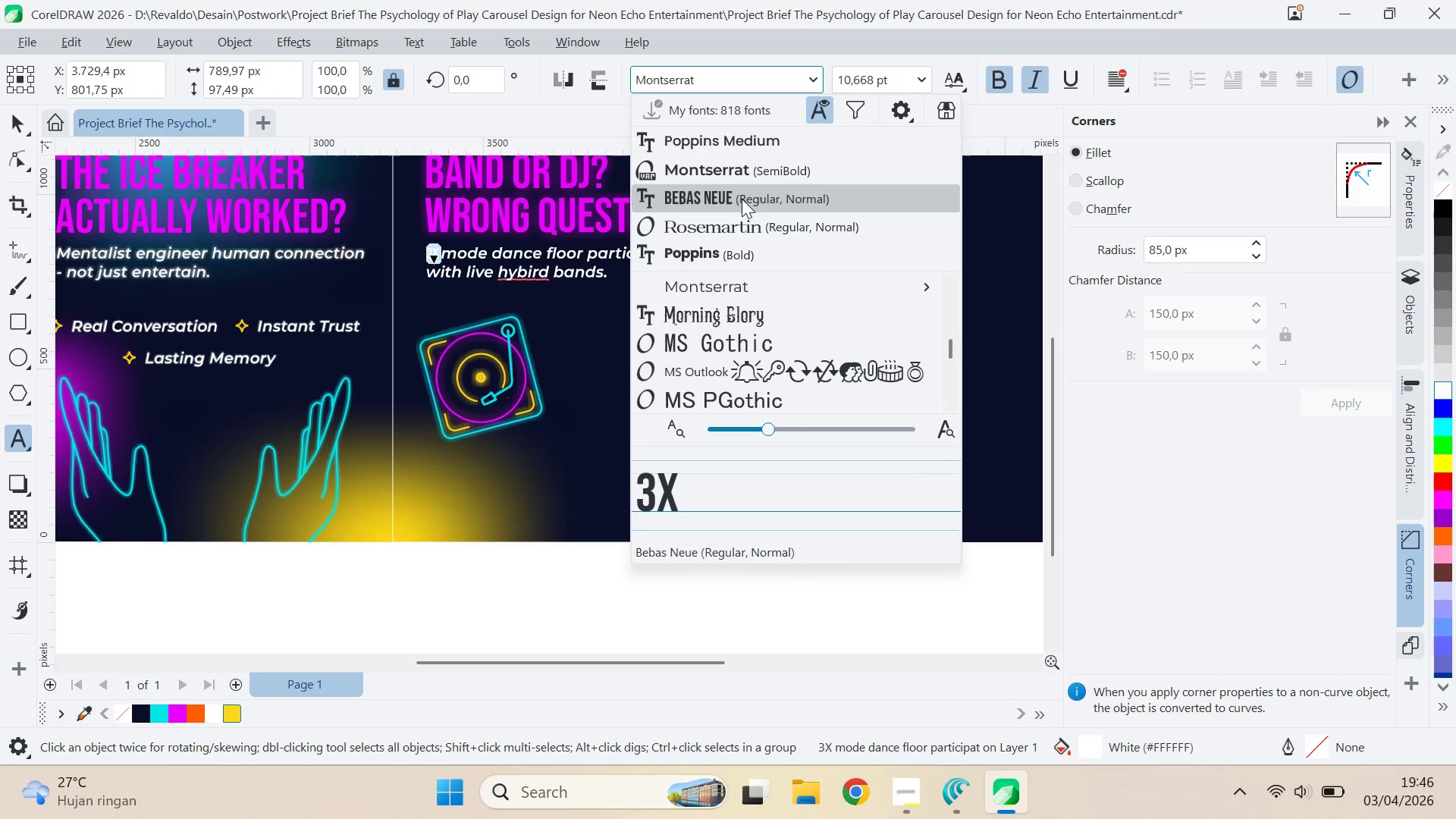 
left_click([488, 268])
 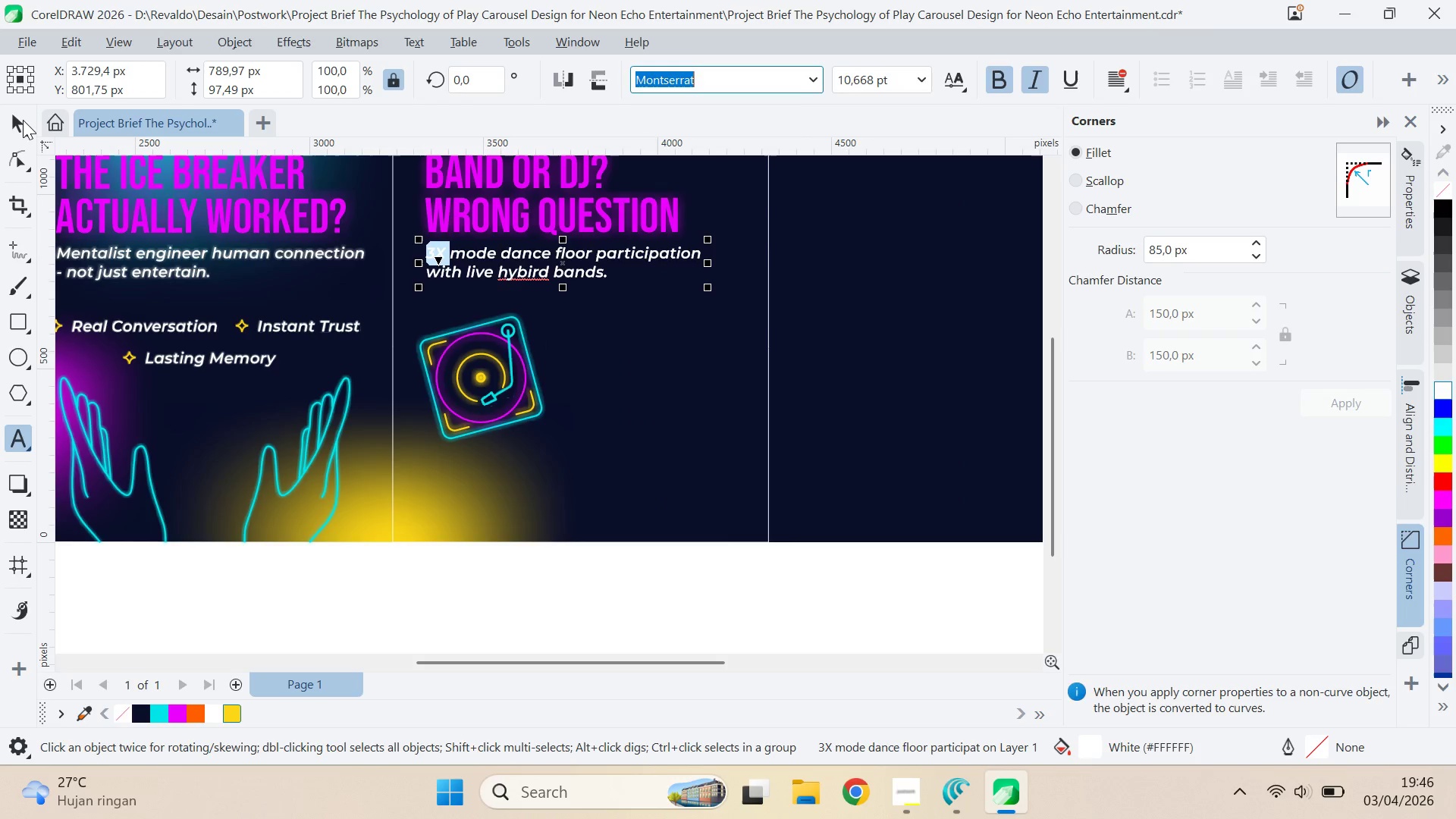 
left_click([17, 122])
 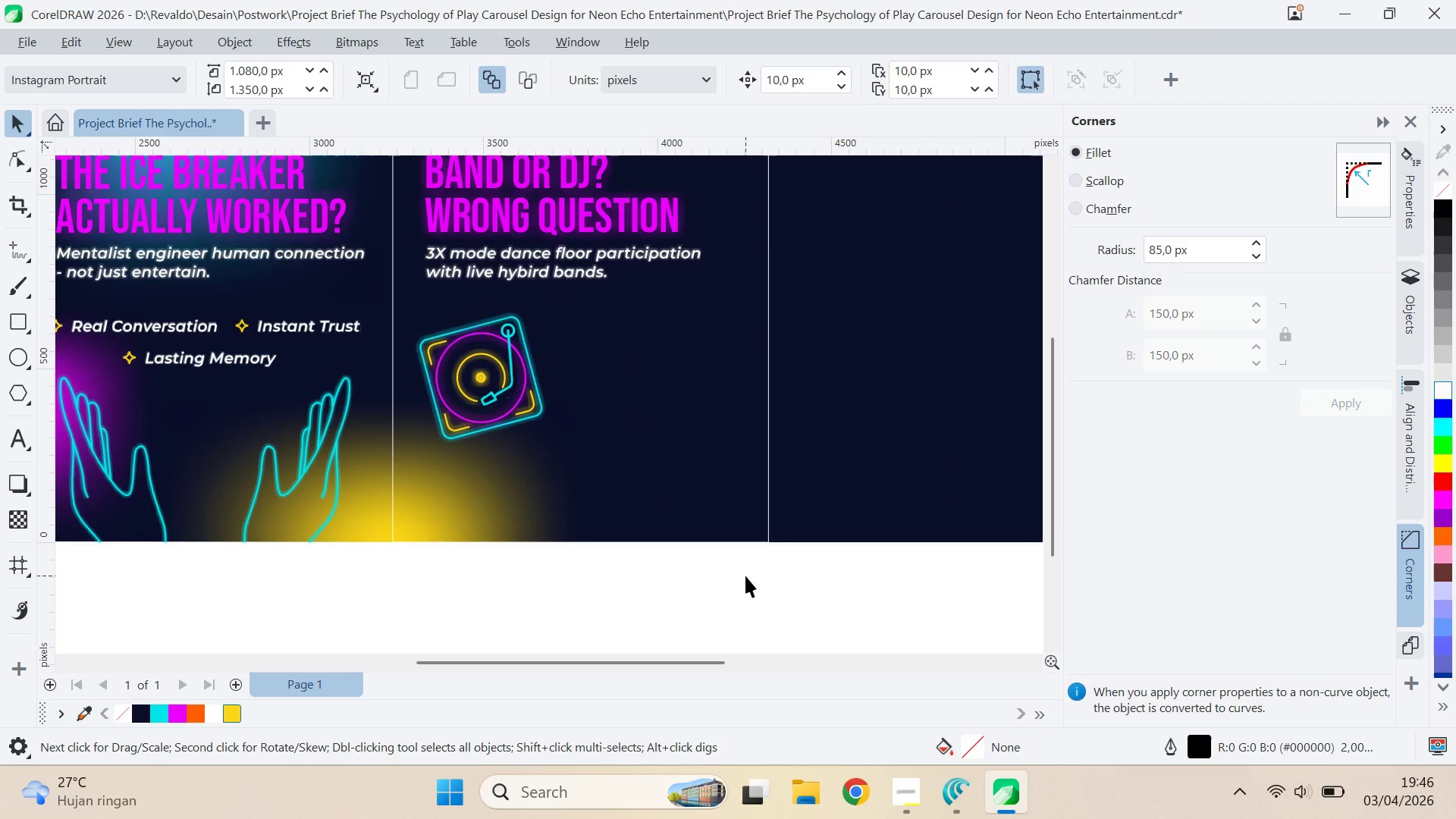 
key(Alt+AltLeft)
 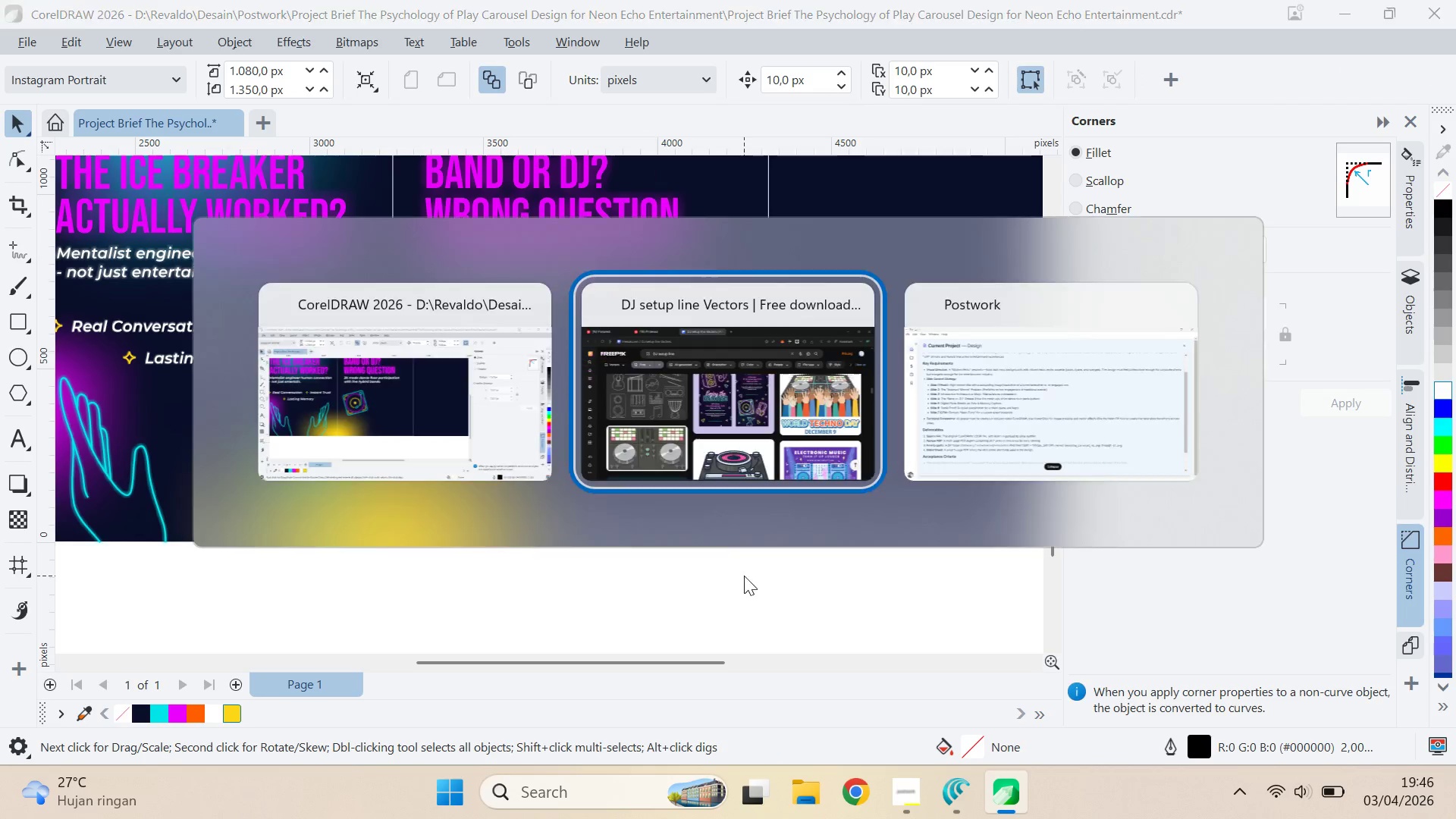 
key(Alt+Tab)
 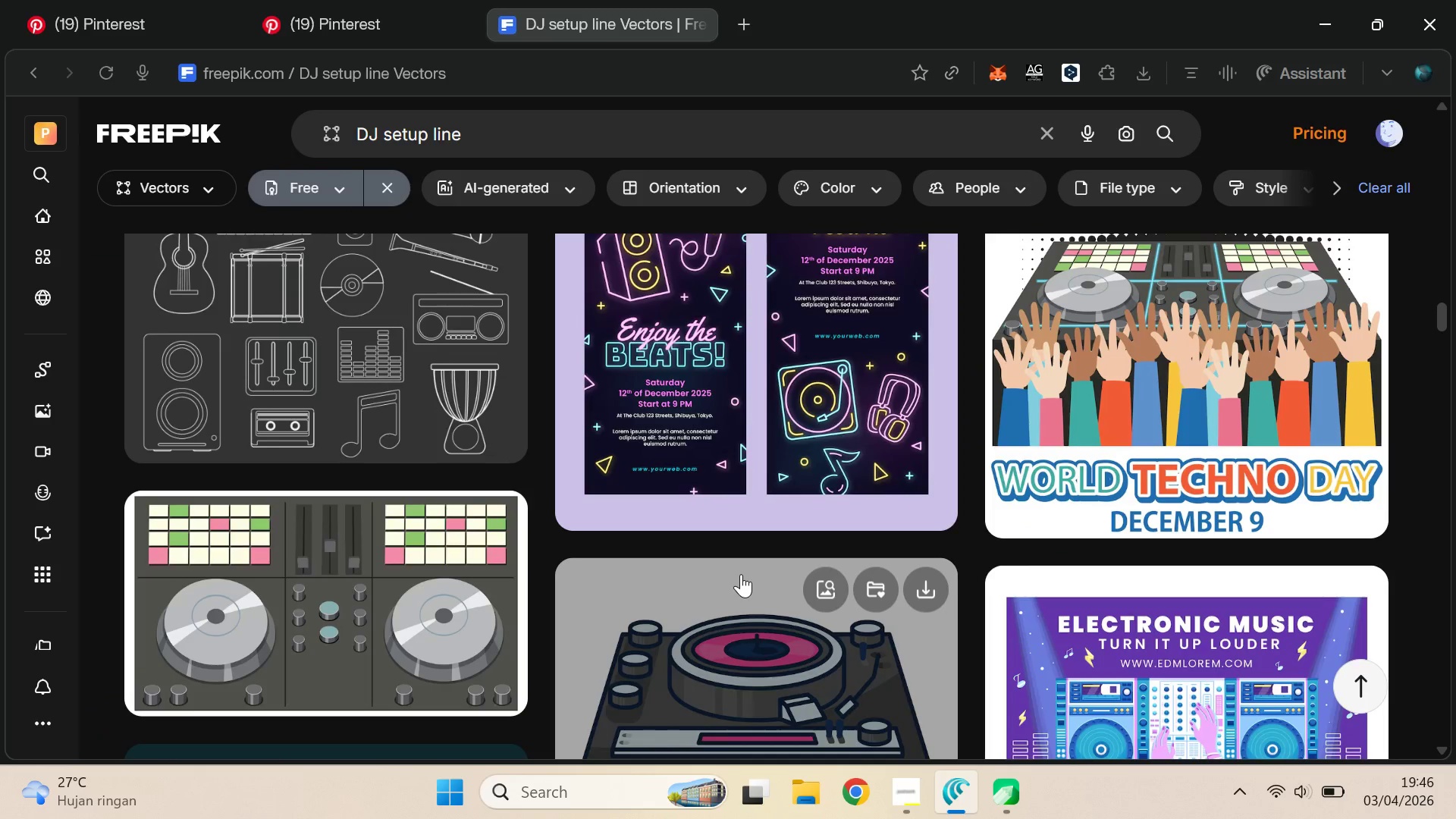 
key(Alt+Tab)
 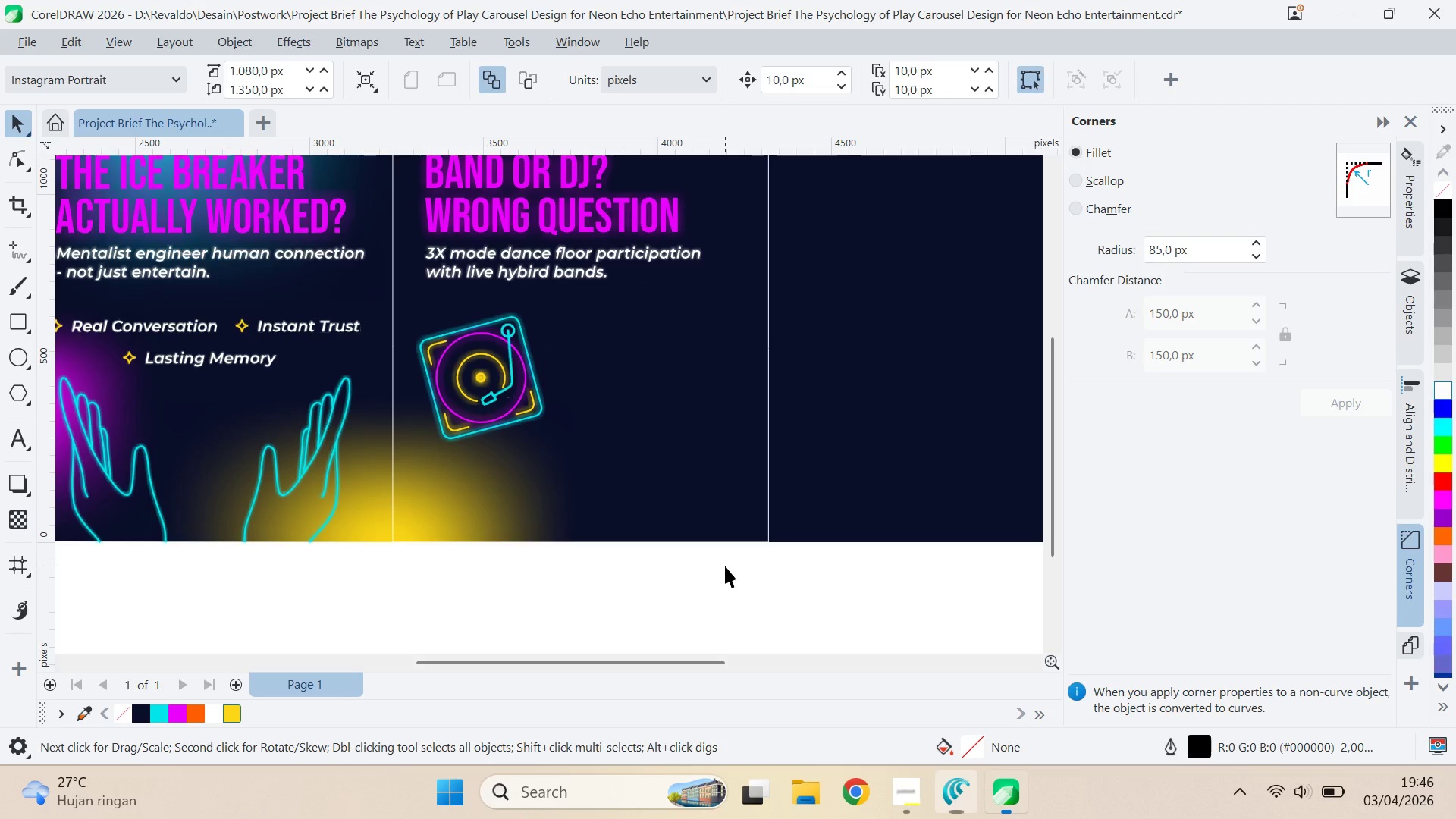 
key(Alt+AltLeft)
 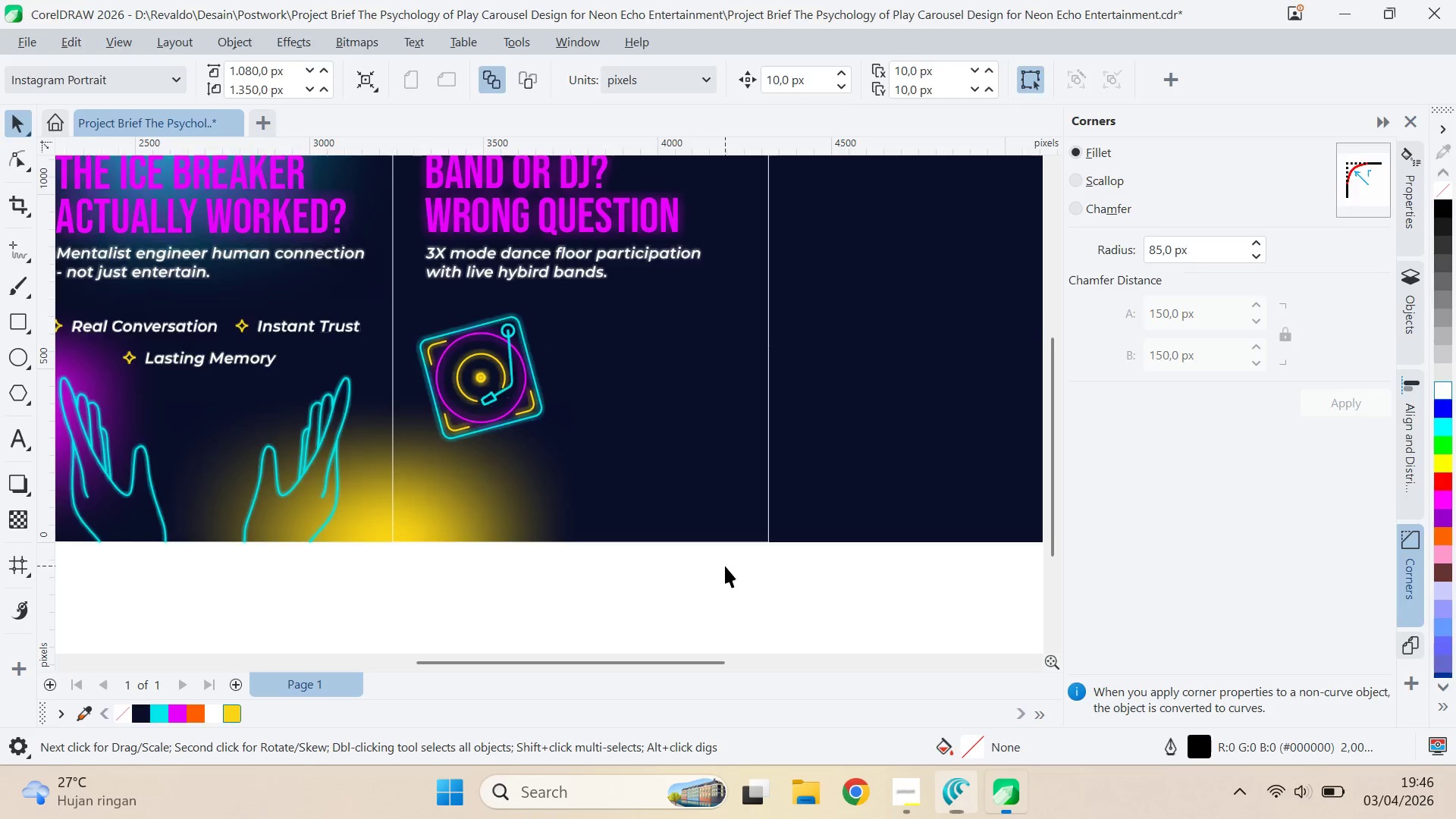 
key(Tab)
type(guitar)
 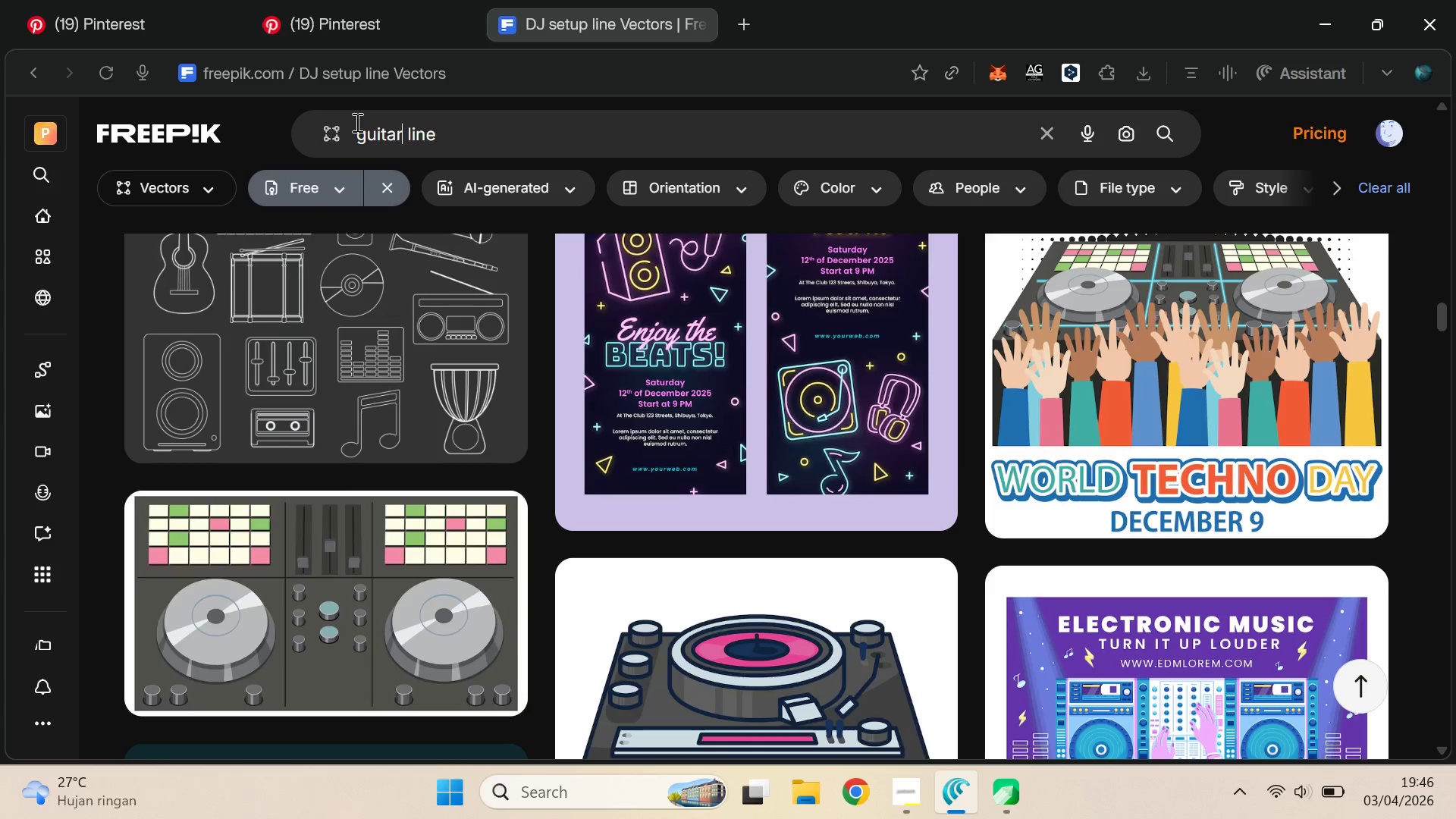 
left_click_drag(start_coordinate=[427, 136], to_coordinate=[354, 122])
 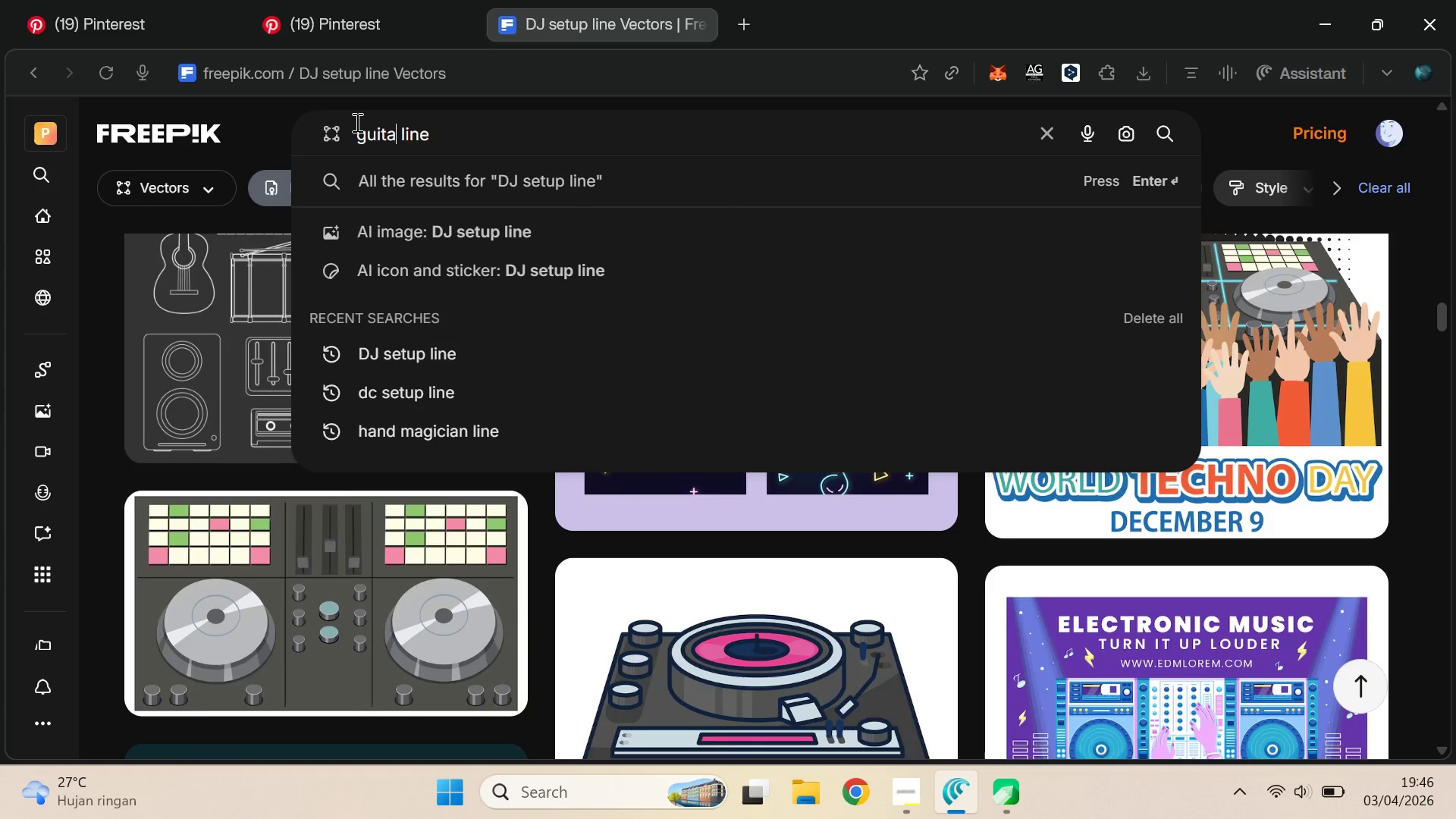 
key(Enter)
 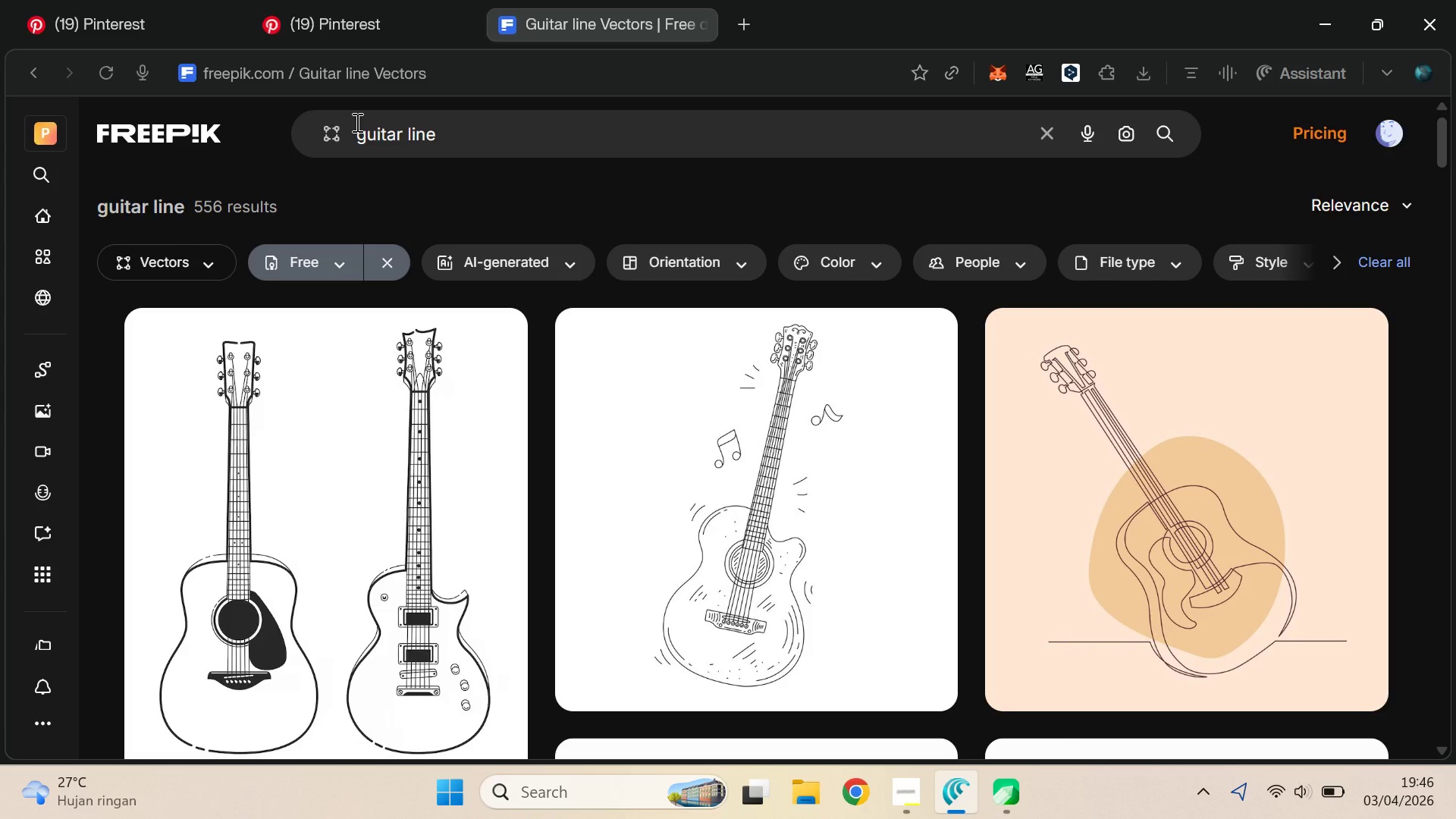 
wait(23.44)
 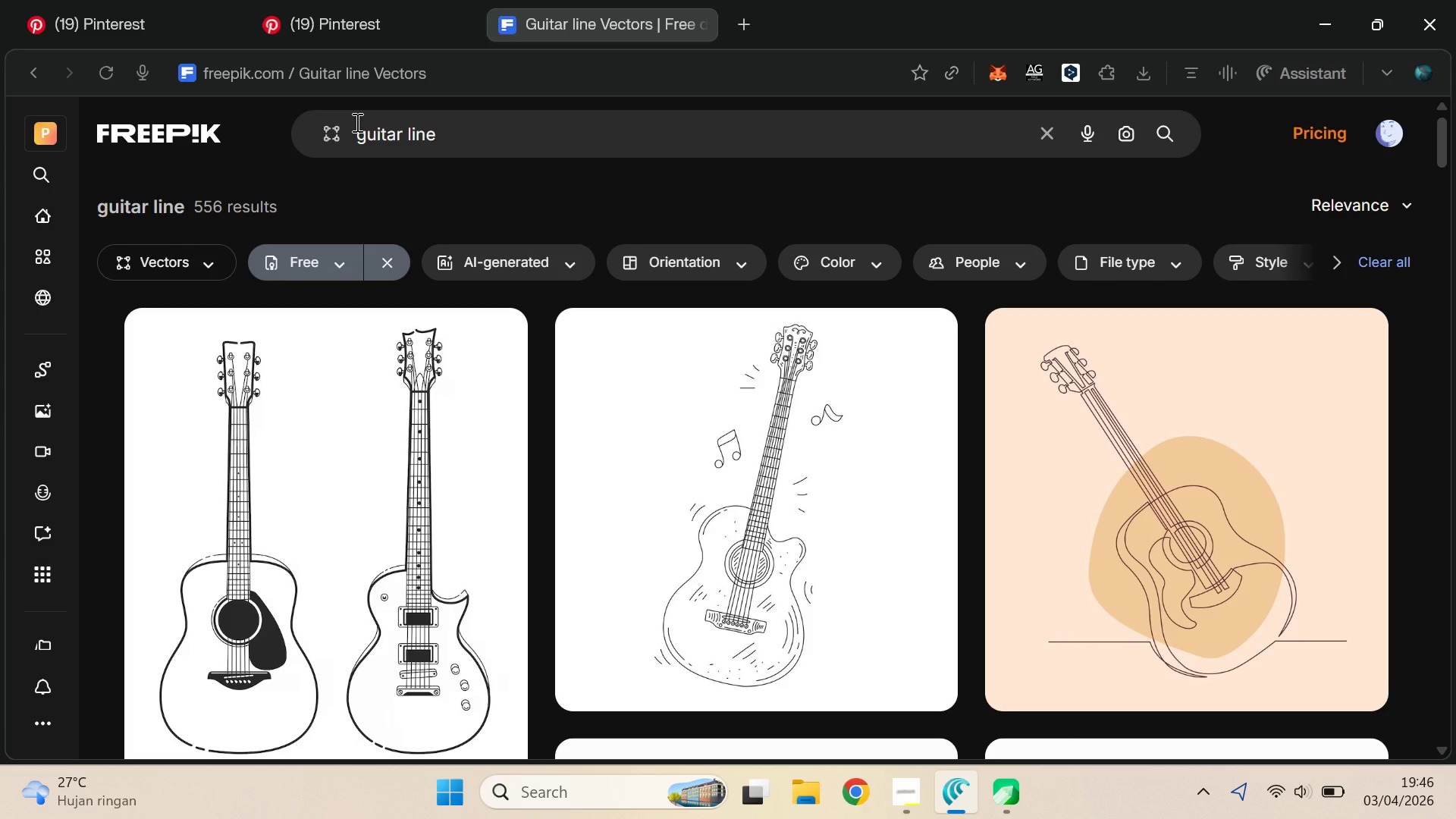 
scroll: coordinate [731, 551], scroll_direction: down, amount: 12.0
 